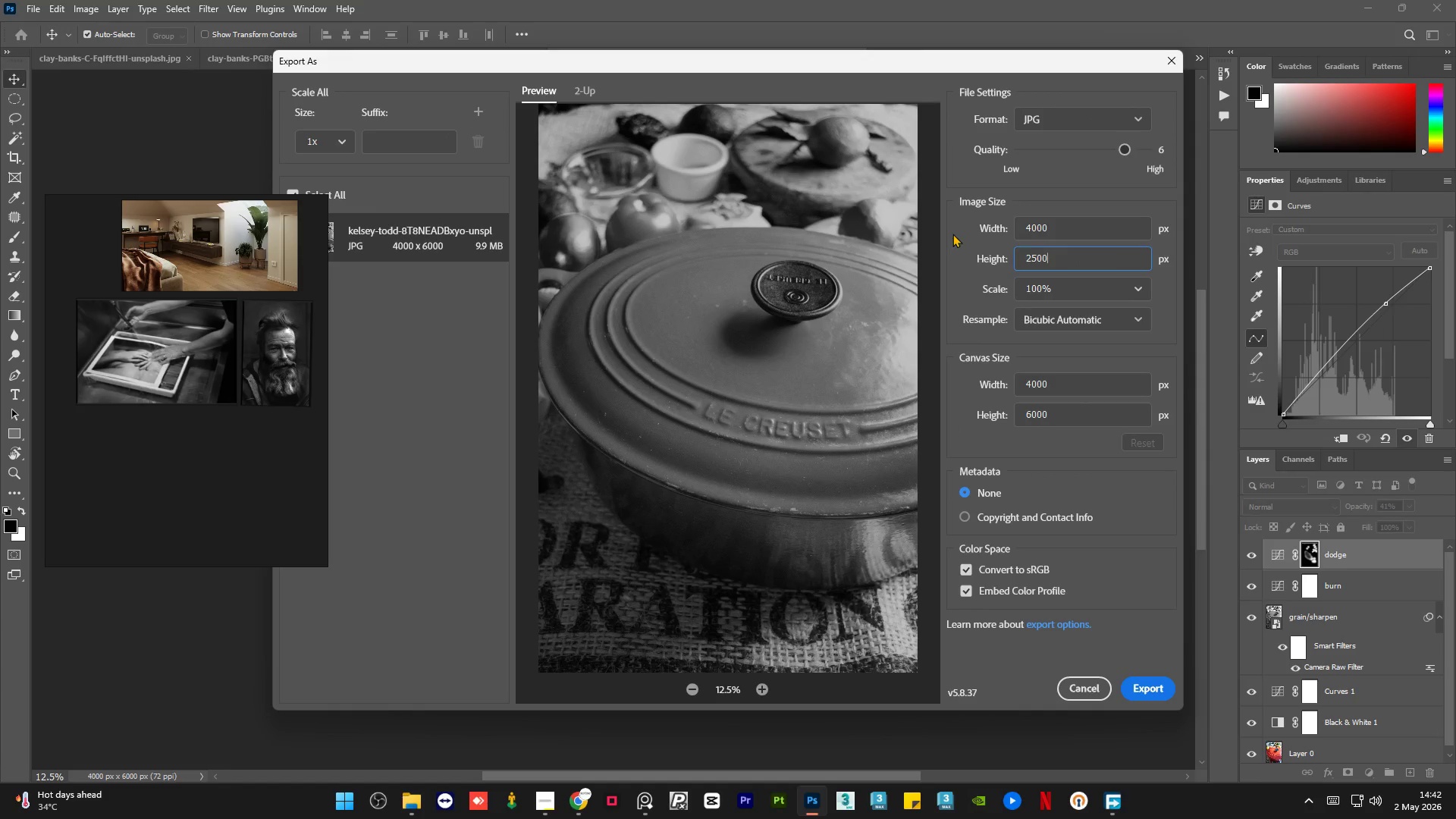 
left_click([952, 242])
 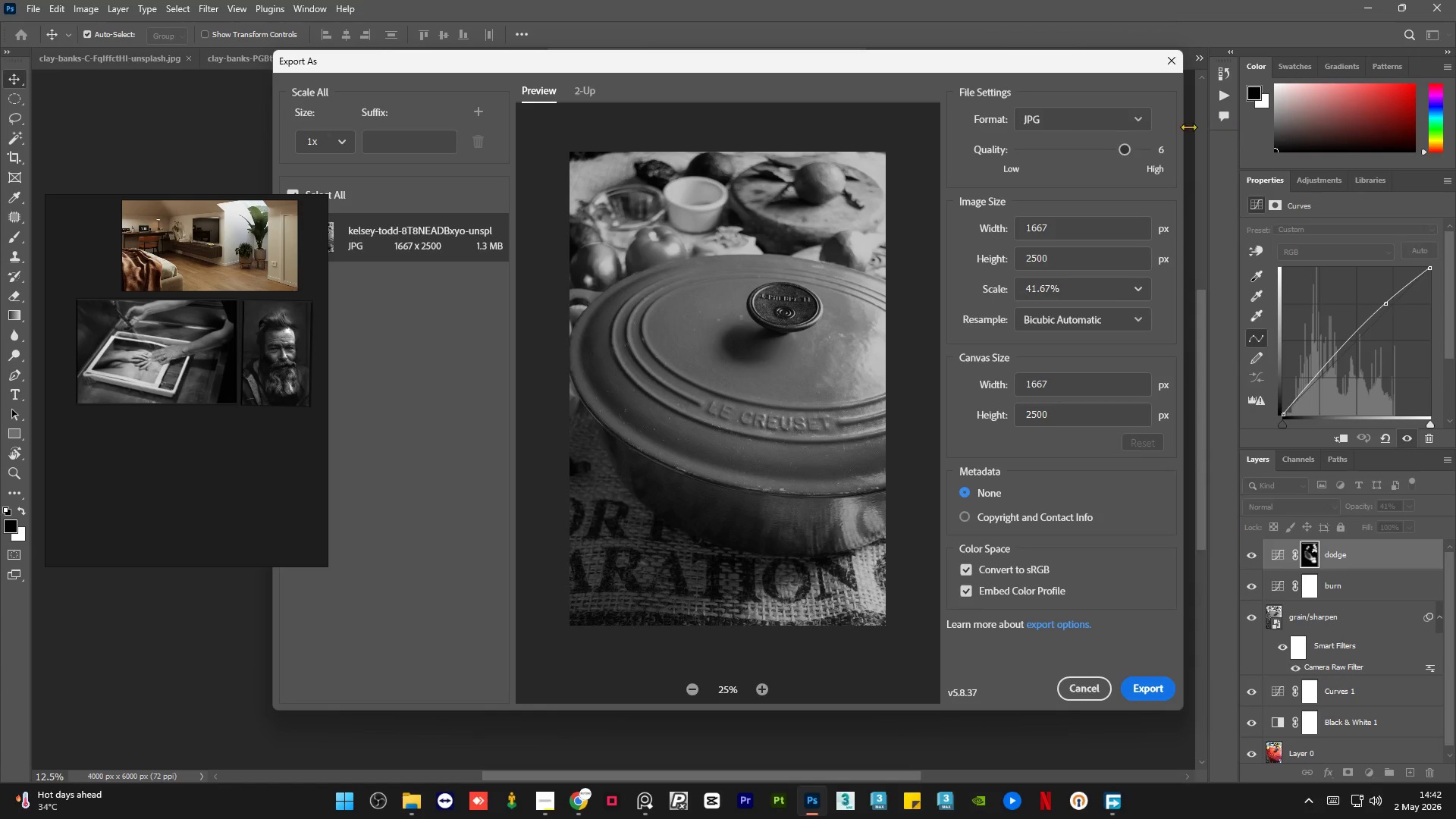 
left_click_drag(start_coordinate=[1125, 149], to_coordinate=[1165, 149])
 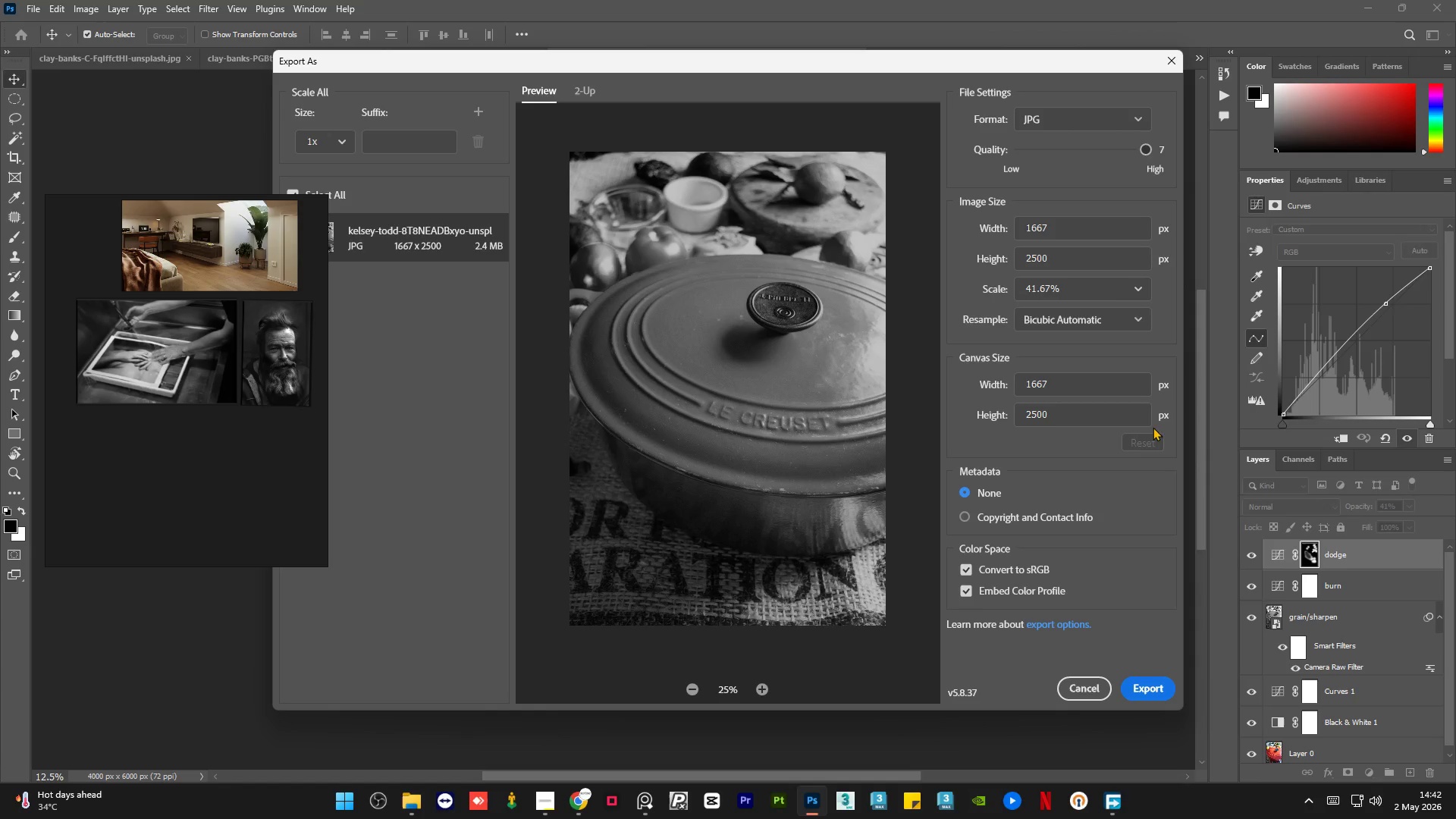 
wait(9.0)
 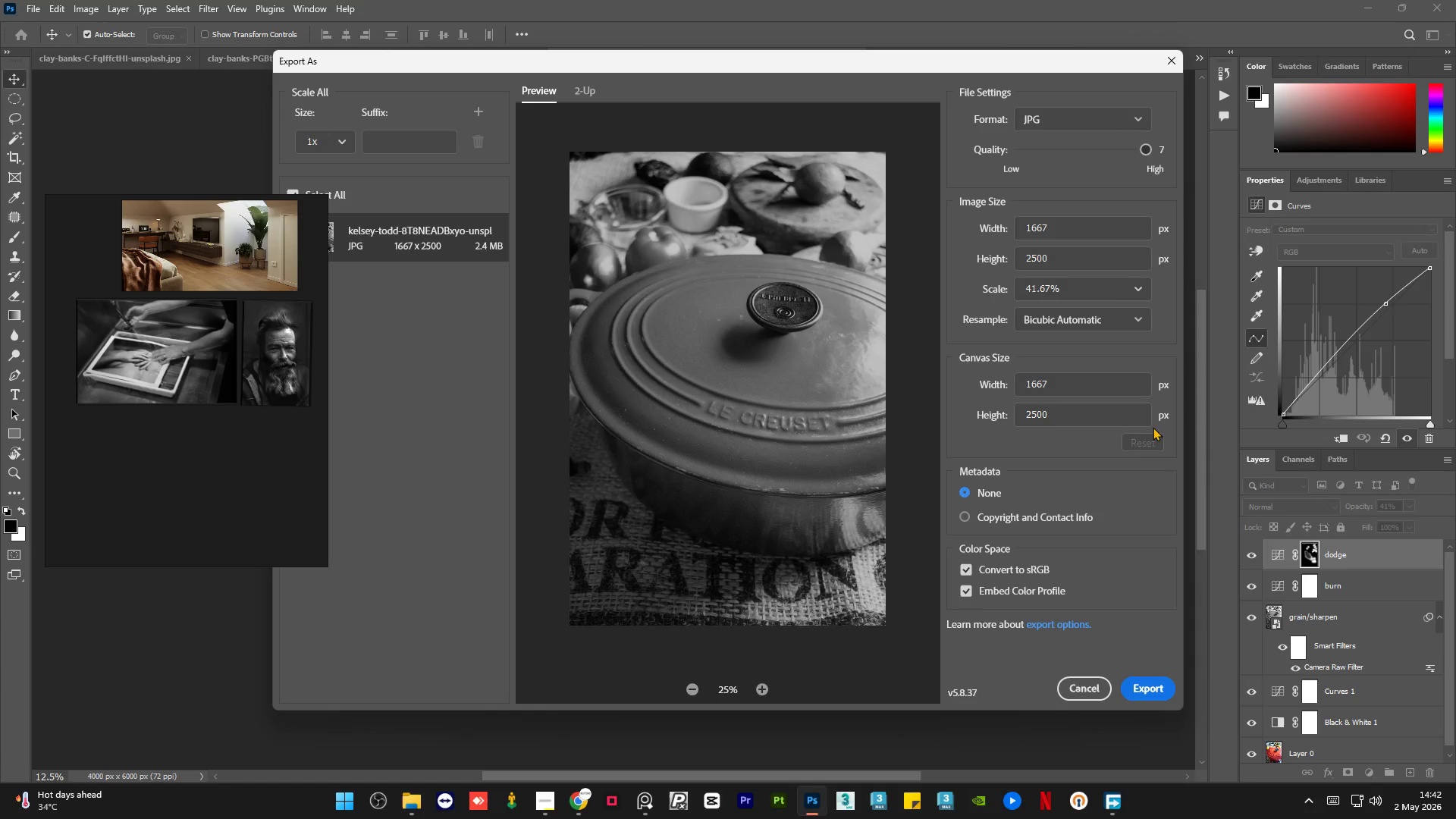 
left_click([1139, 686])
 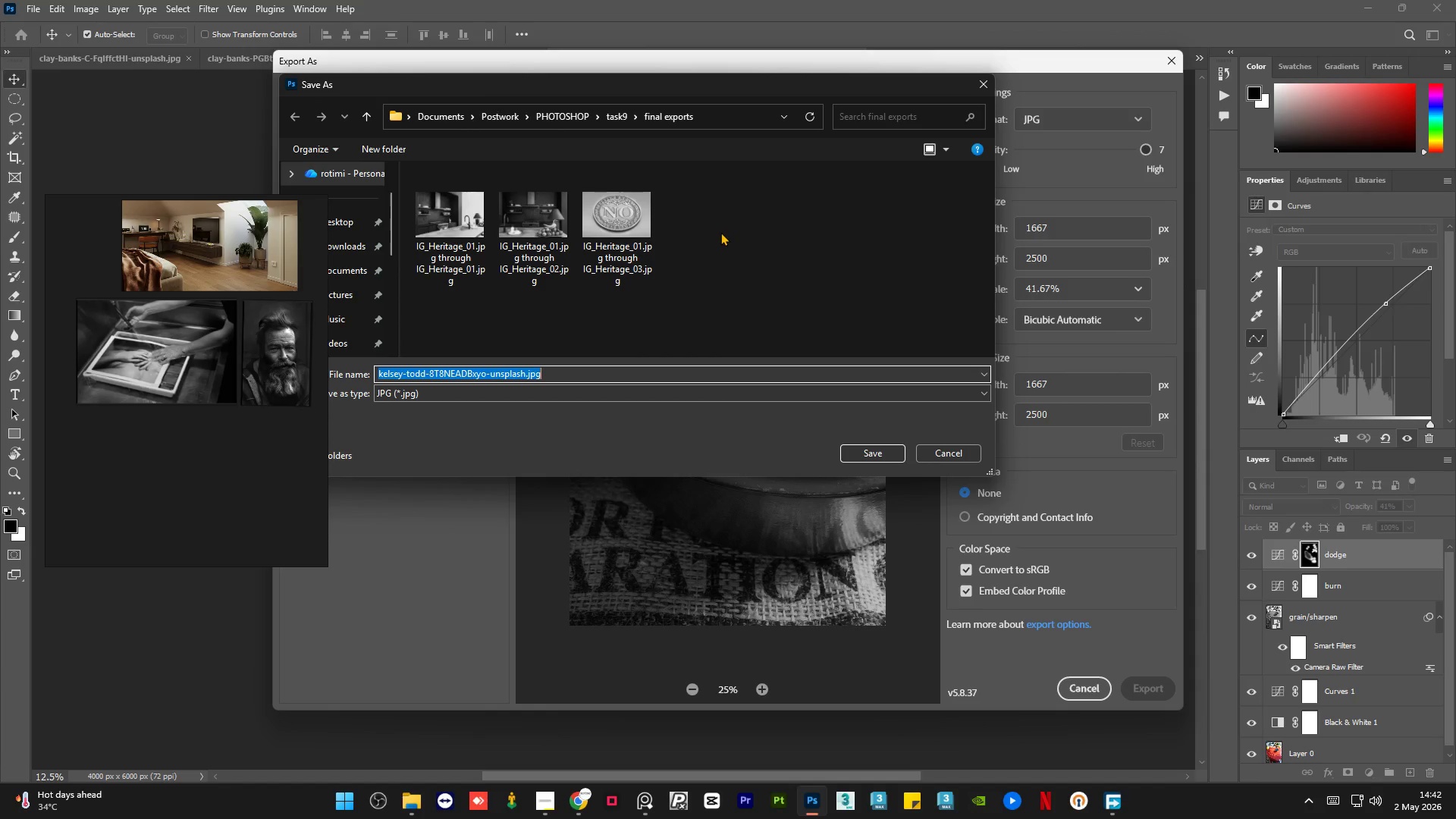 
left_click([635, 238])
 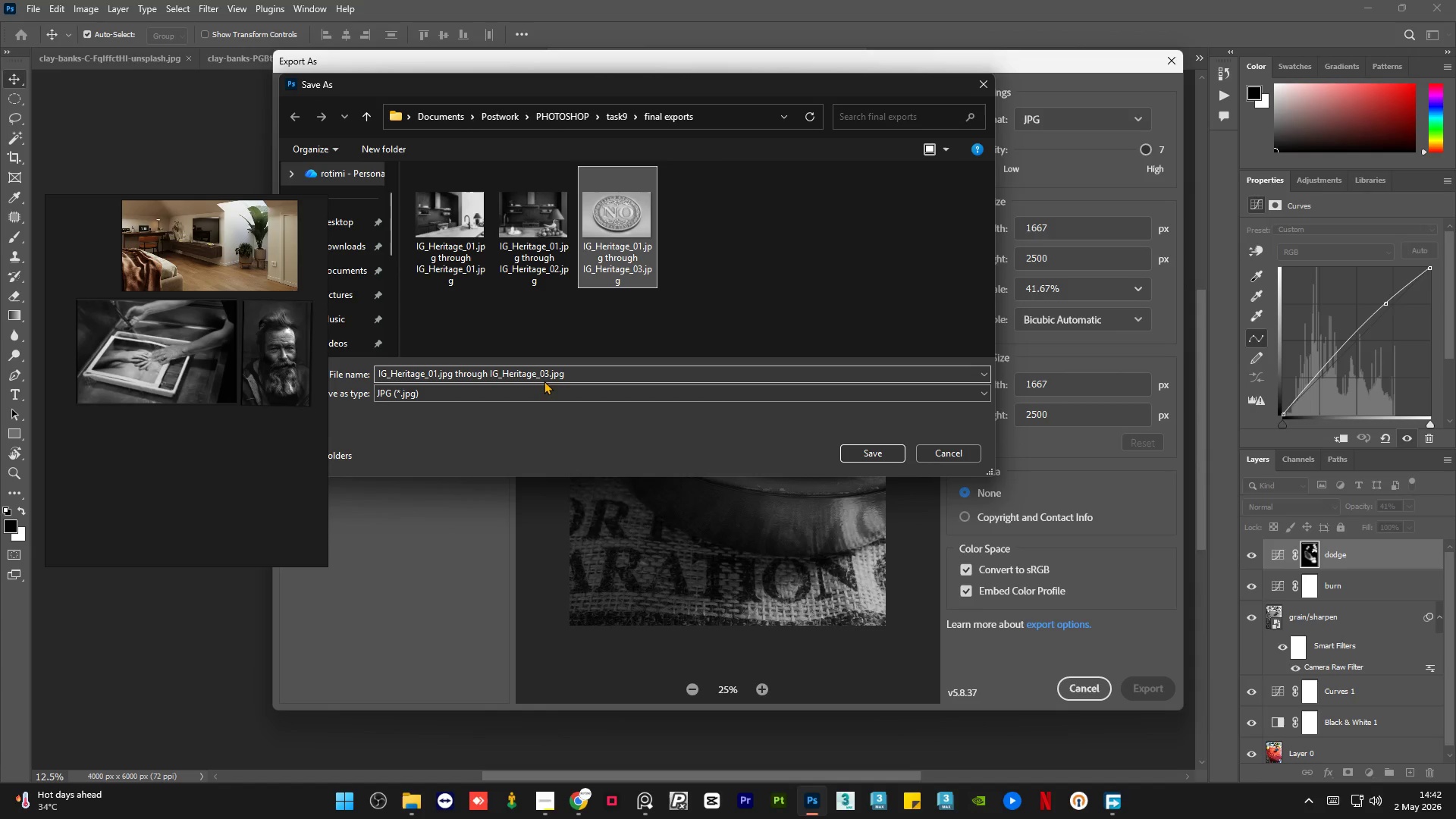 
left_click([546, 378])
 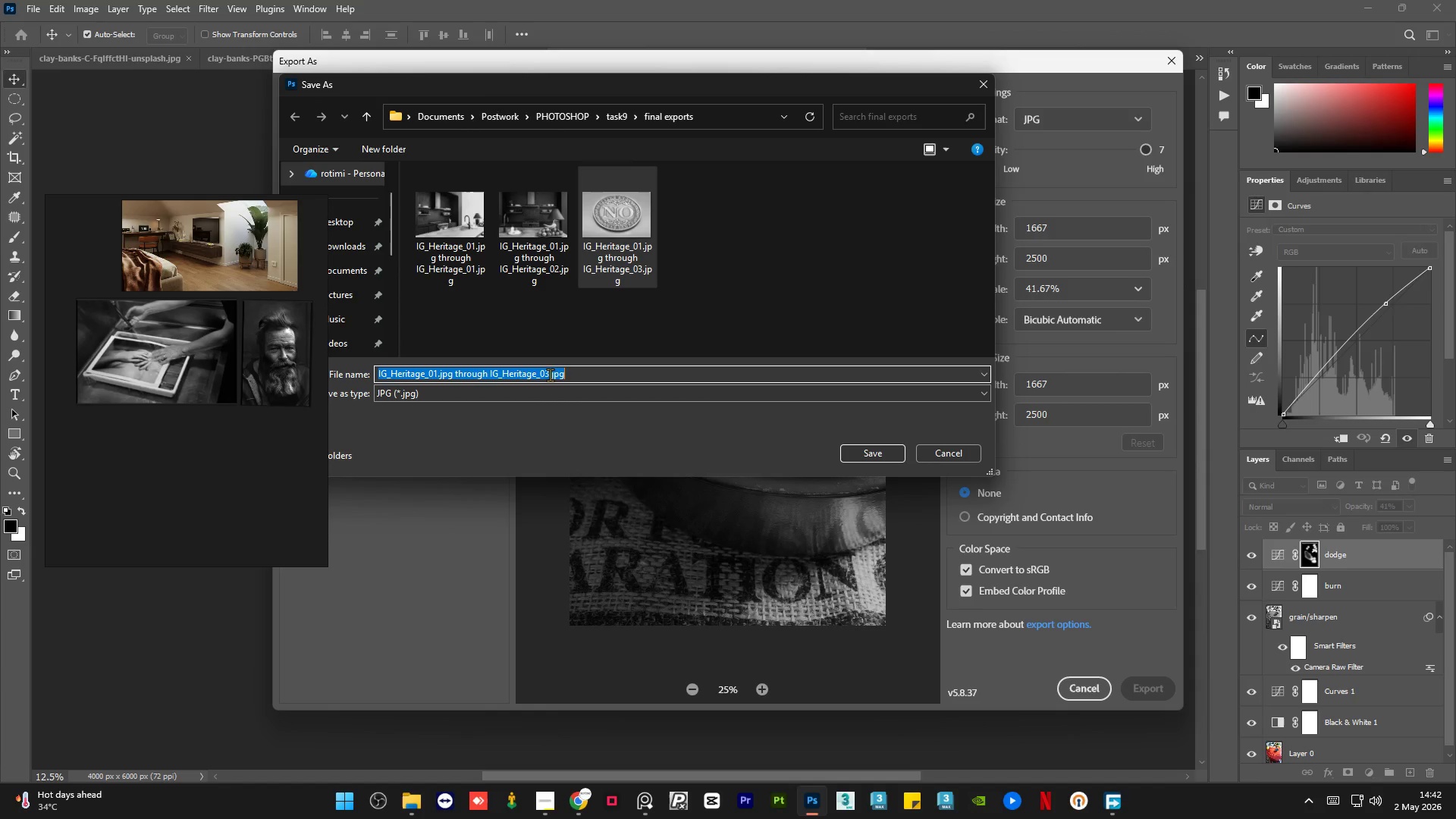 
left_click([551, 375])
 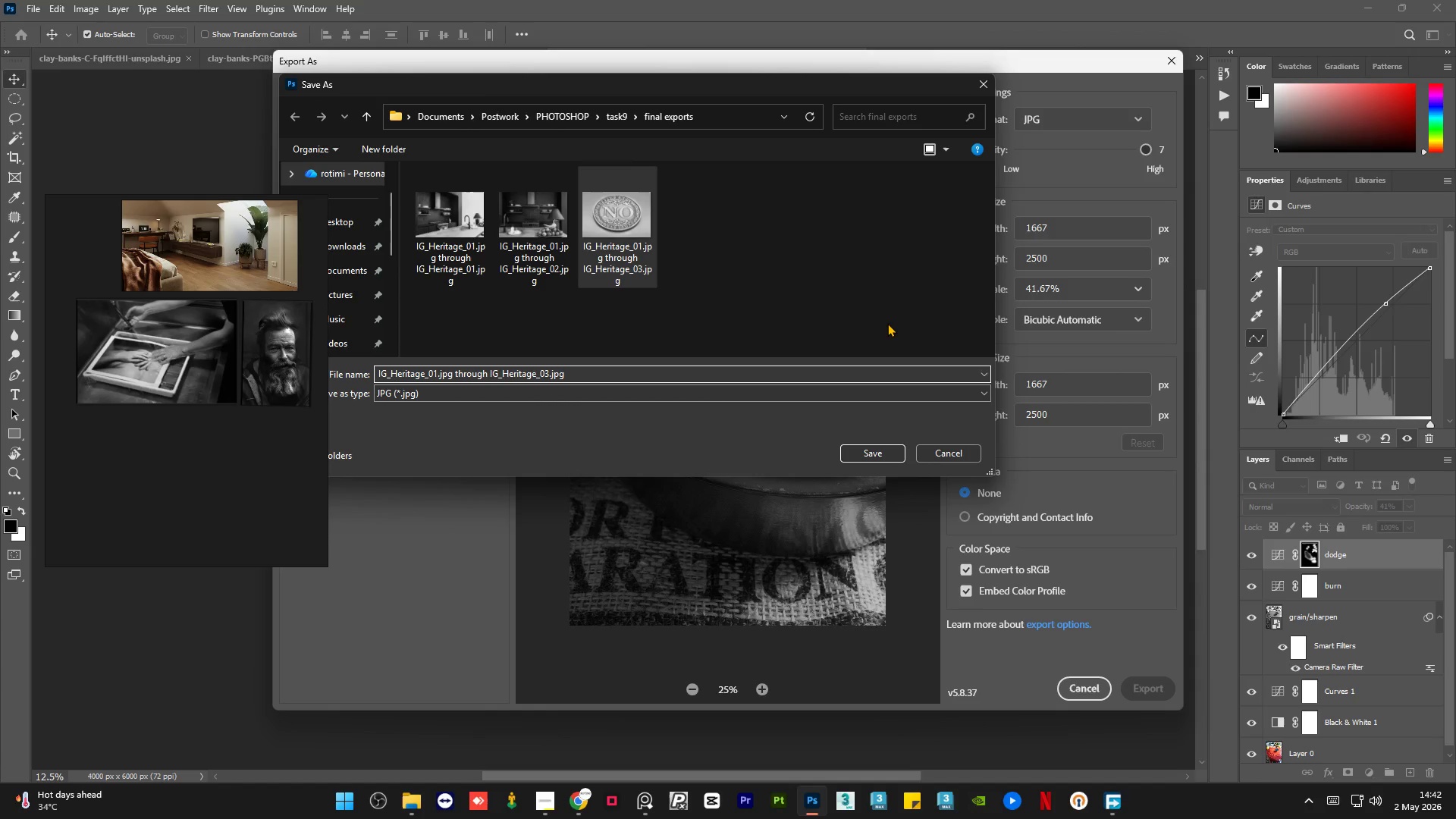 
key(ArrowLeft)
 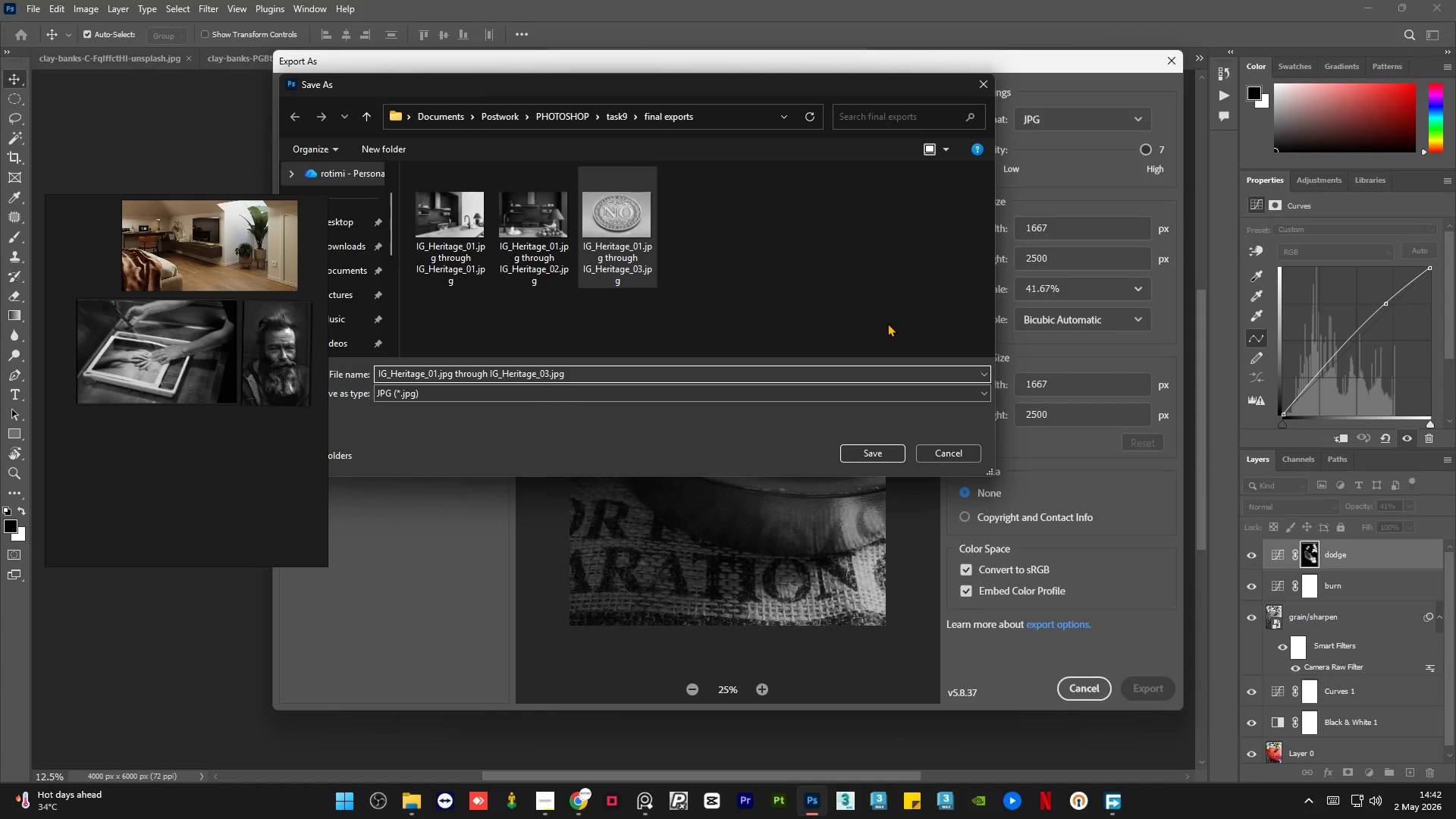 
key(Backspace)
 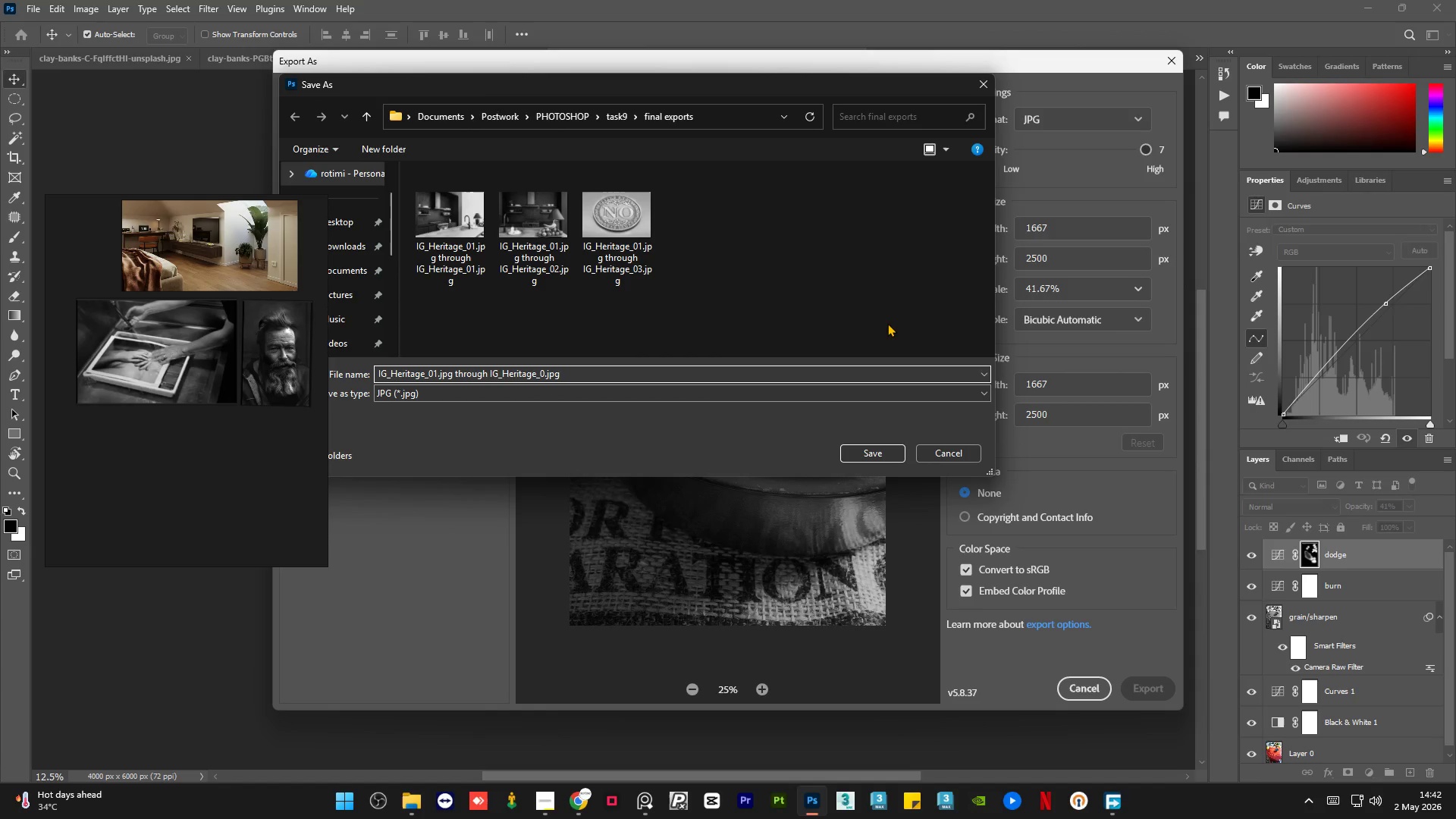 
key(Numpad4)
 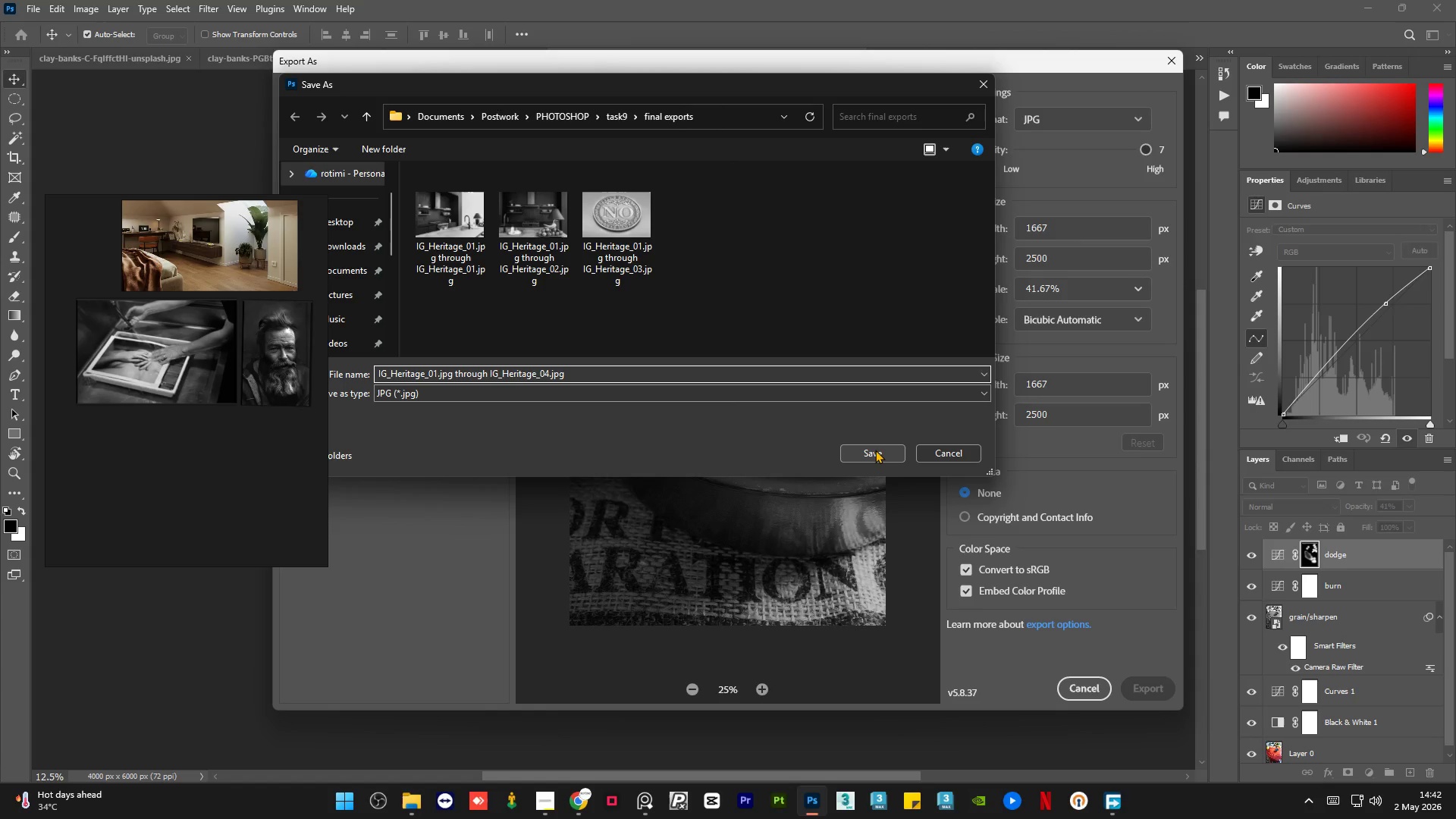 
left_click([875, 450])
 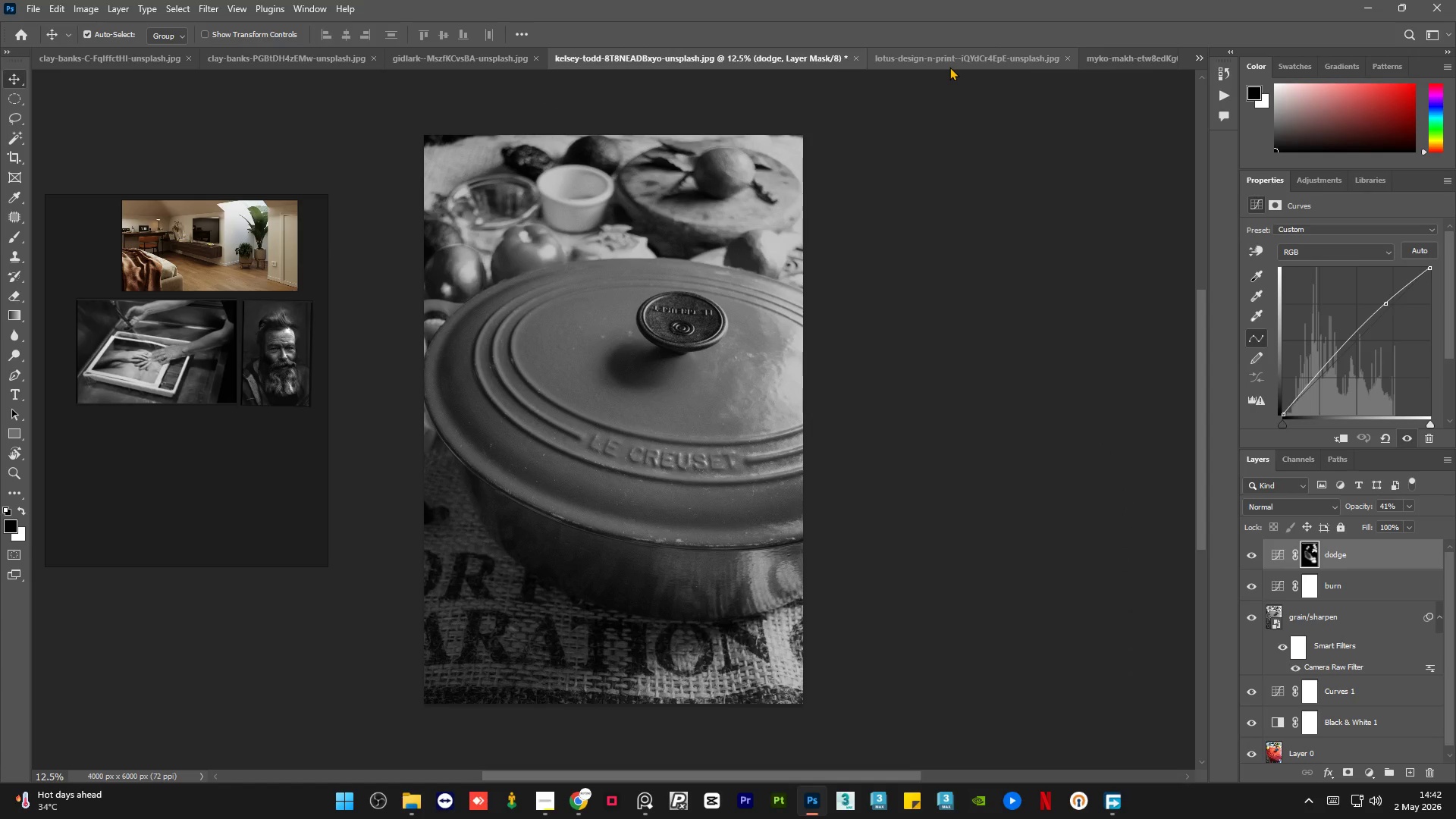 
wait(5.73)
 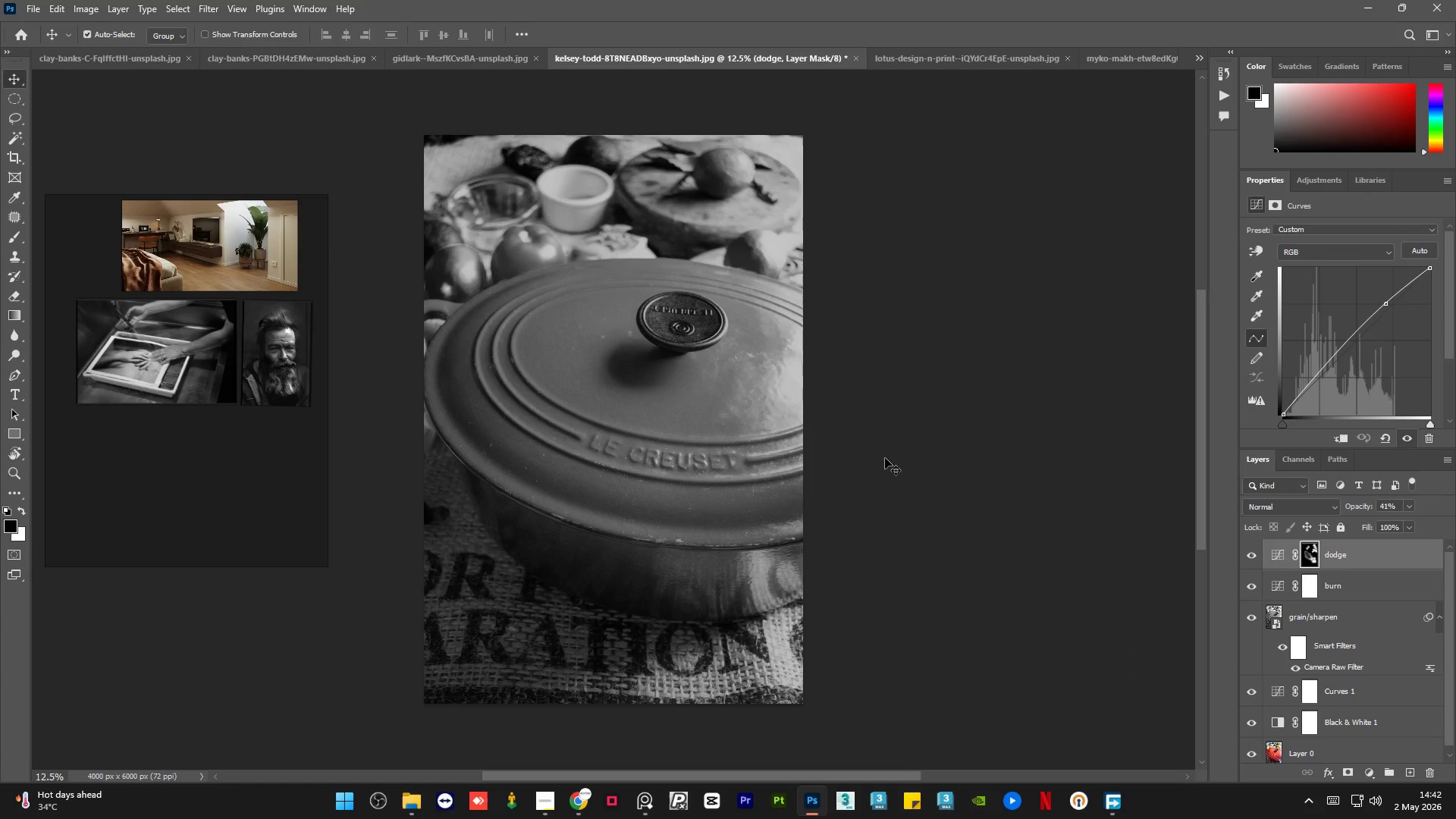 
left_click([949, 67])
 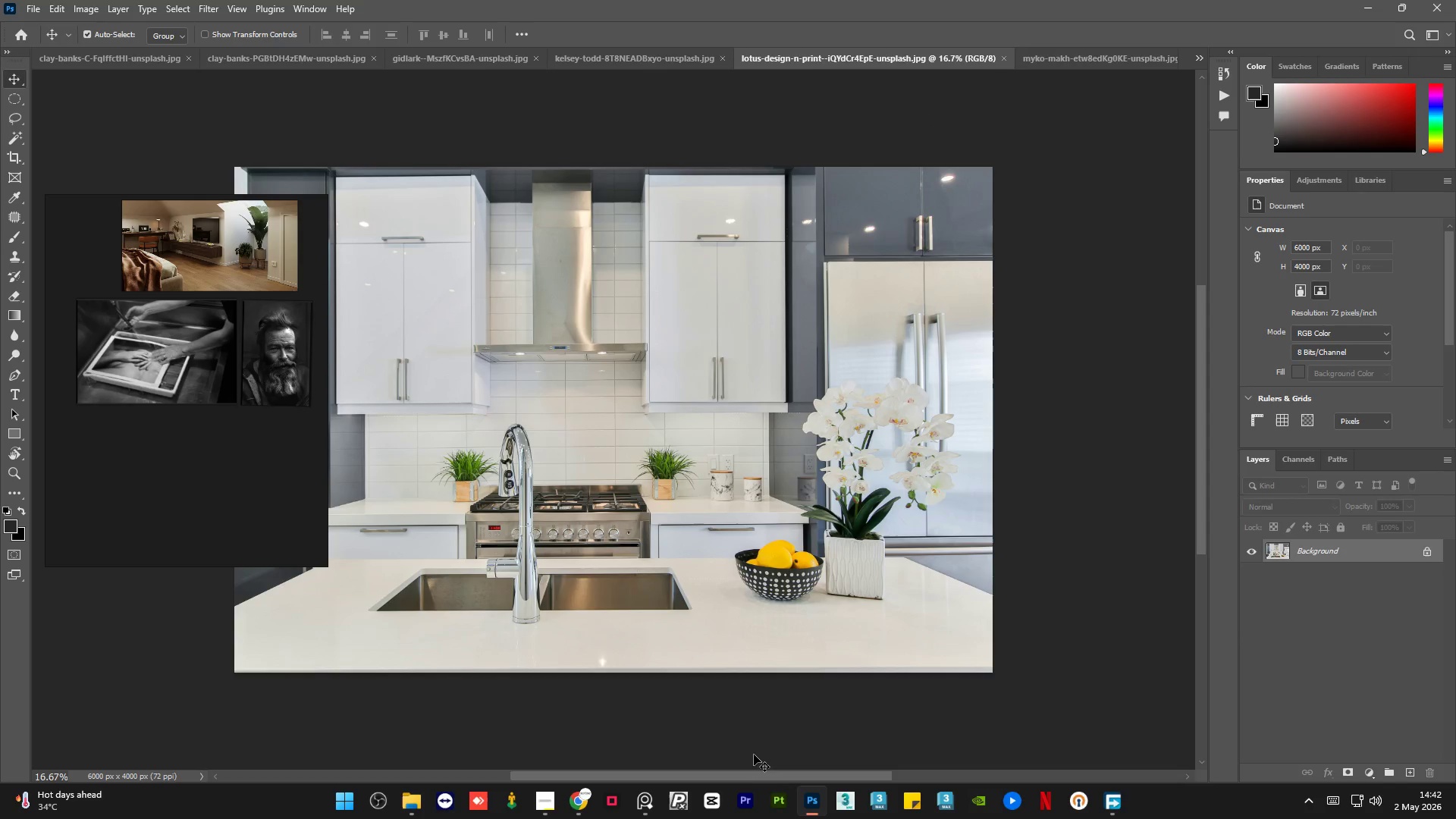 
left_click_drag(start_coordinate=[770, 774], to_coordinate=[727, 768])
 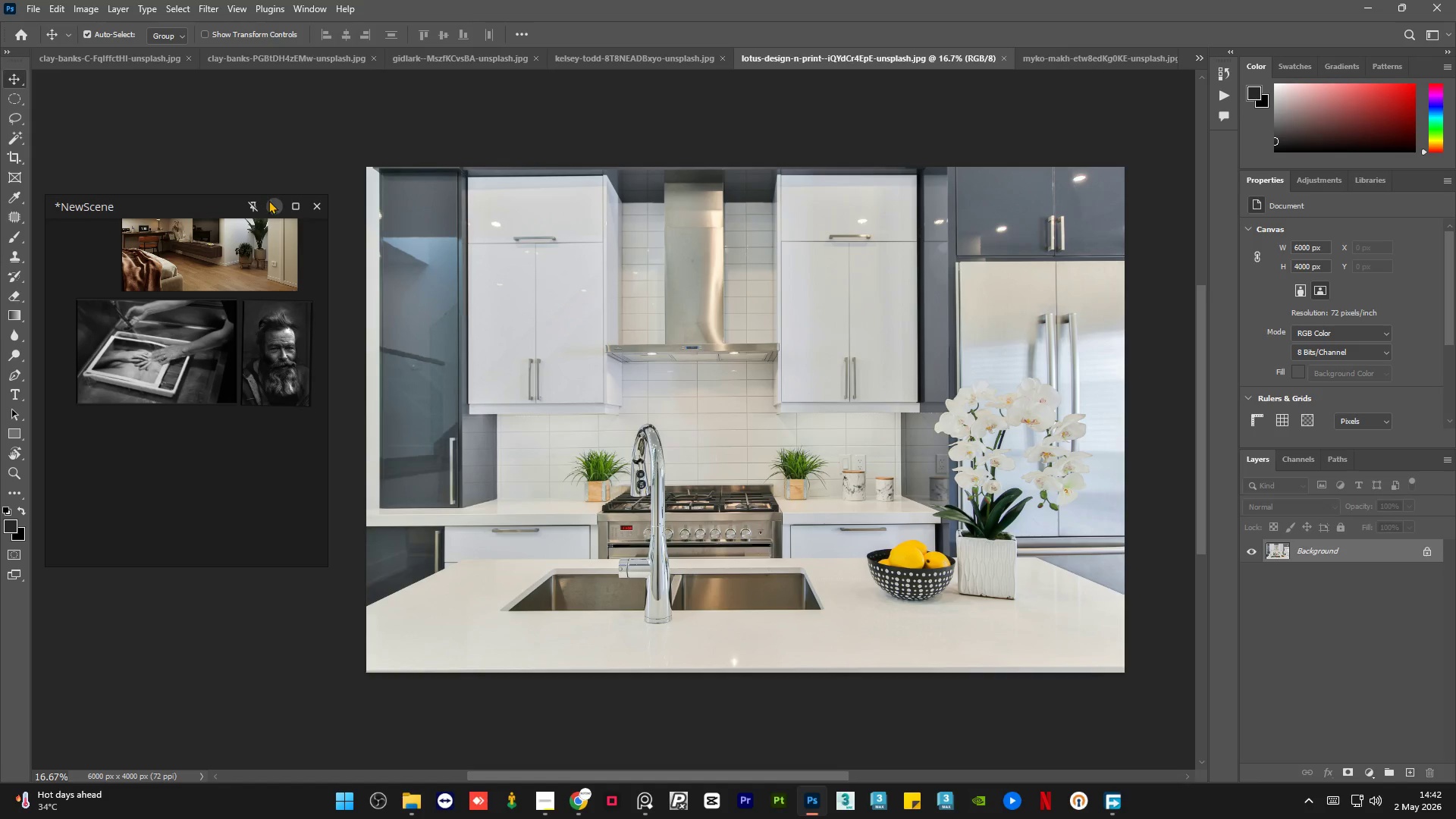 
left_click([271, 204])
 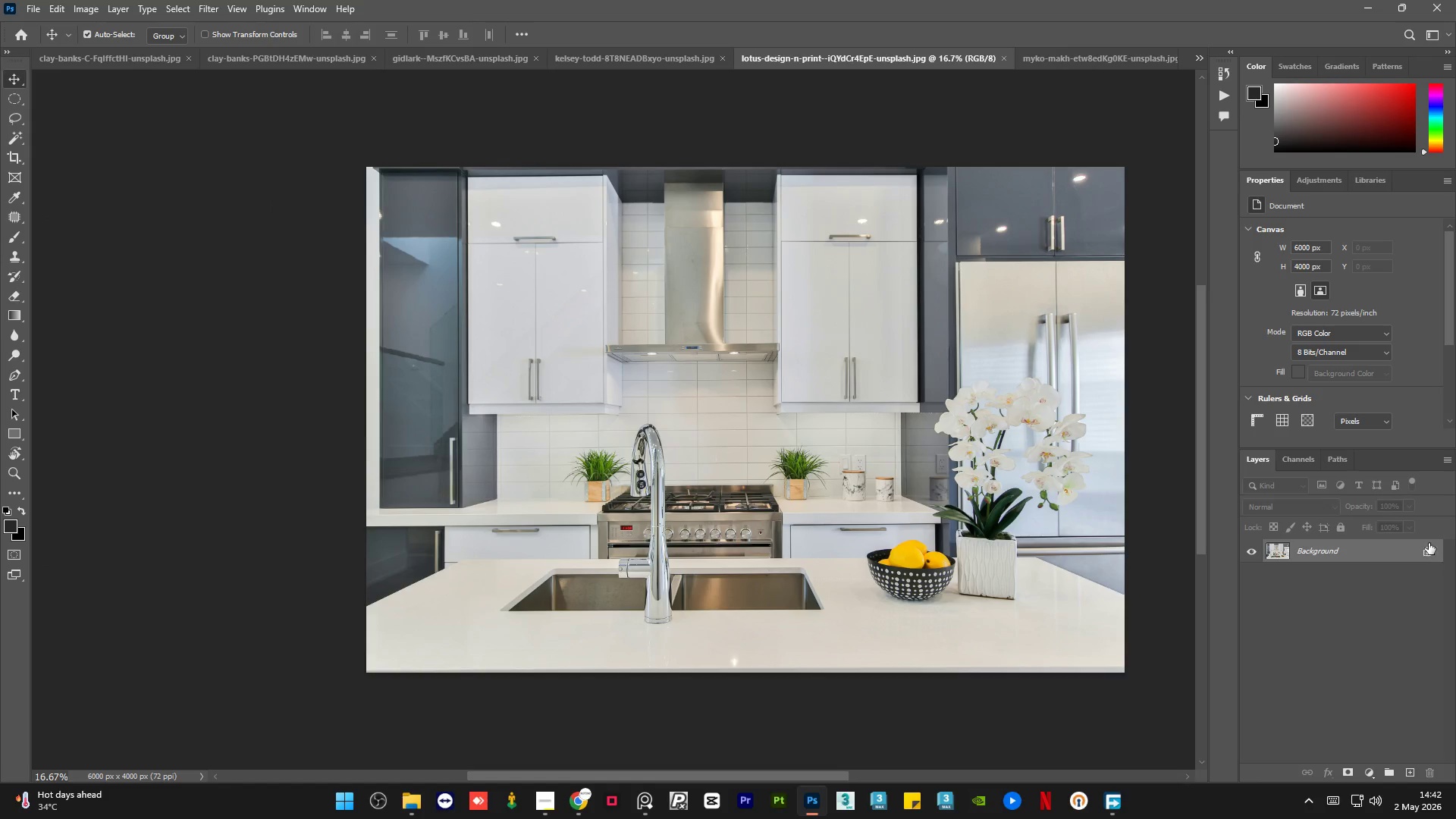 
left_click([1423, 553])
 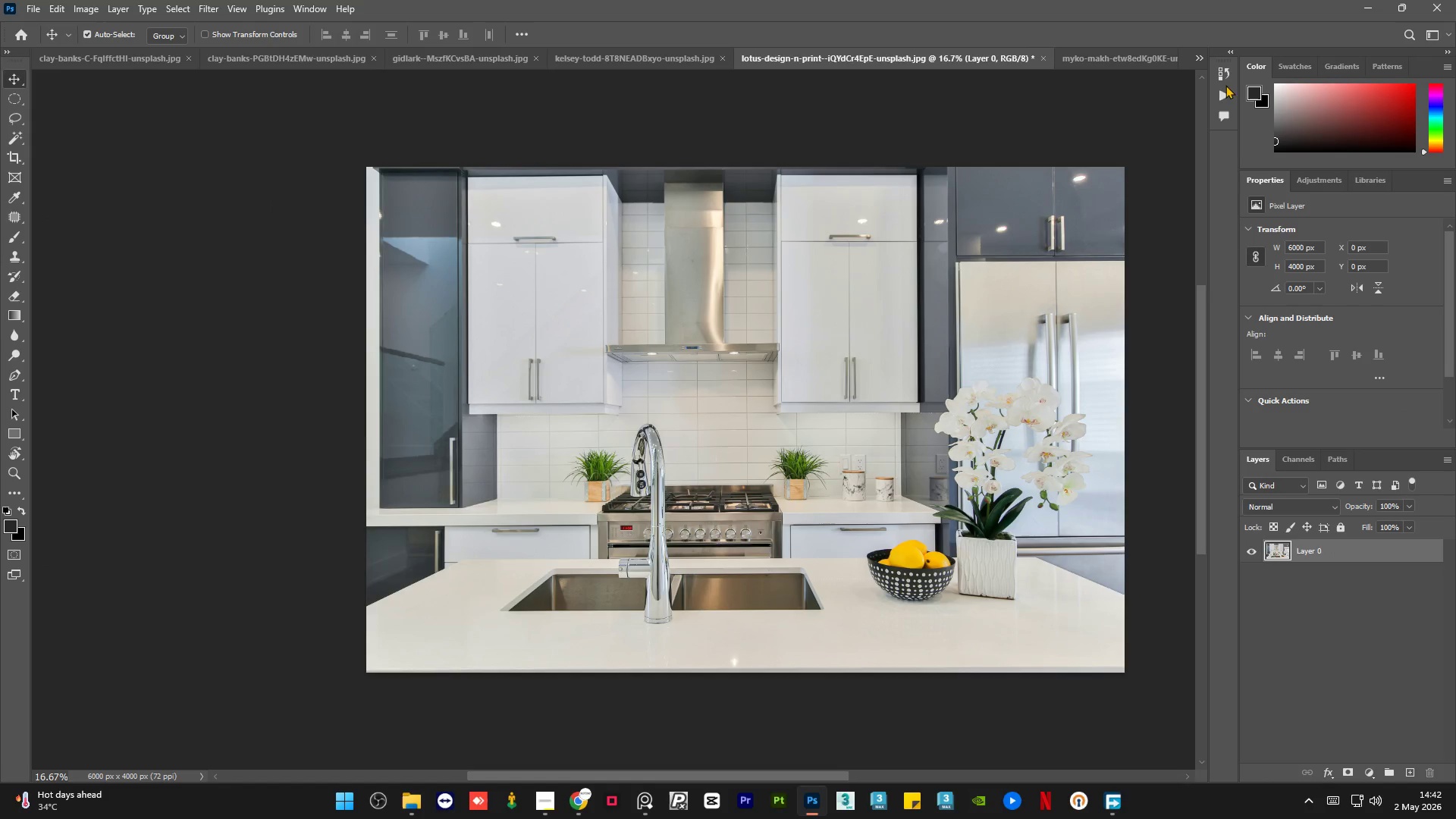 
left_click([1222, 99])
 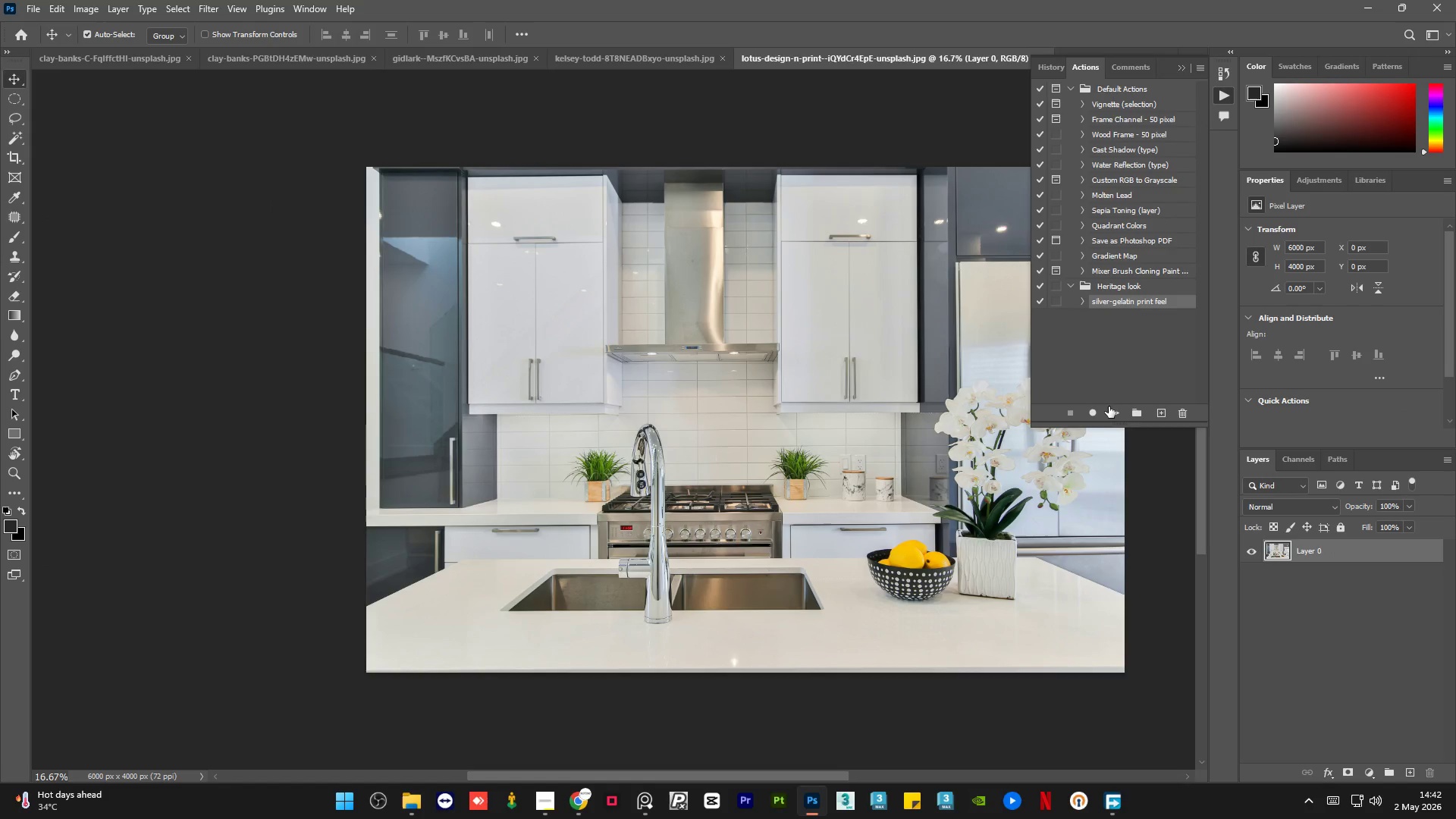 
left_click([1109, 410])
 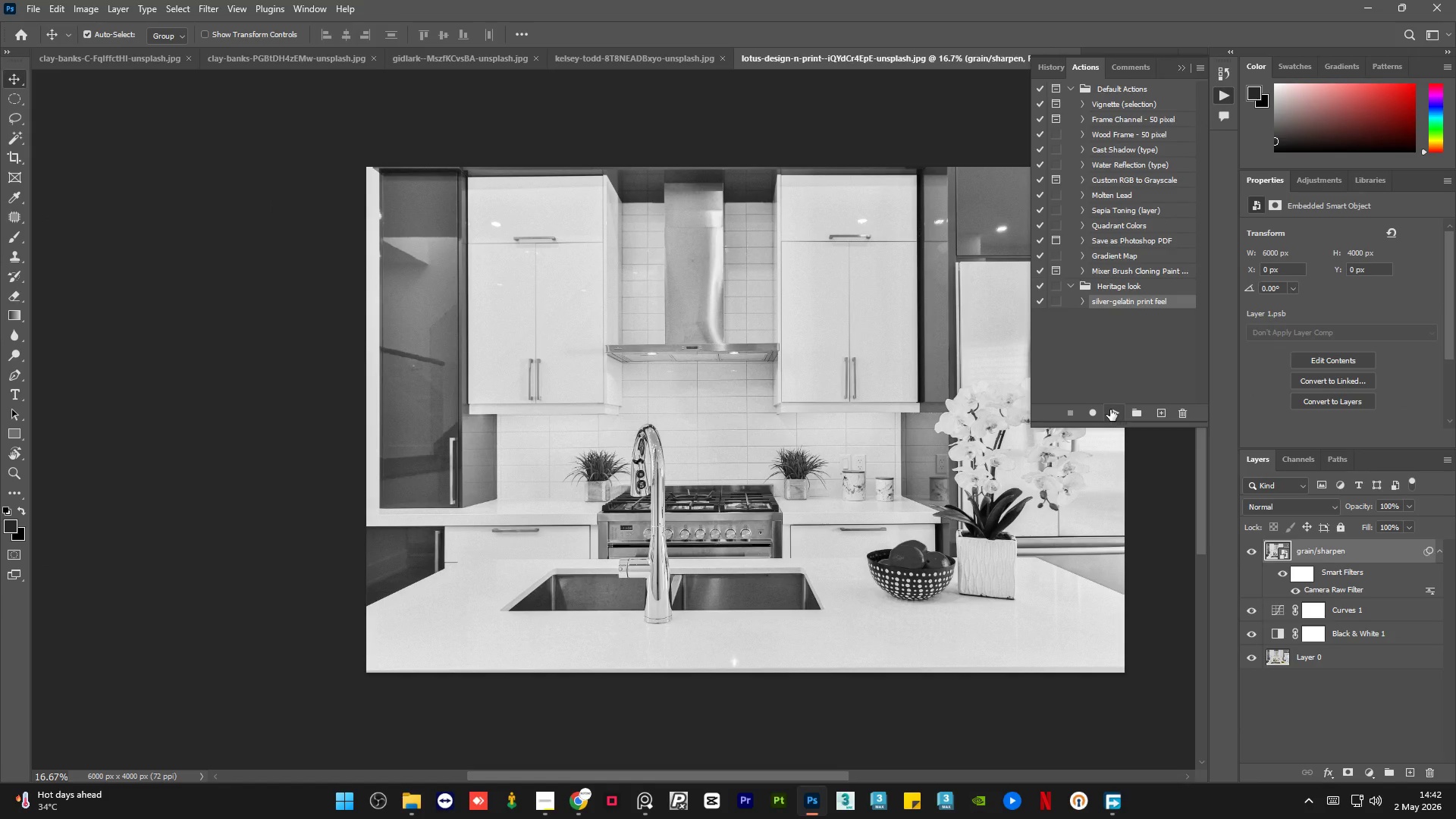 
left_click([1162, 536])
 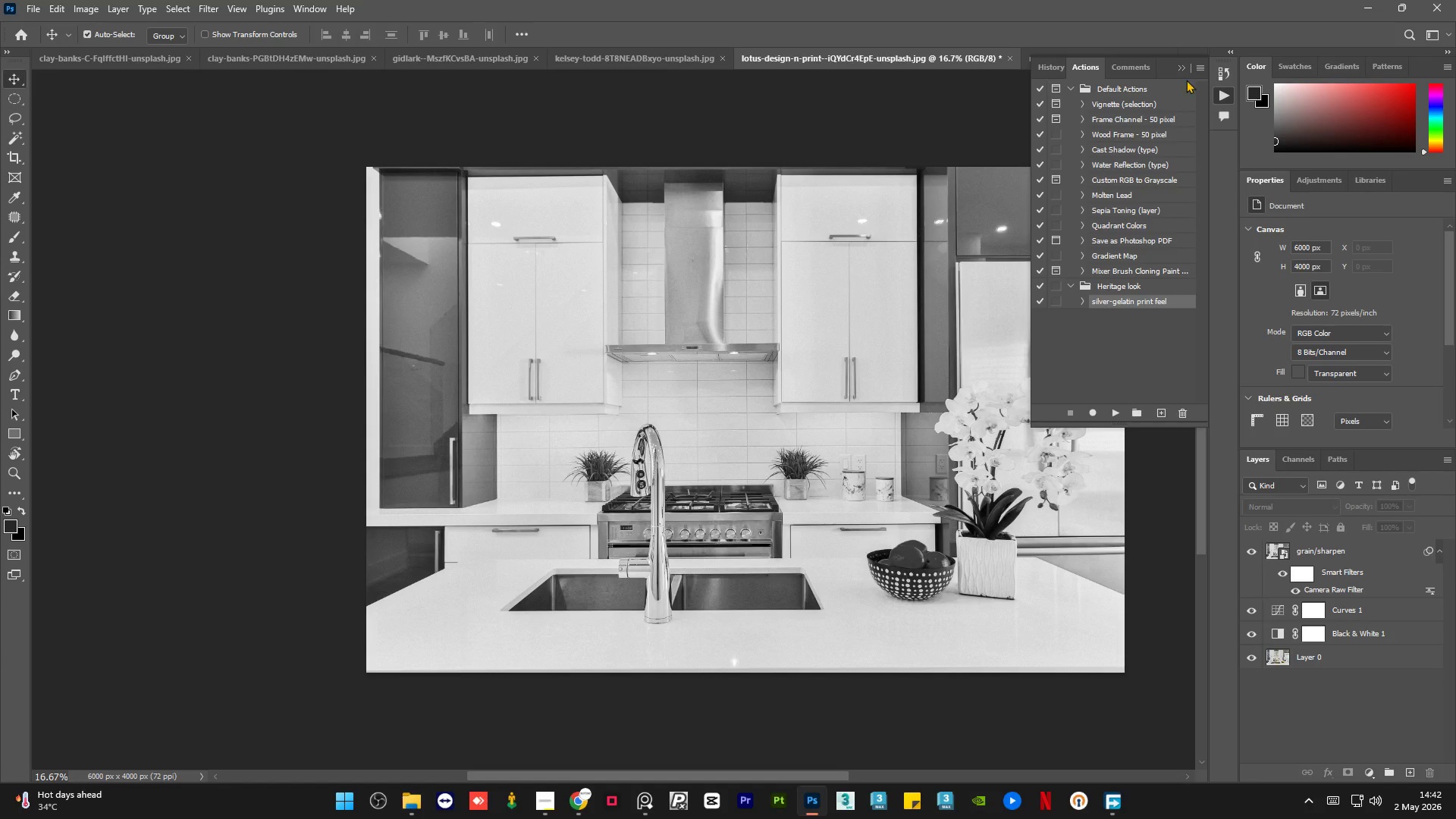 
left_click([1184, 71])
 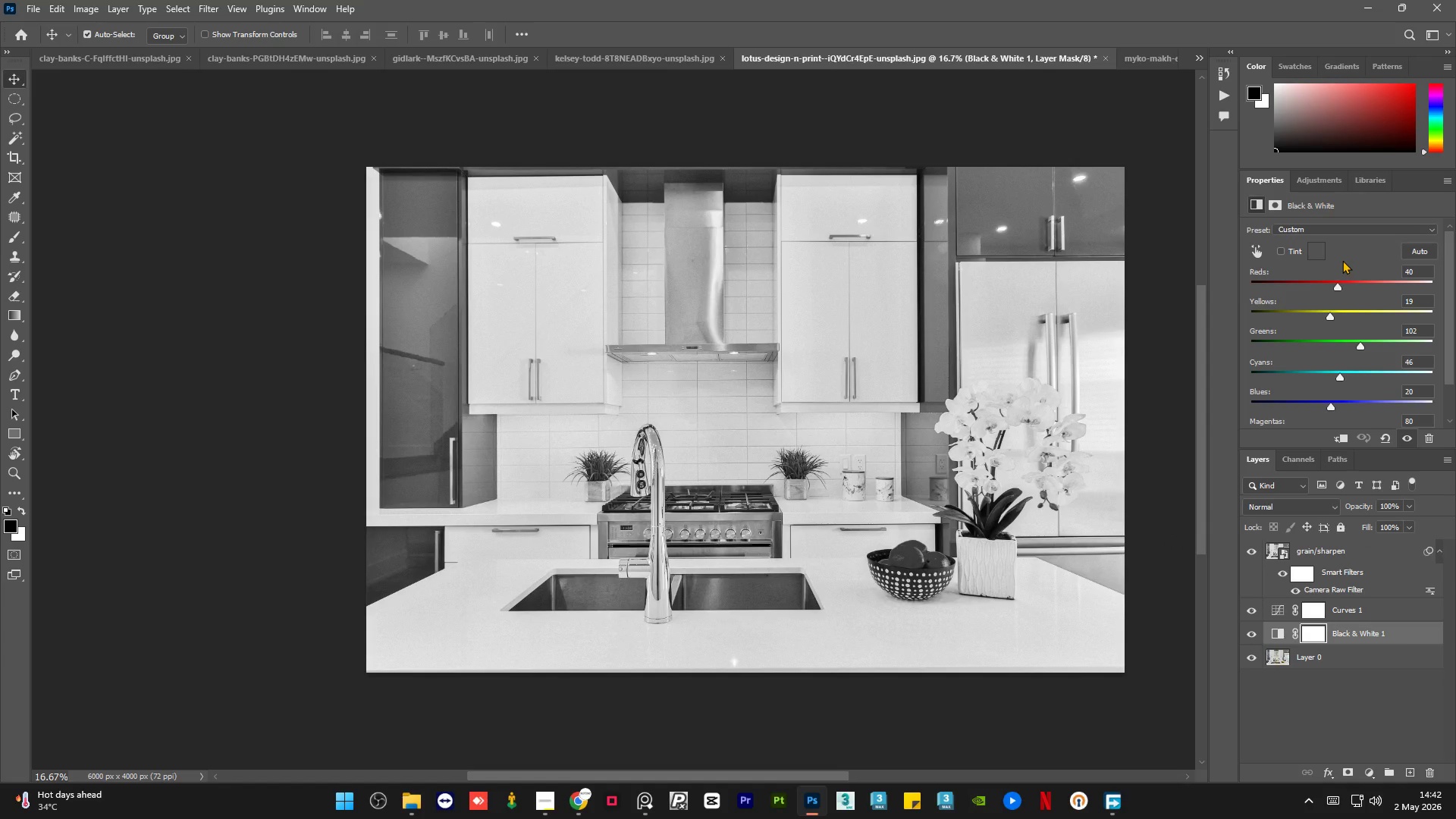 
left_click_drag(start_coordinate=[1337, 288], to_coordinate=[1360, 287])
 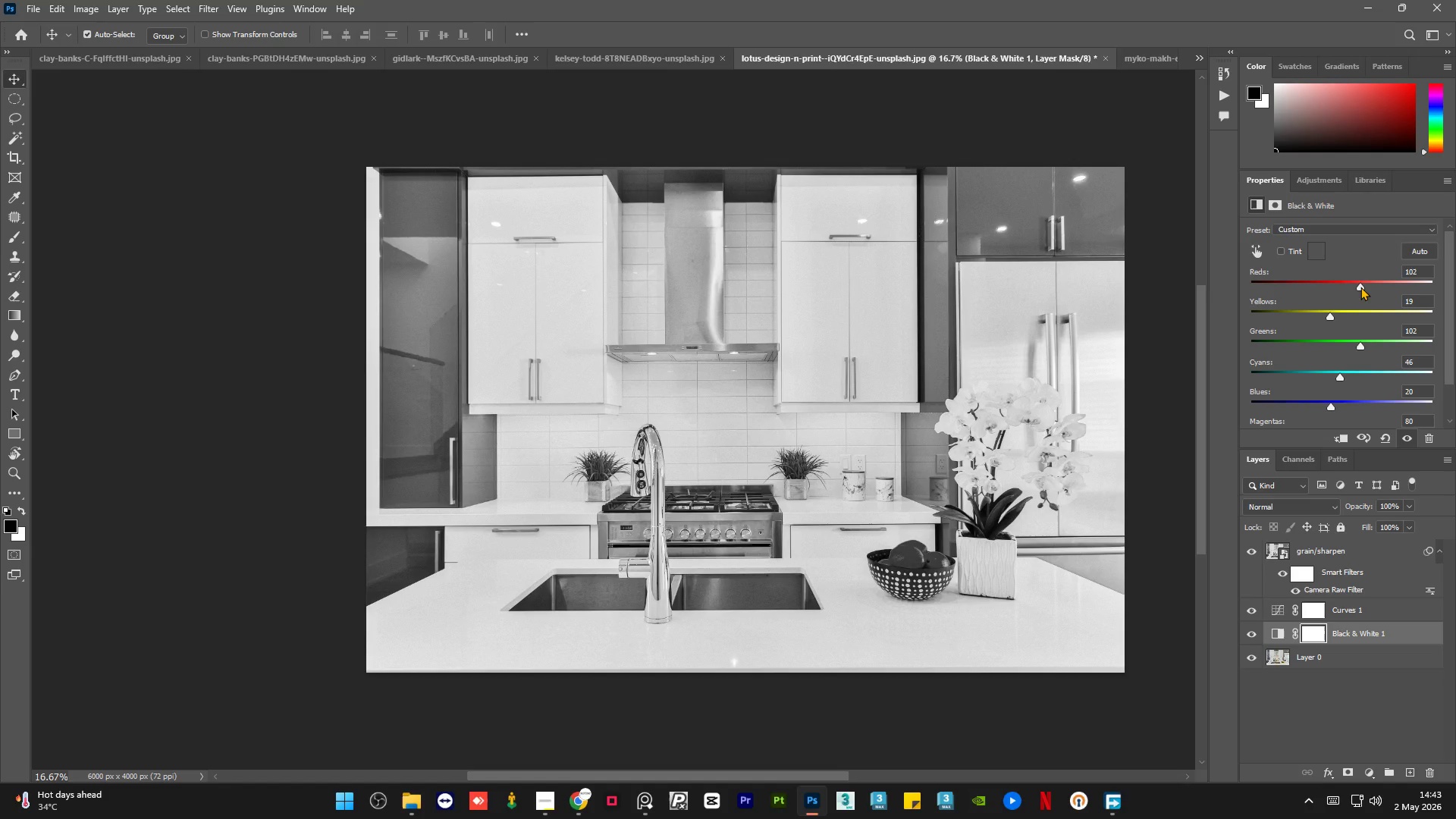 
key(Control+Z)
 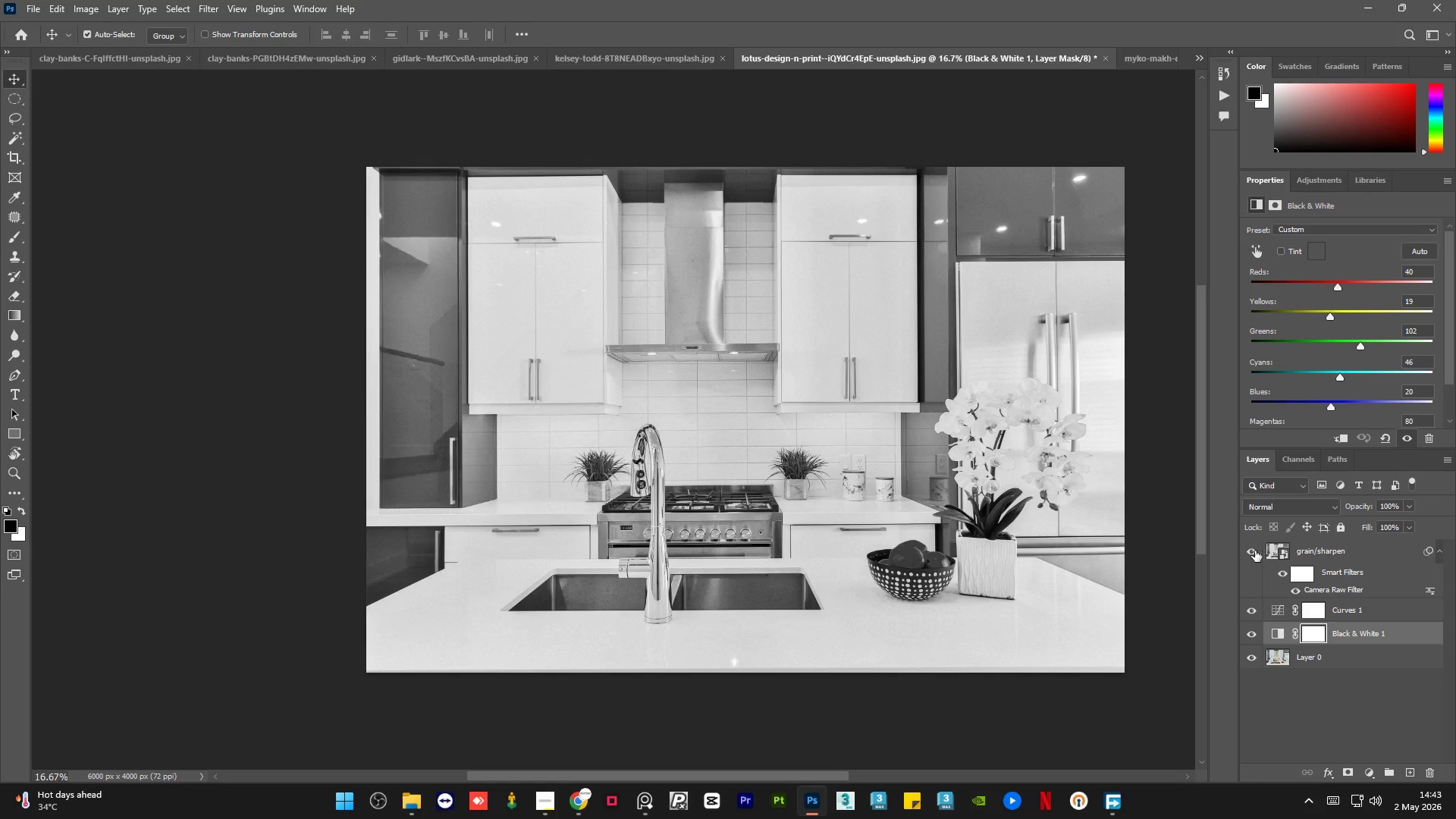 
left_click([1247, 552])
 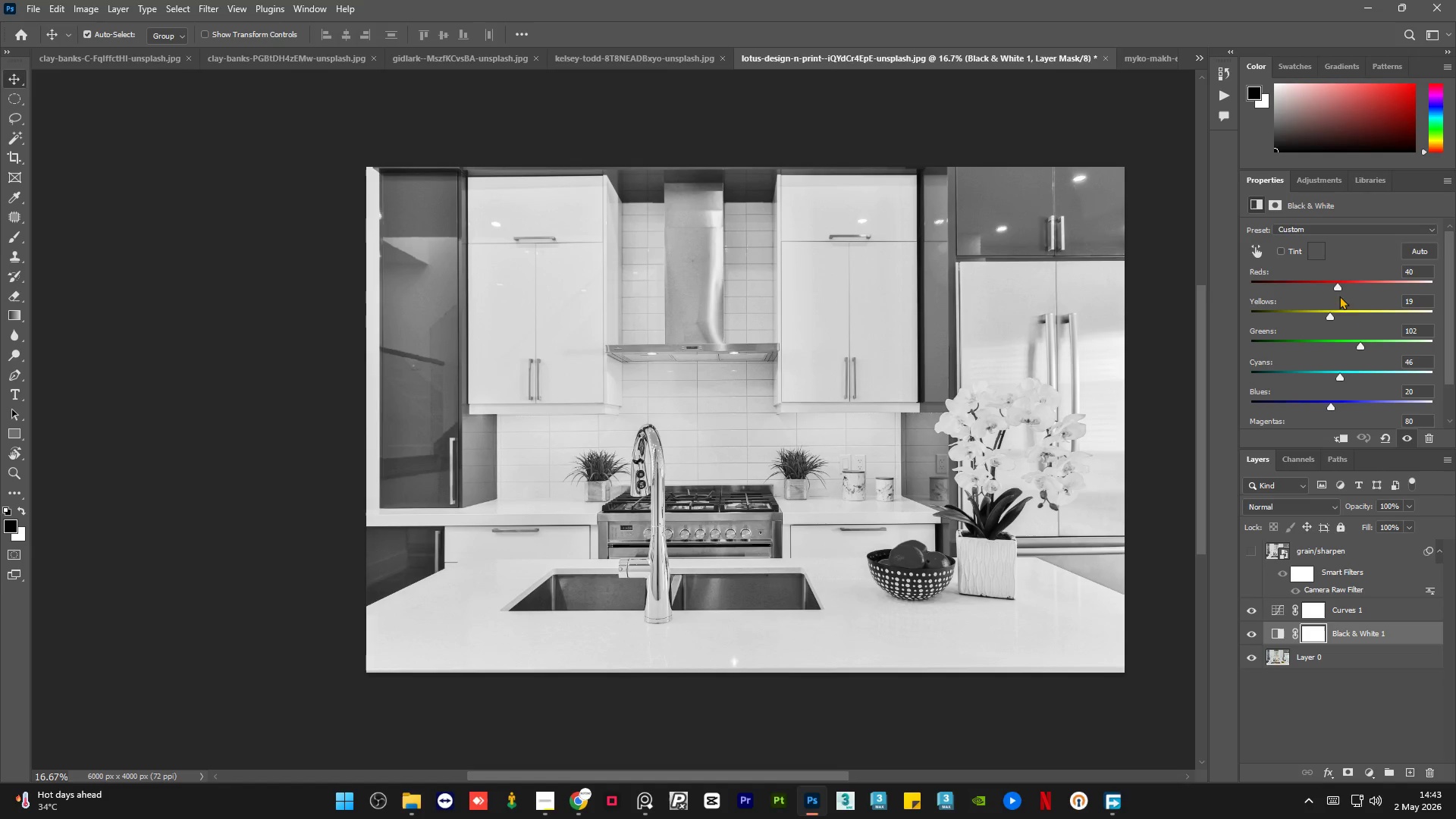 
left_click_drag(start_coordinate=[1338, 287], to_coordinate=[1316, 283])
 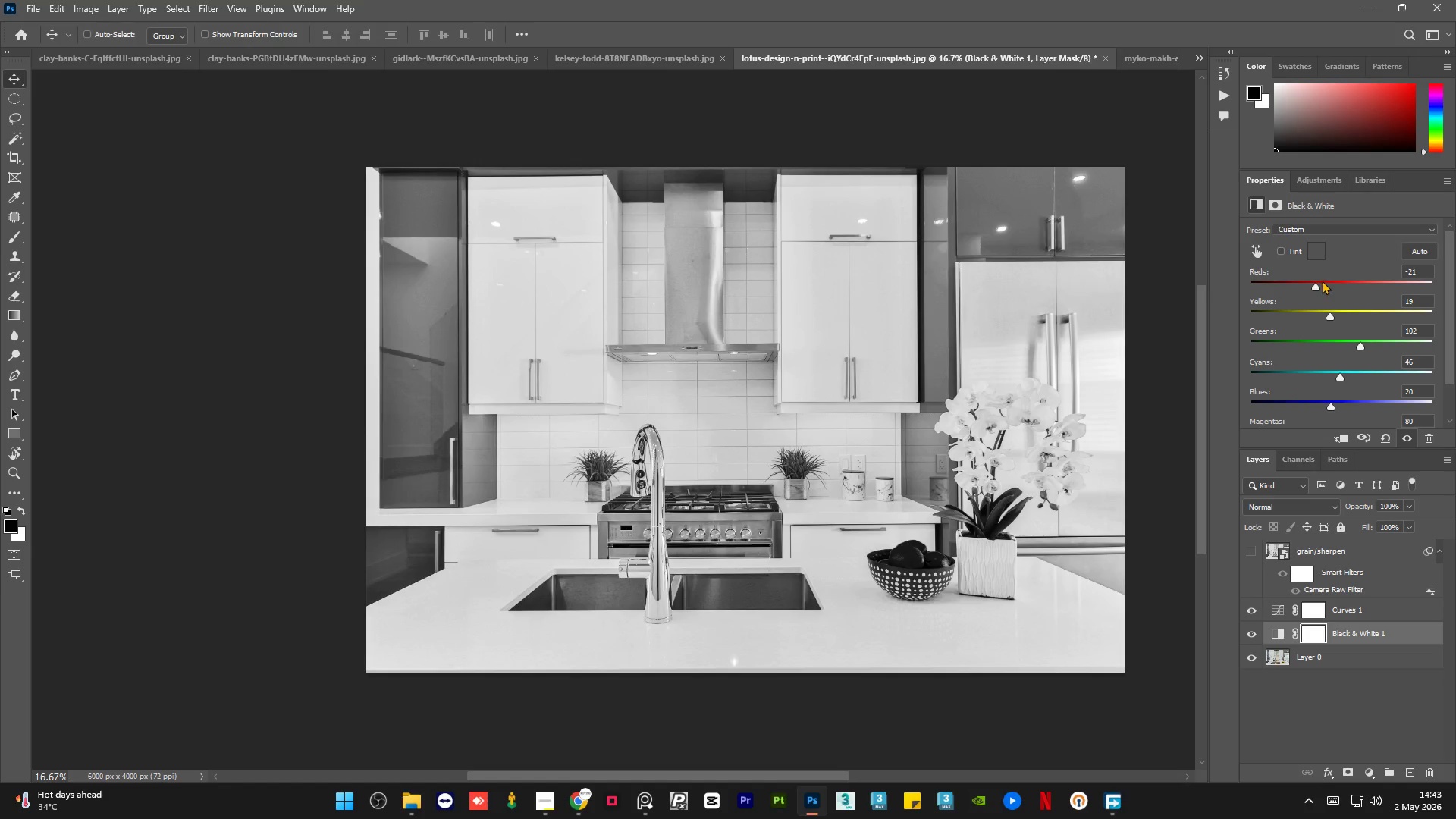 
key(Control+Z)
 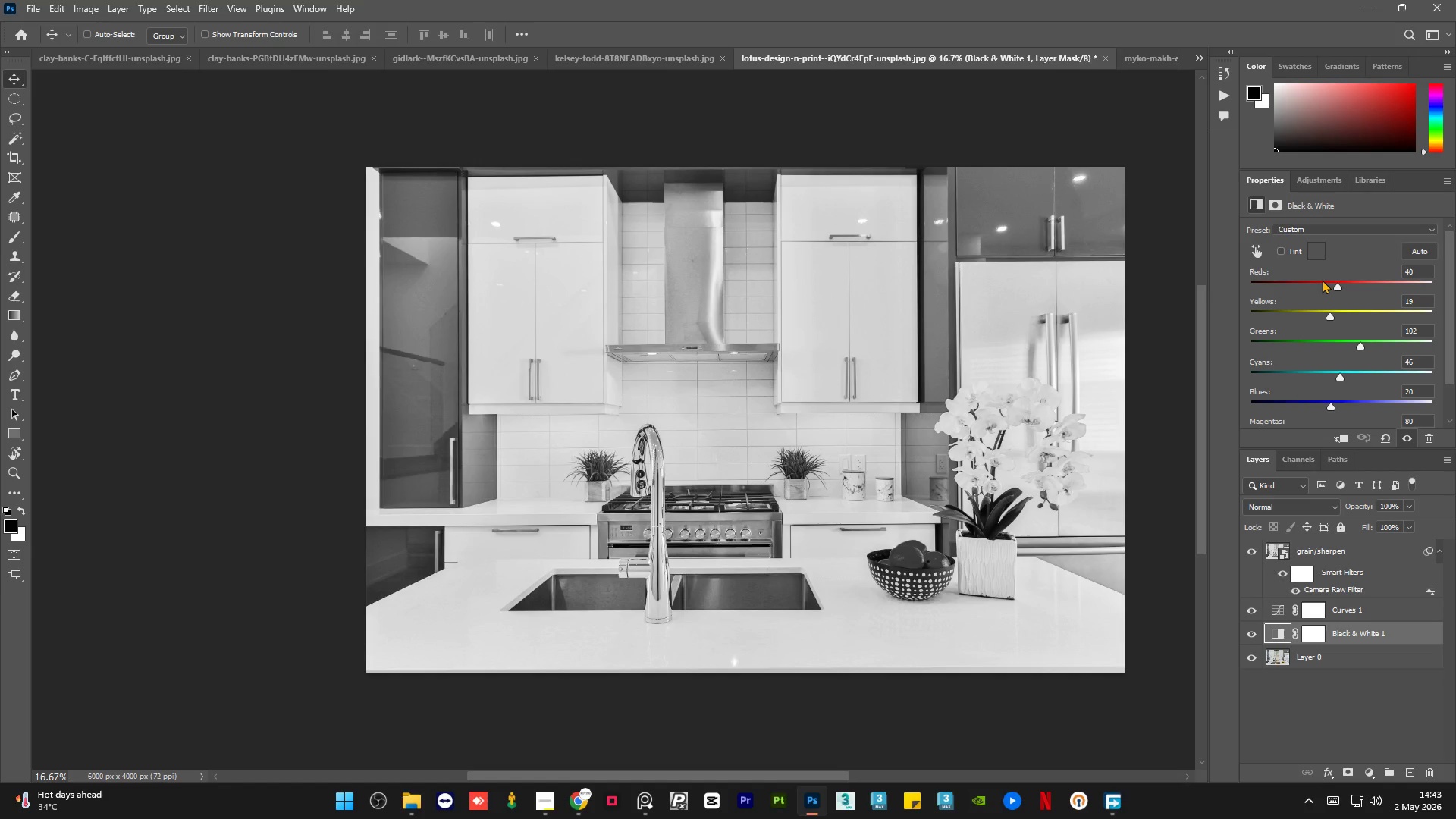 
key(Control+Z)
 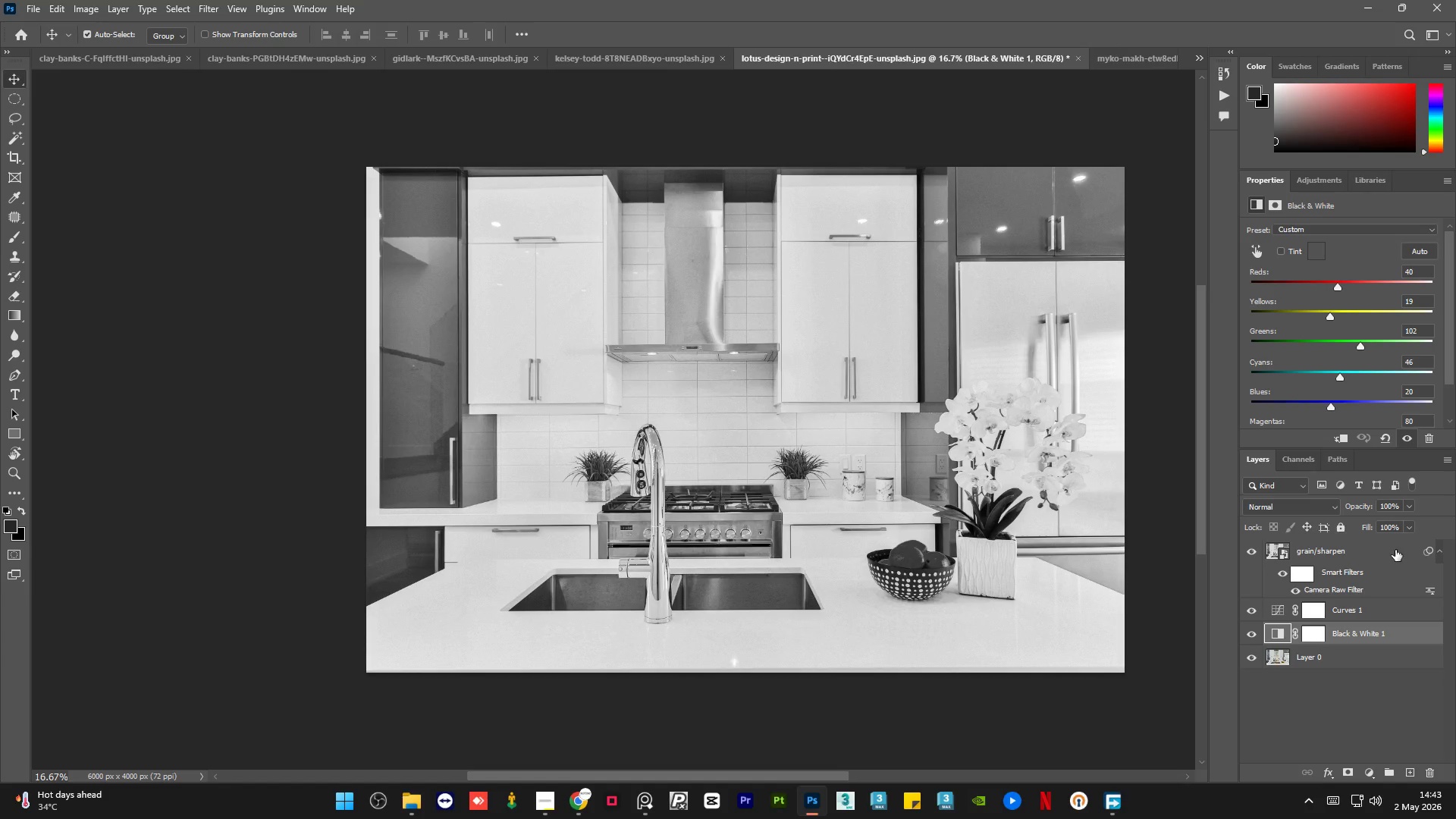 
left_click([1379, 551])
 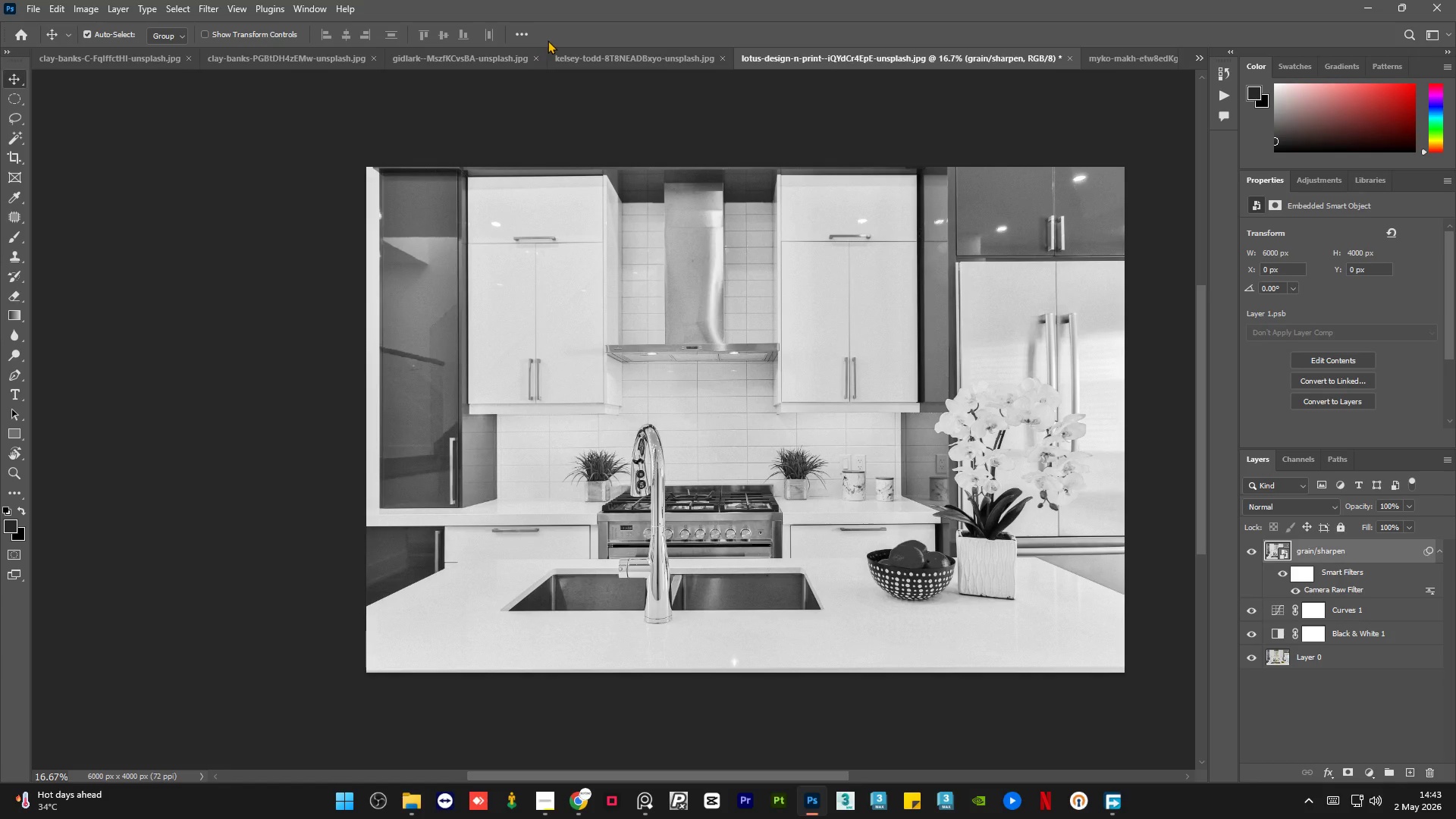 
left_click([616, 59])
 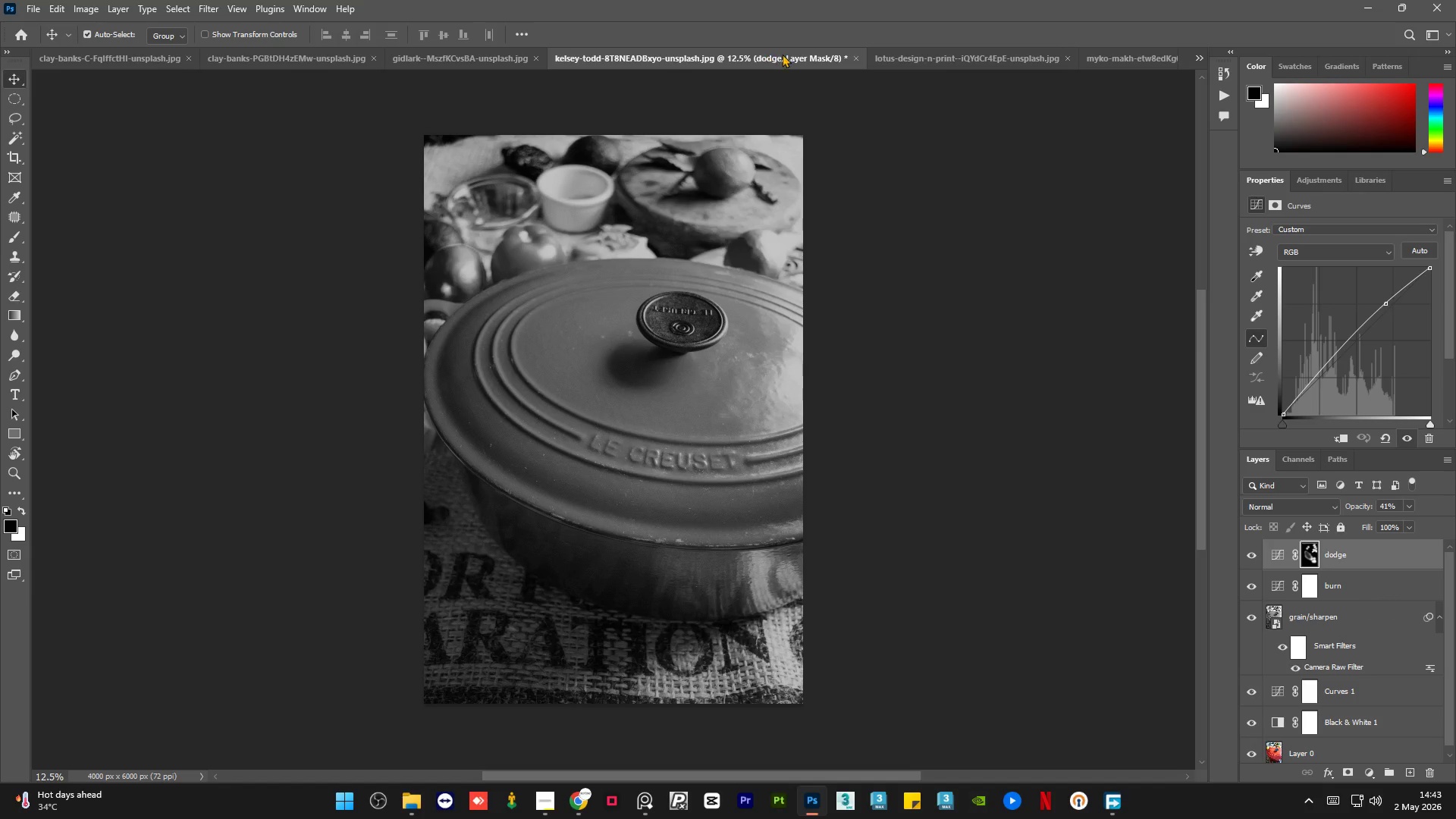 
mouse_move([946, 69])
 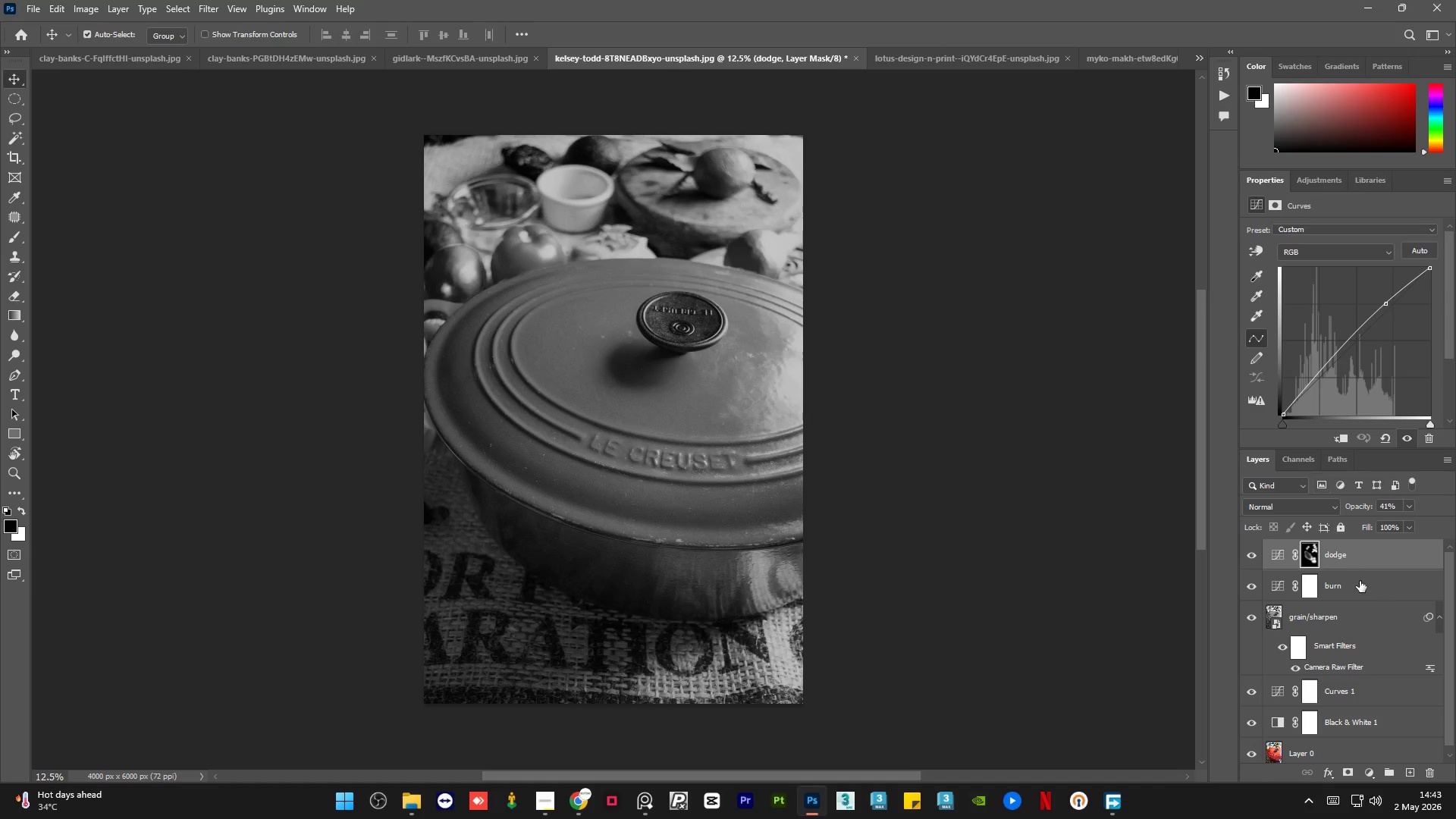 
left_click([1360, 581])
 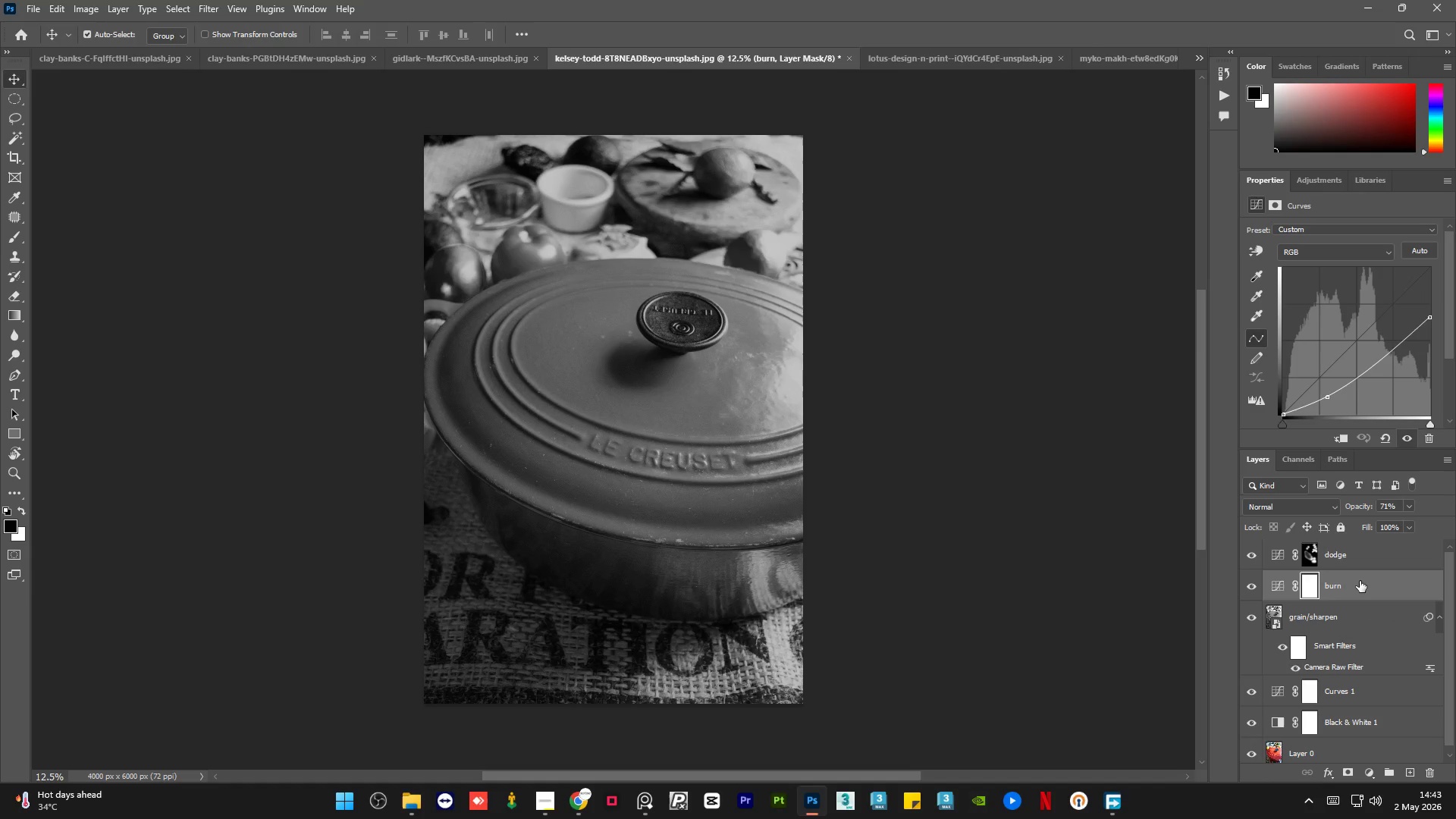 
key(Control+C)
 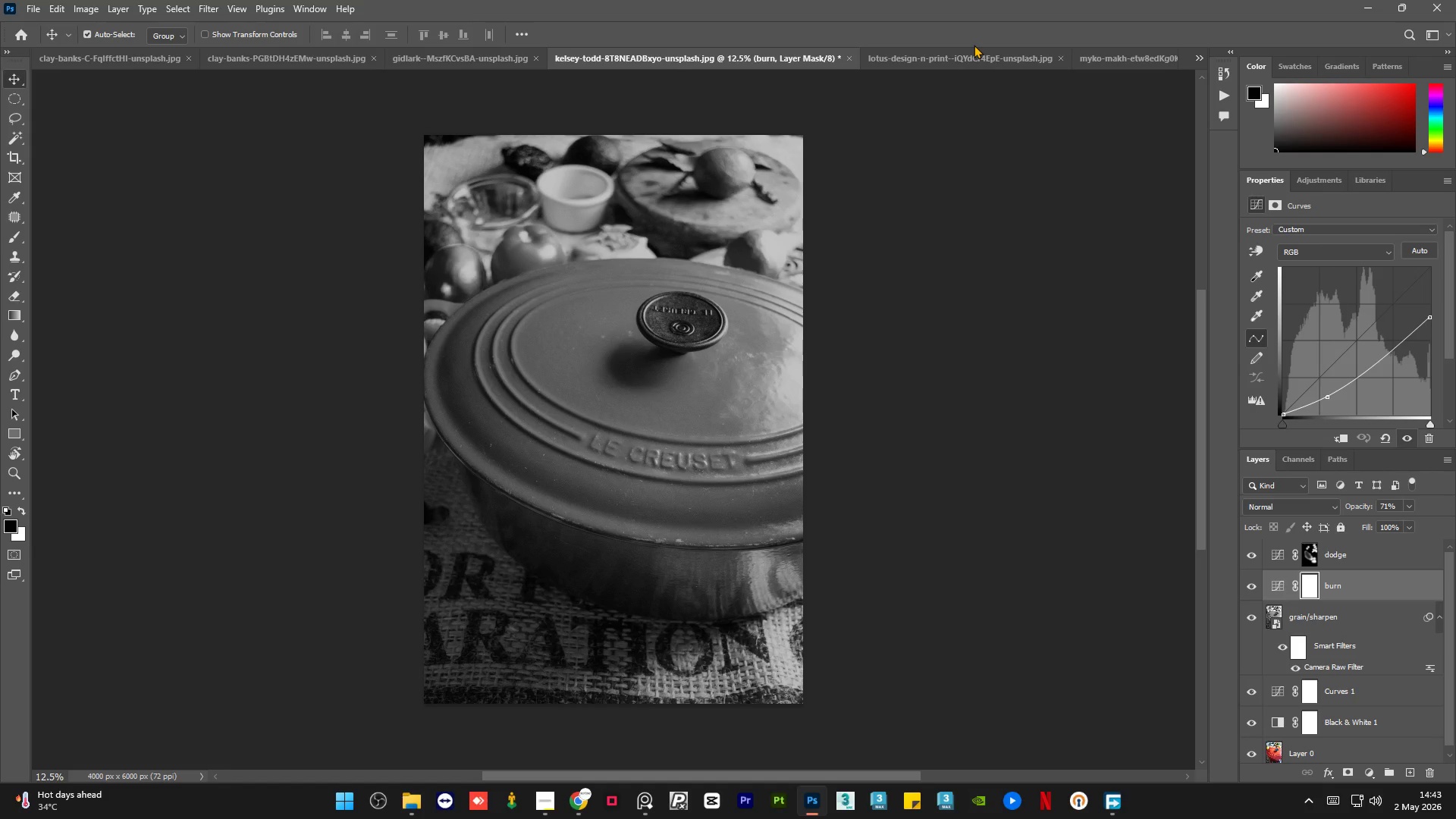 
double_click([959, 49])
 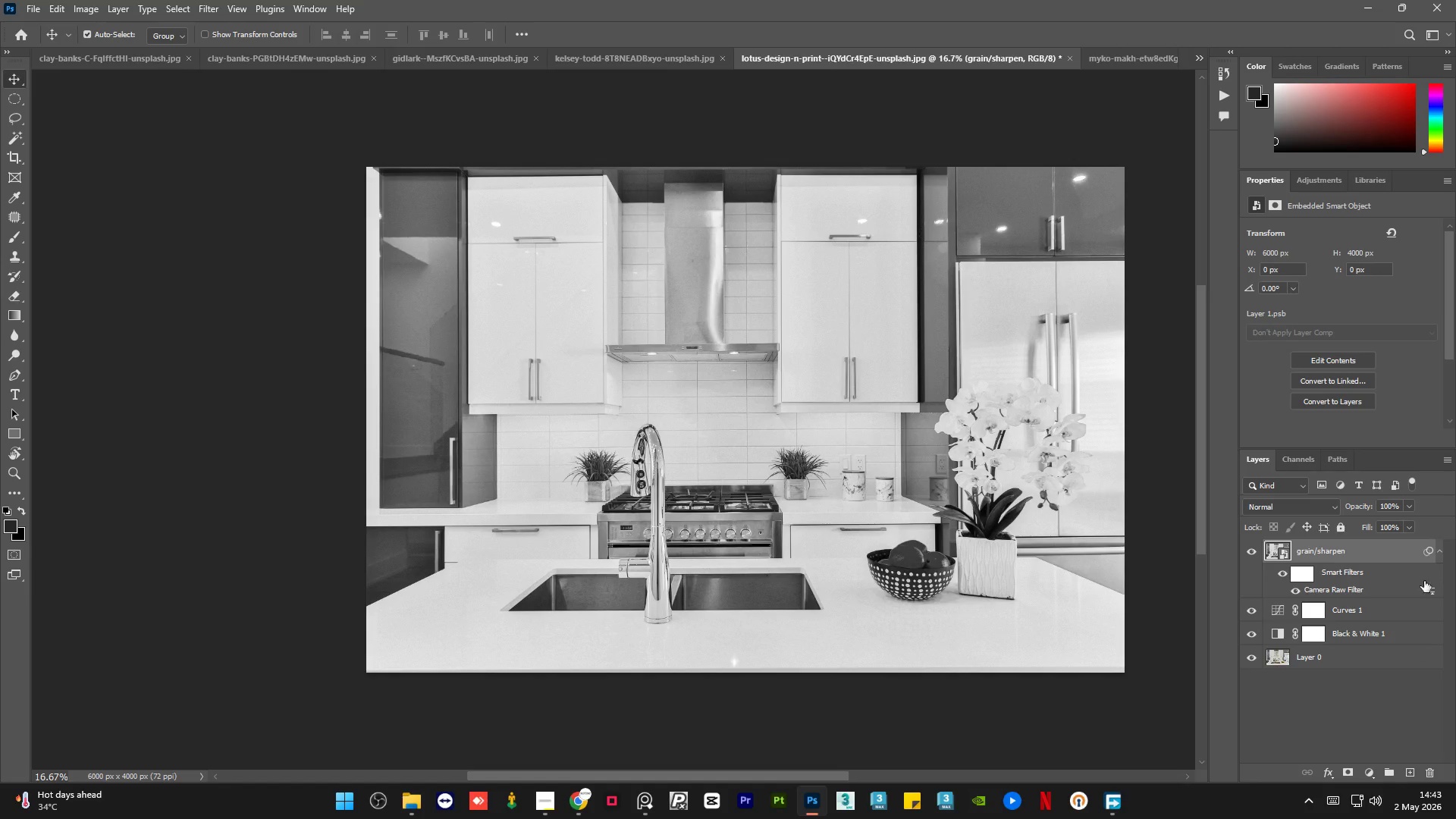 
key(Control+V)
 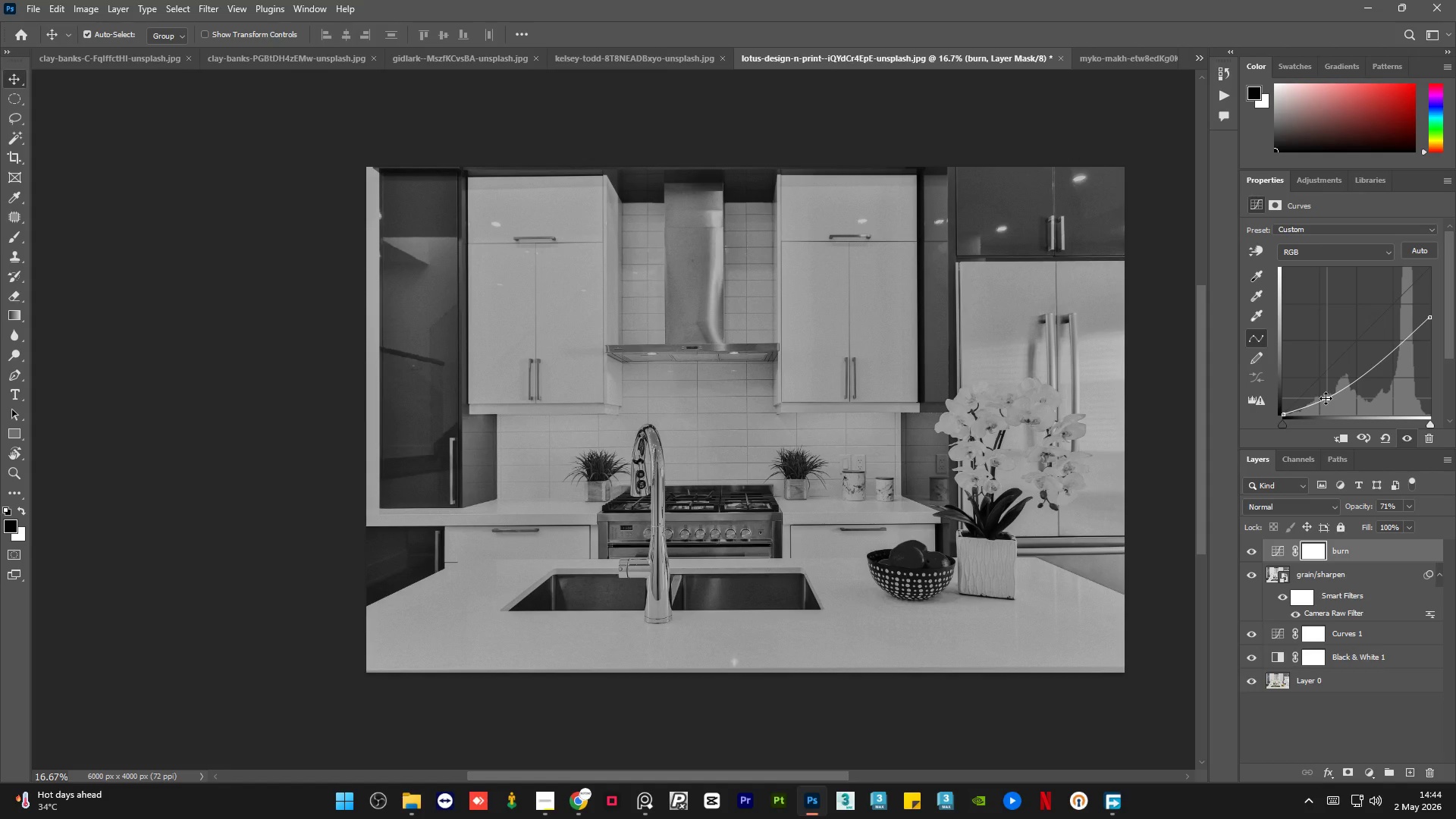 
wait(44.38)
 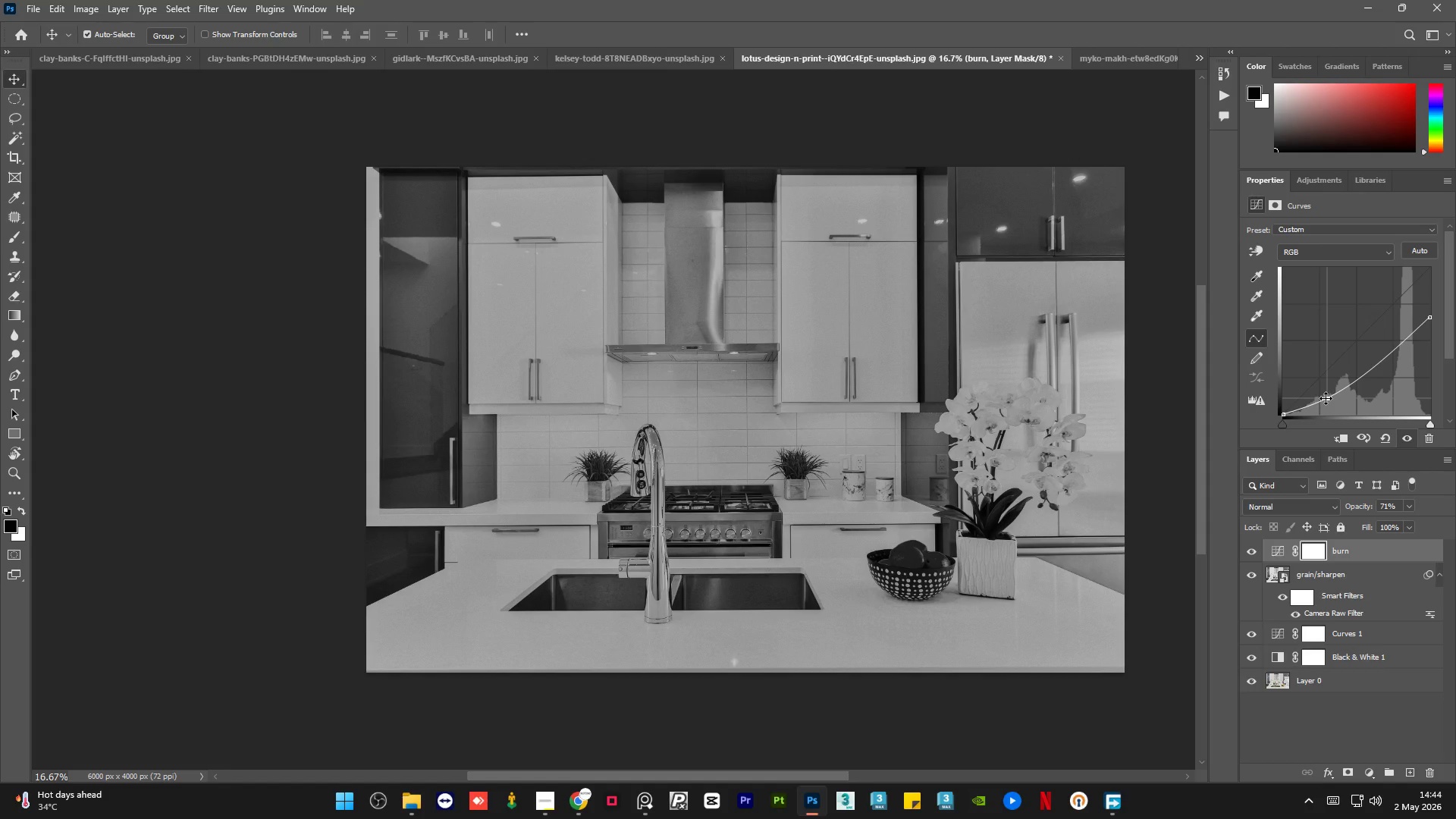 
left_click([641, 68])
 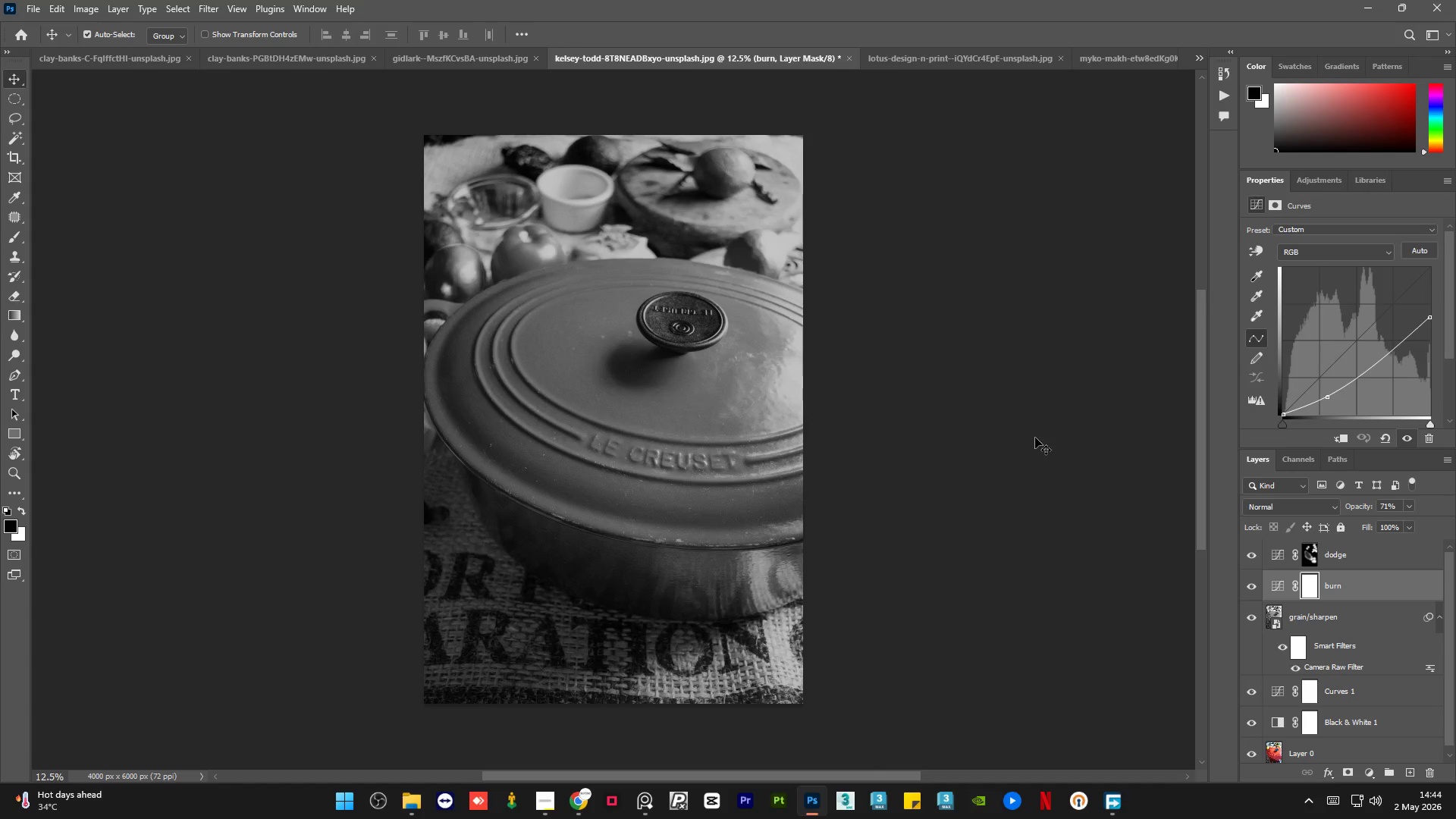 
left_click([1379, 549])
 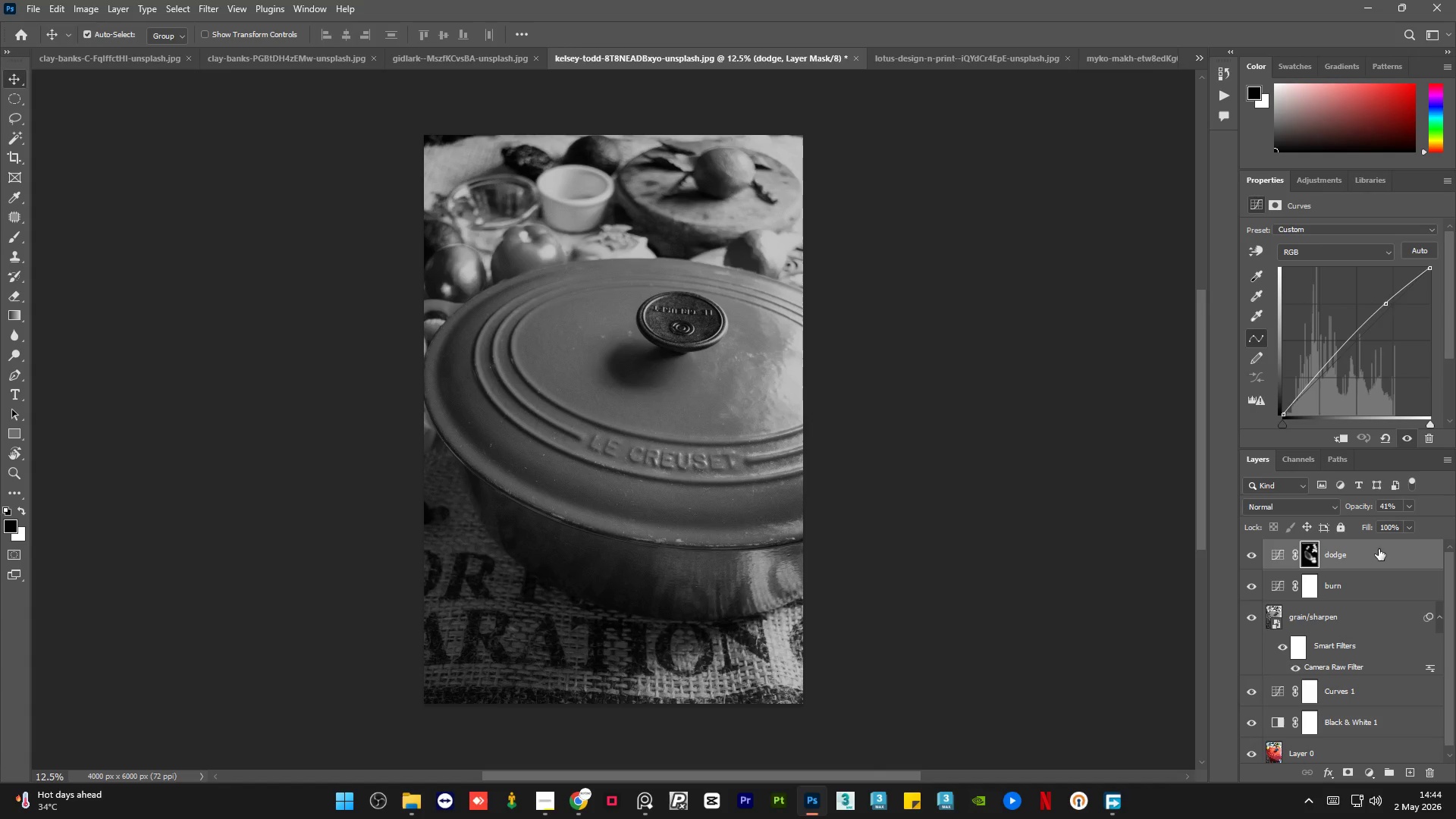 
key(Control+C)
 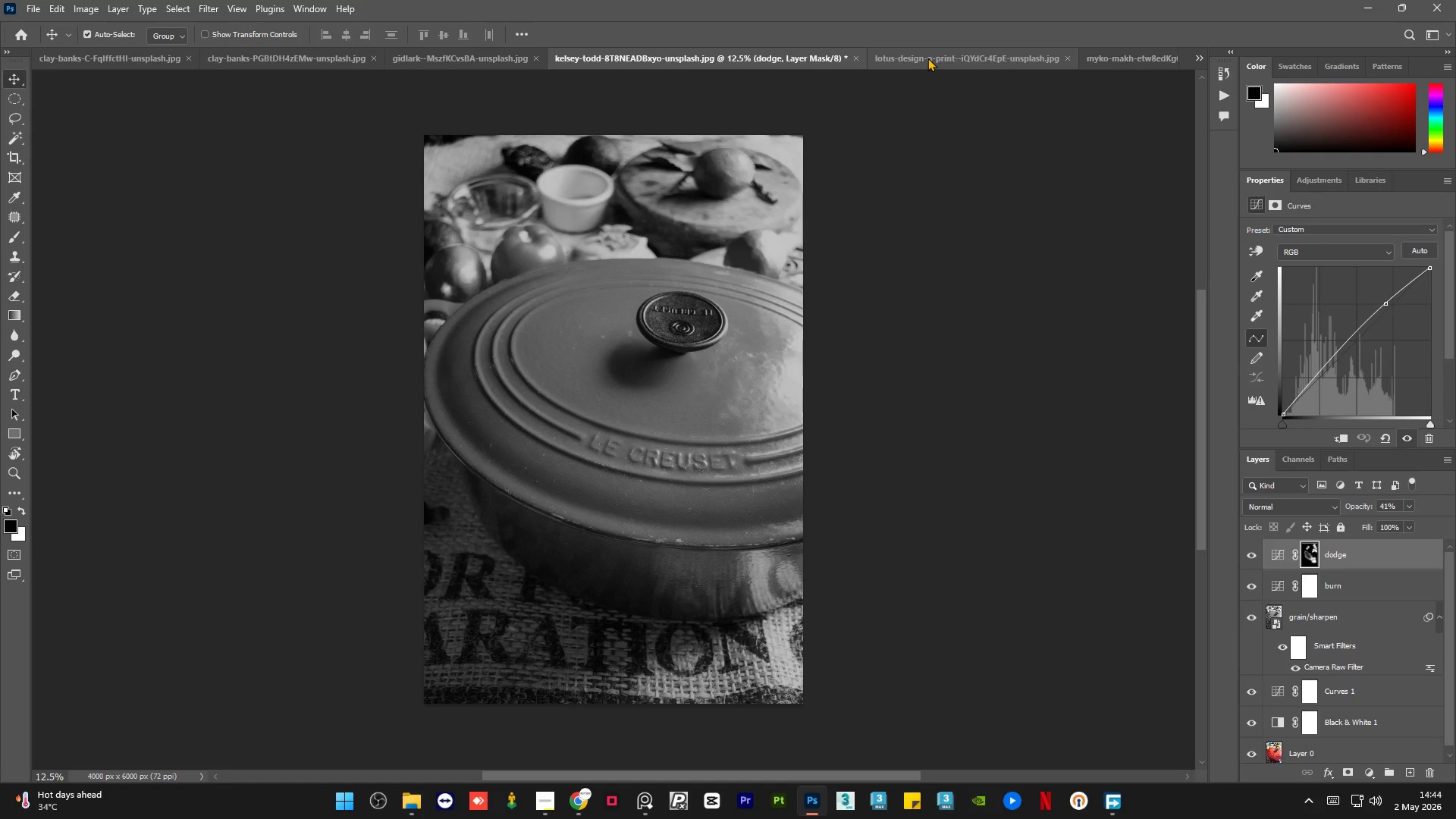 
left_click([927, 58])
 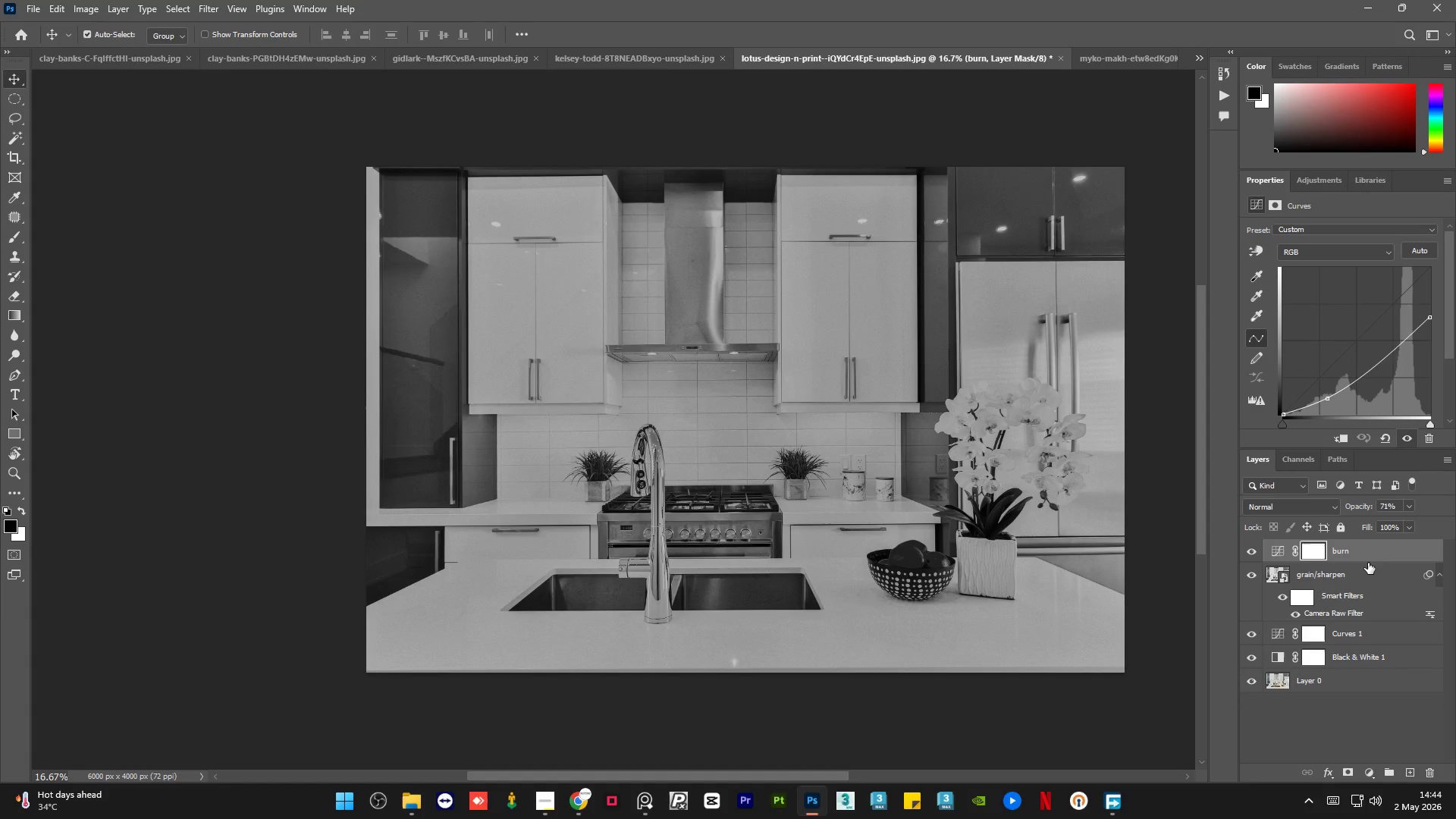 
hold_key(key=ControlLeft, duration=0.53)
 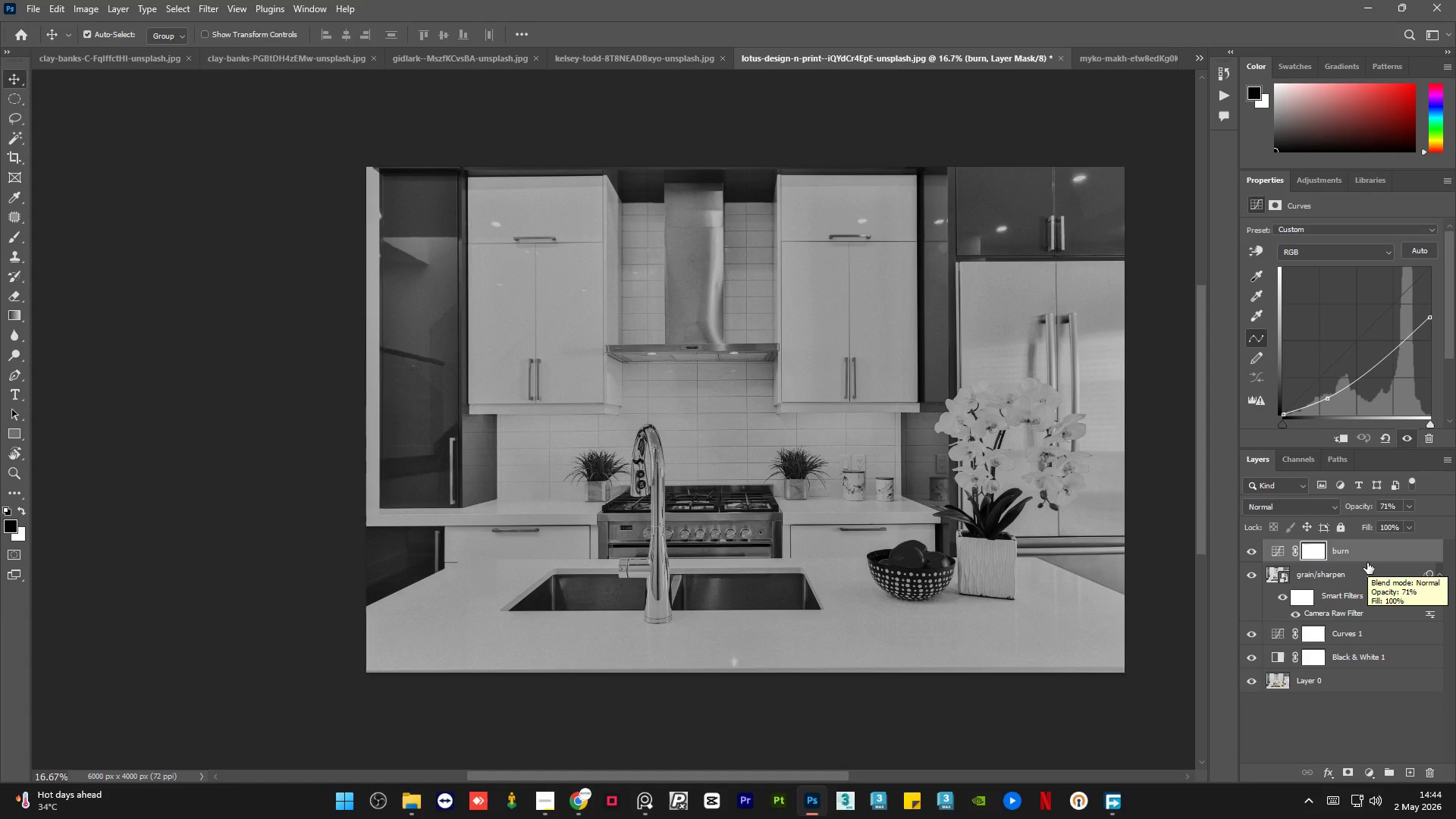 
wait(9.77)
 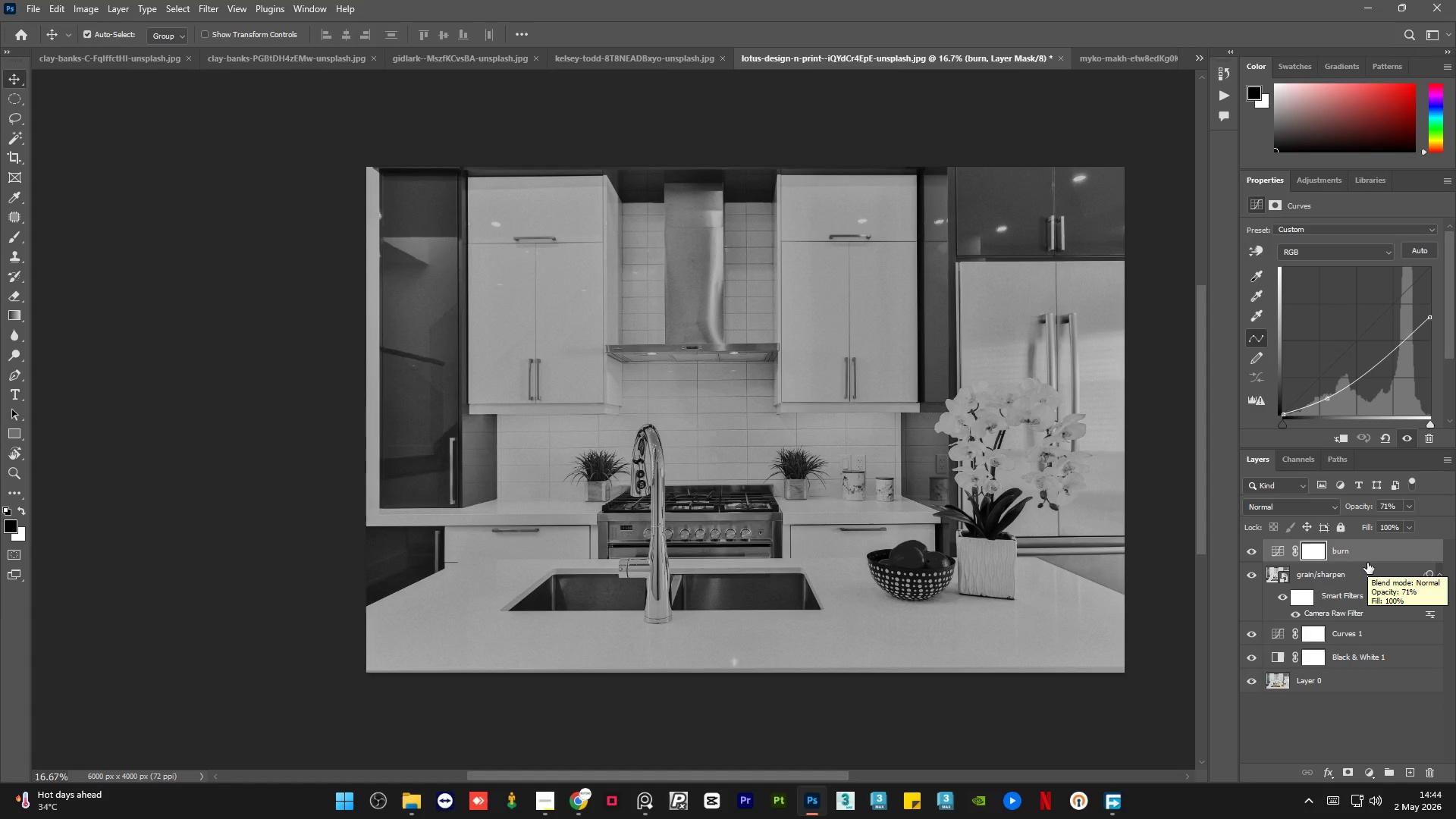 
left_click([1251, 547])
 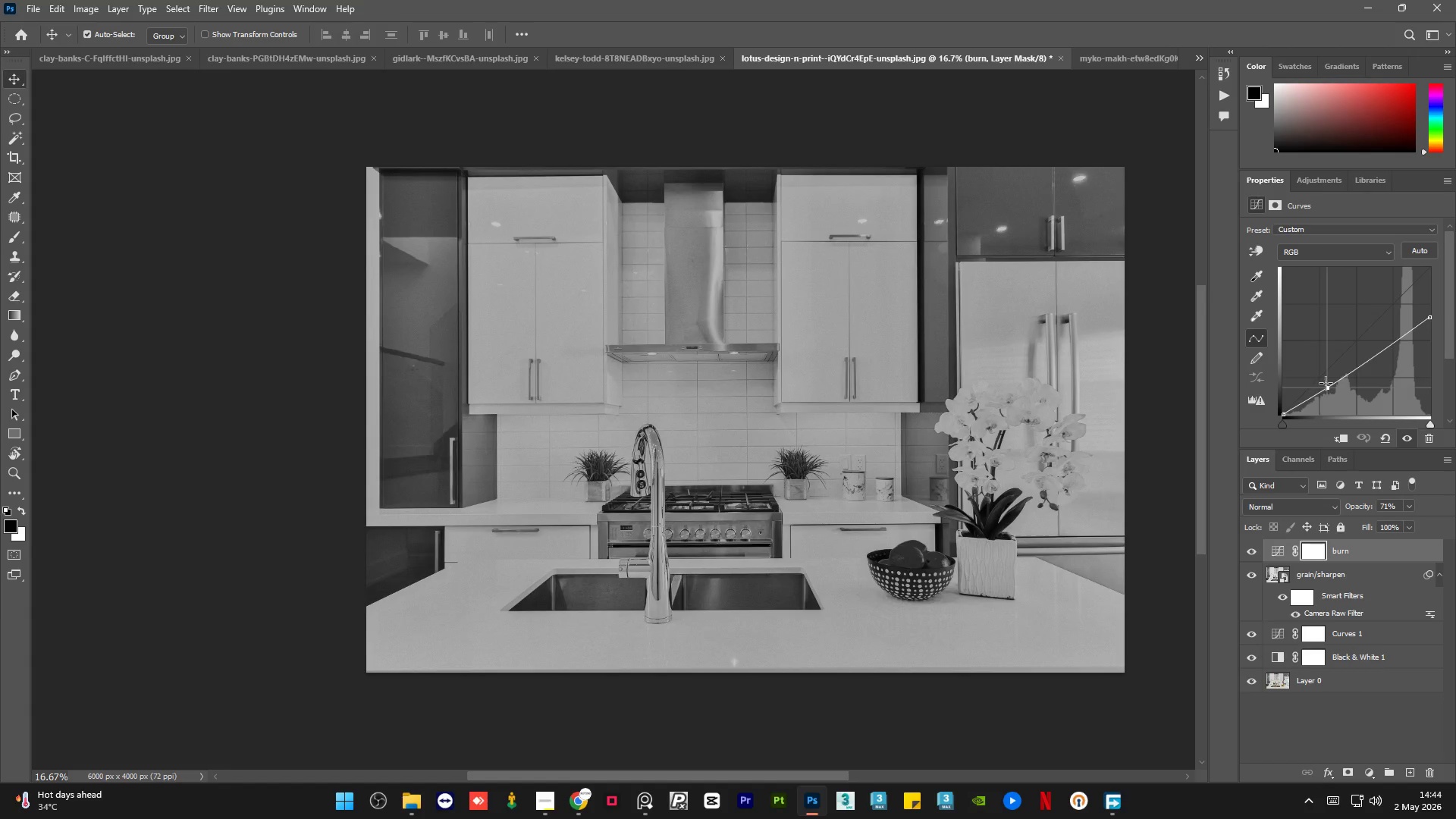 
wait(10.19)
 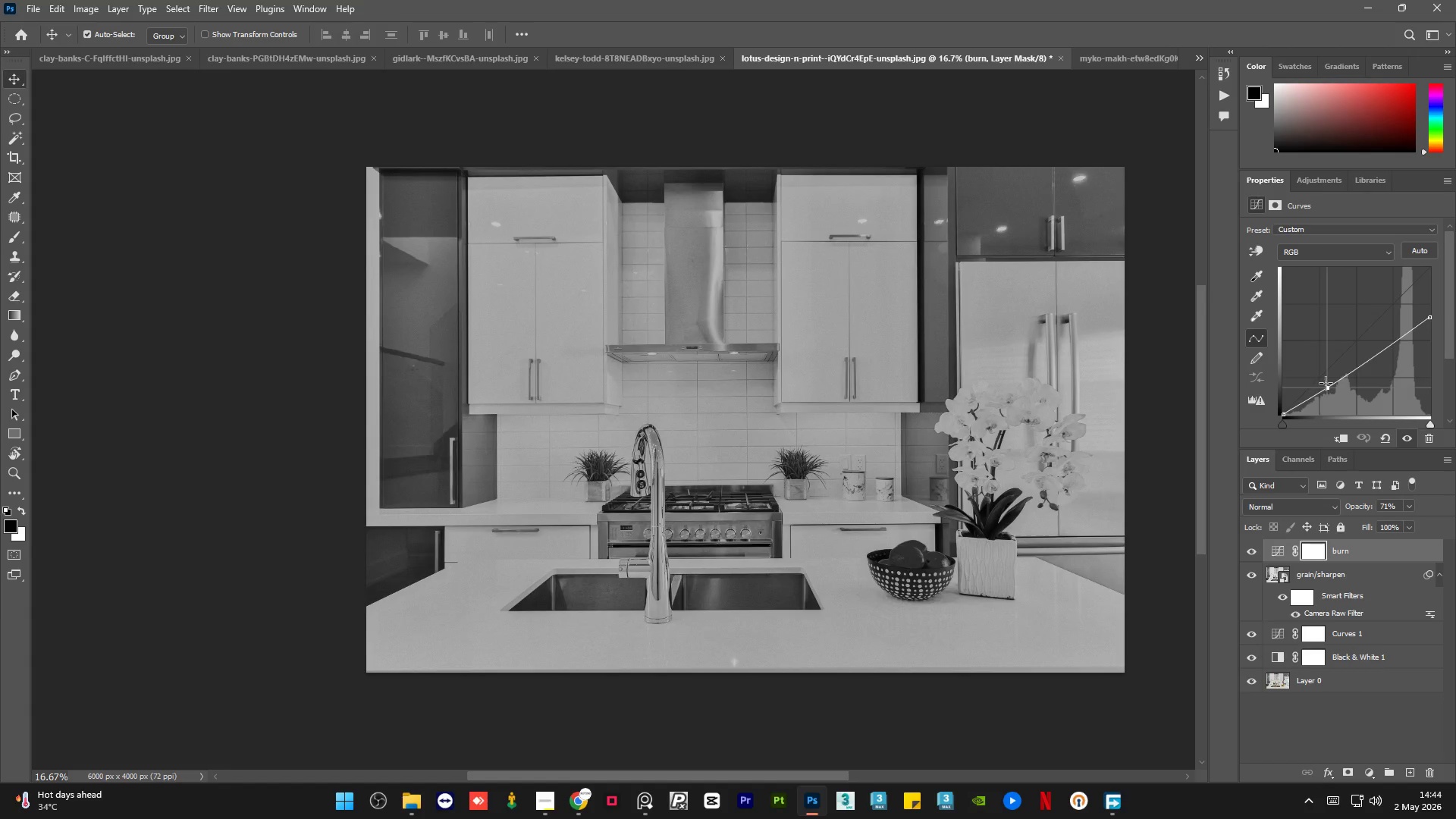 
left_click_drag(start_coordinate=[1429, 318], to_coordinate=[1426, 293])
 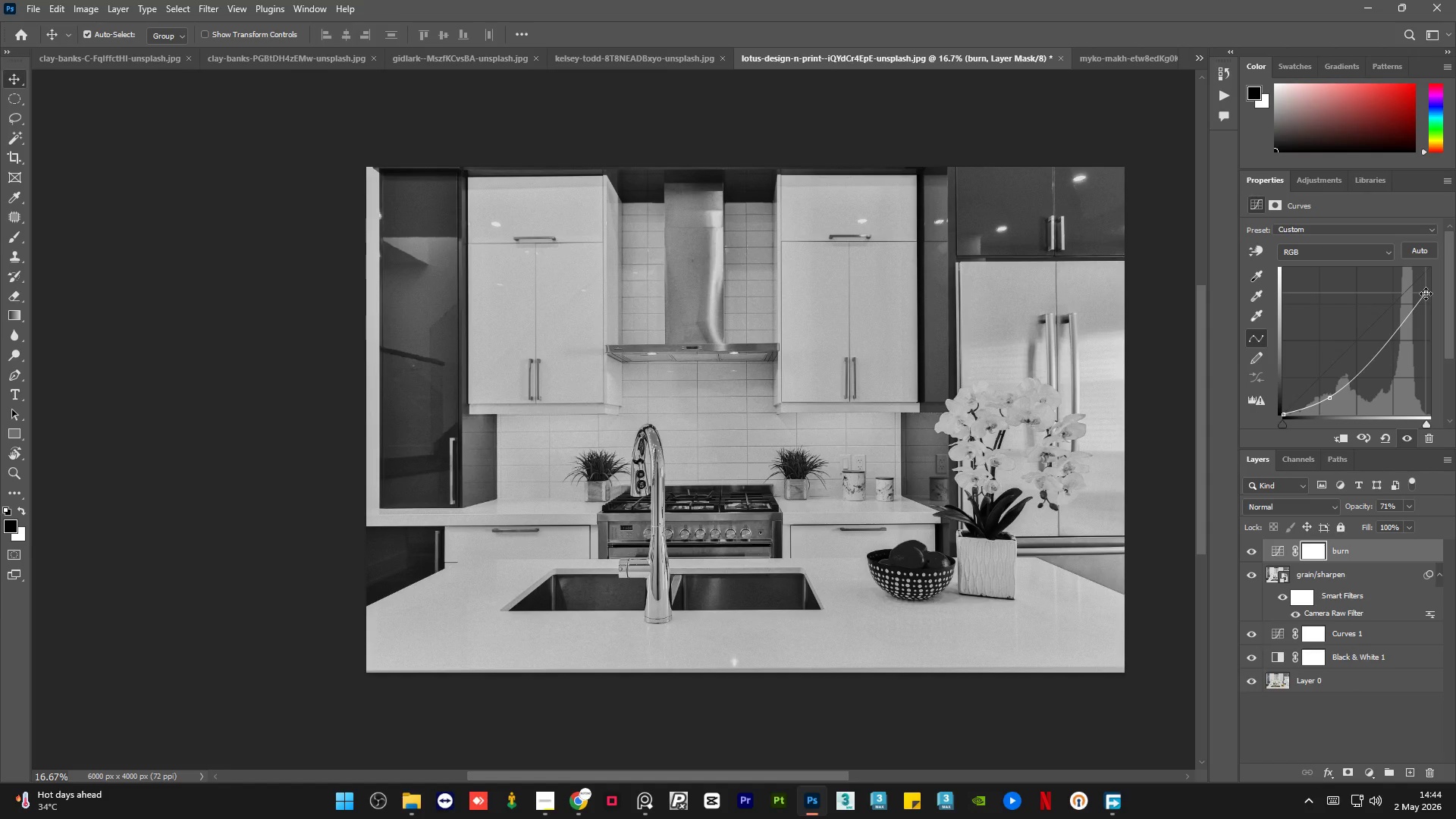 
left_click_drag(start_coordinate=[1426, 293], to_coordinate=[1436, 297])
 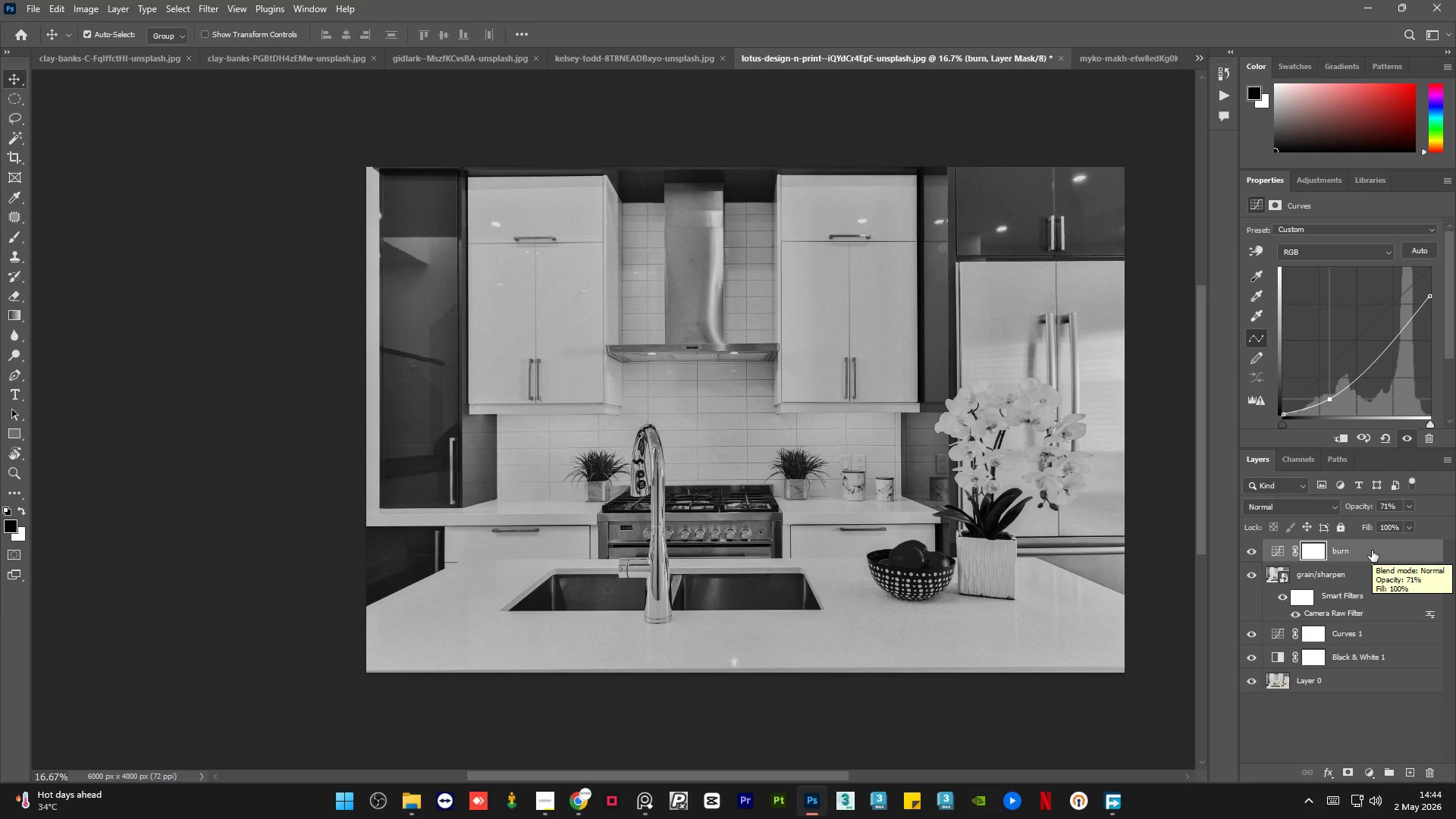 
wait(8.31)
 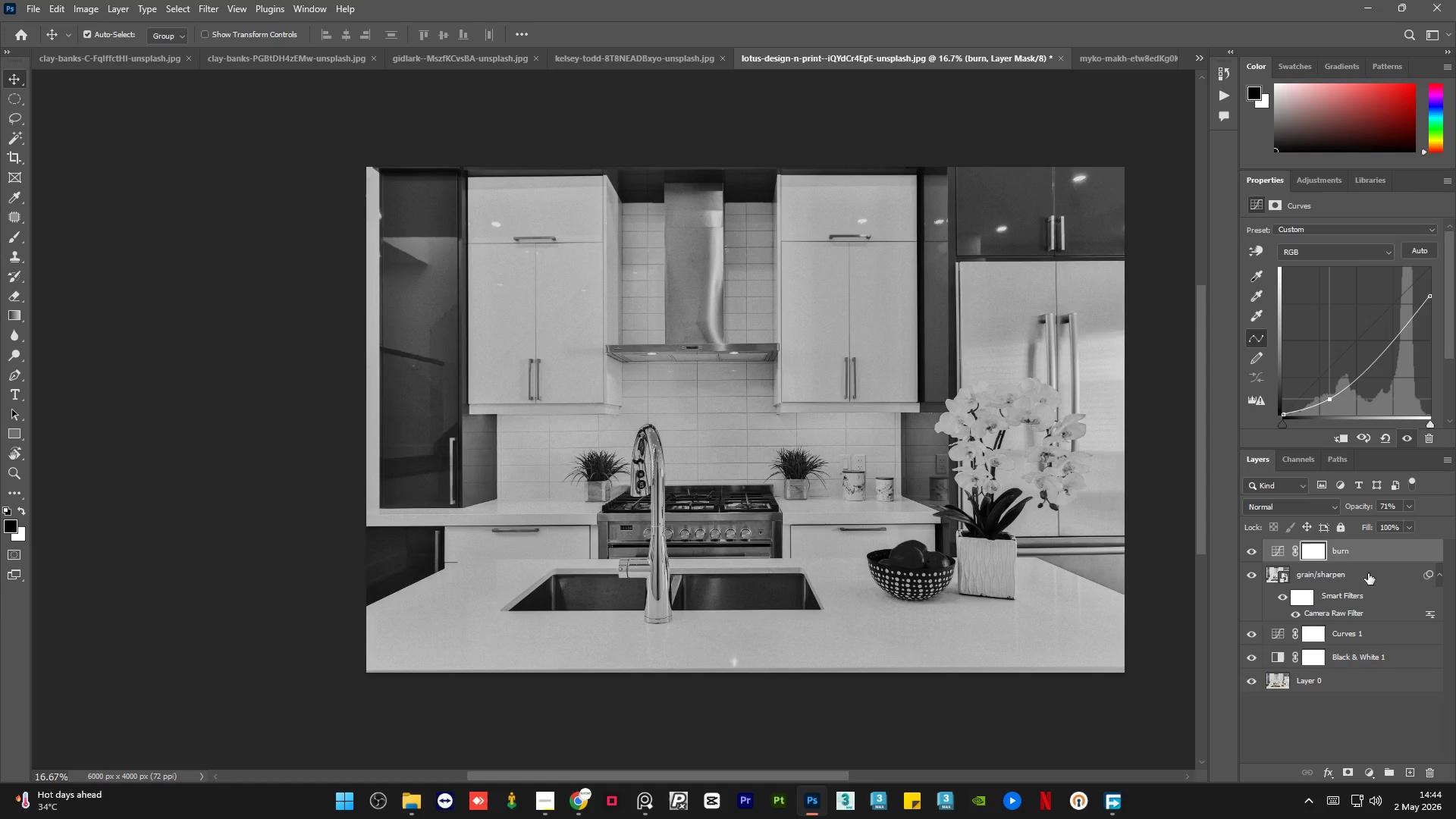 
key(Control+V)
 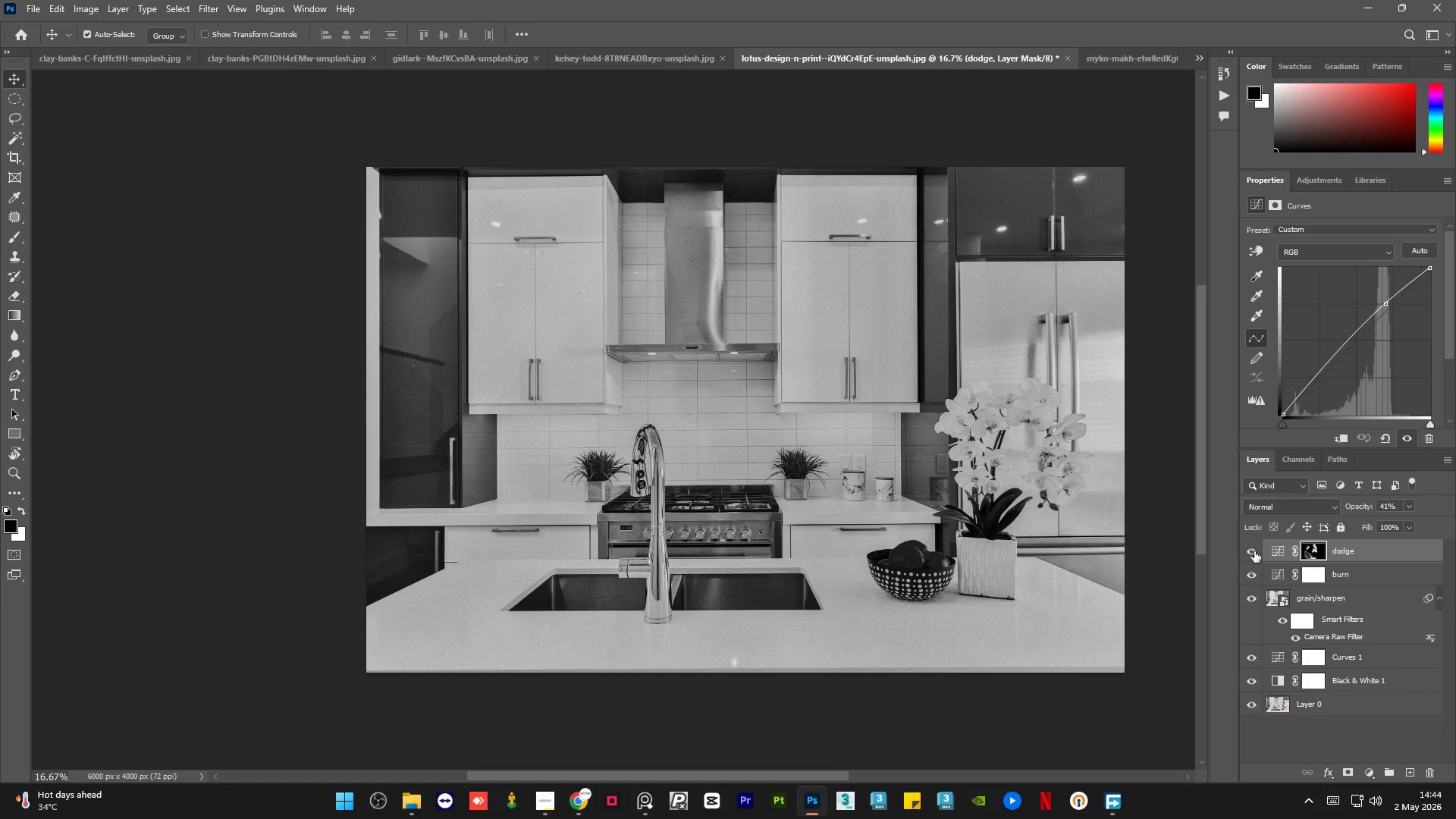 
double_click([1254, 551])
 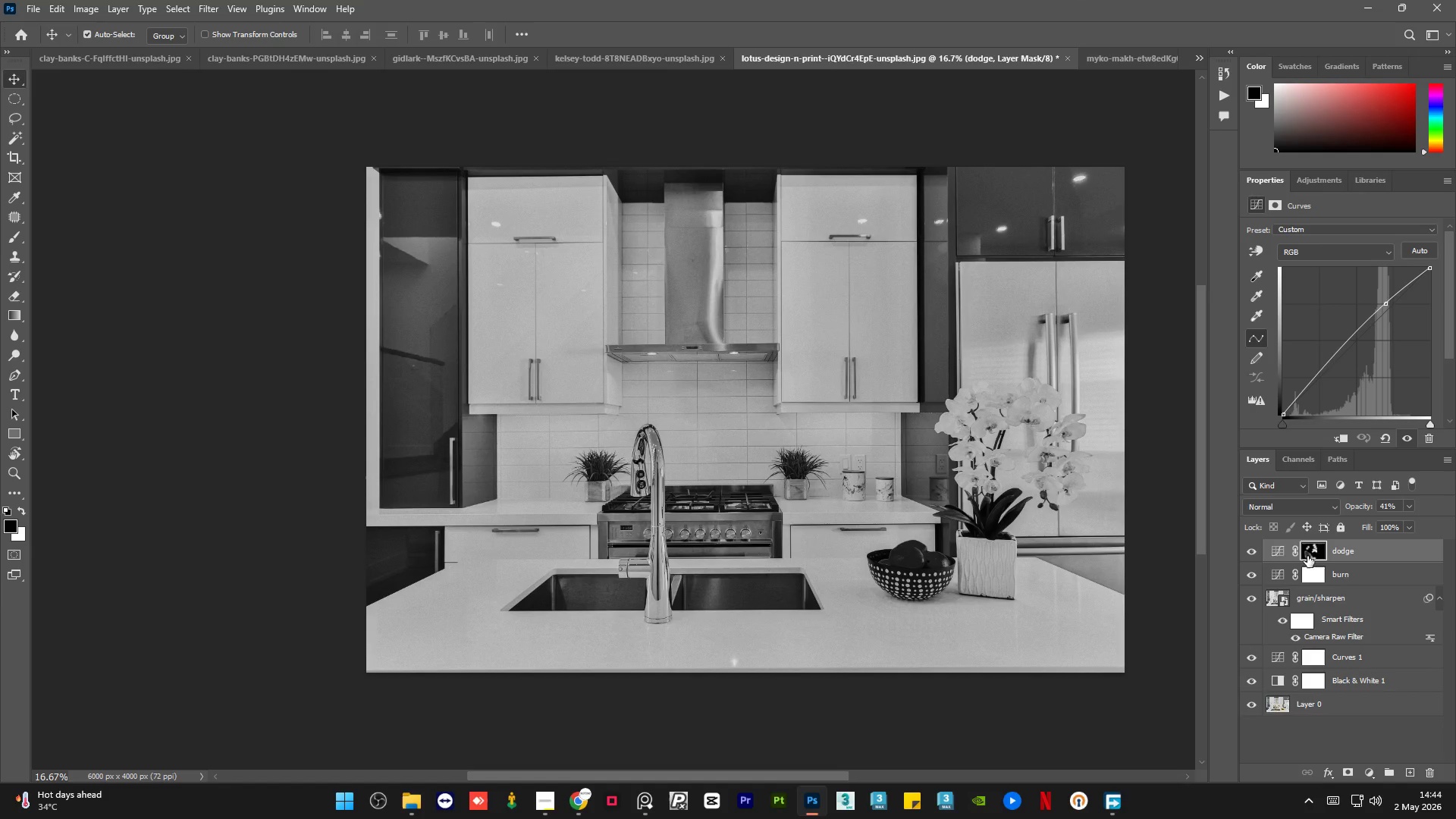 
right_click([1316, 554])
 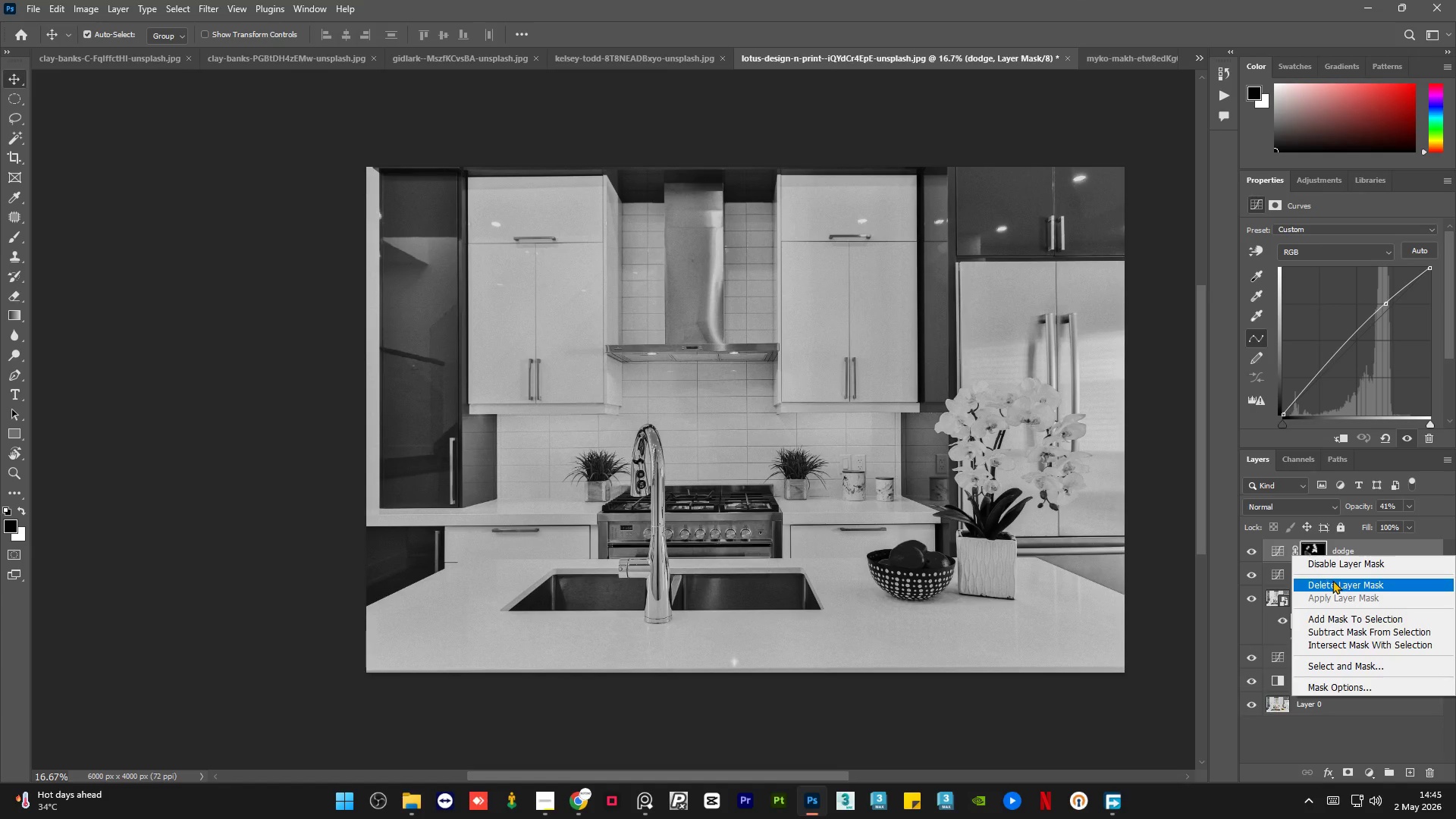 
left_click([1332, 580])
 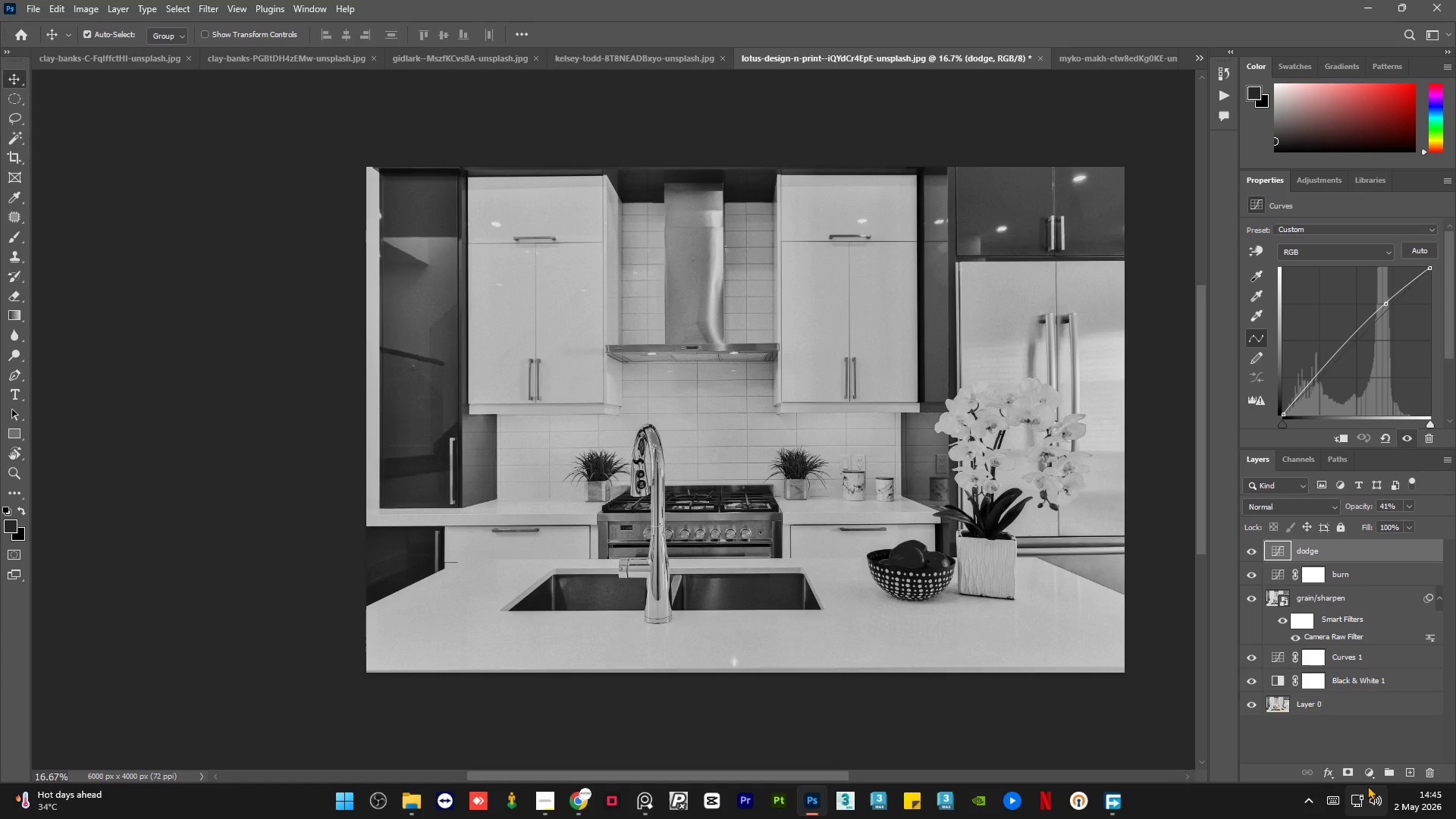 
left_click([1347, 772])
 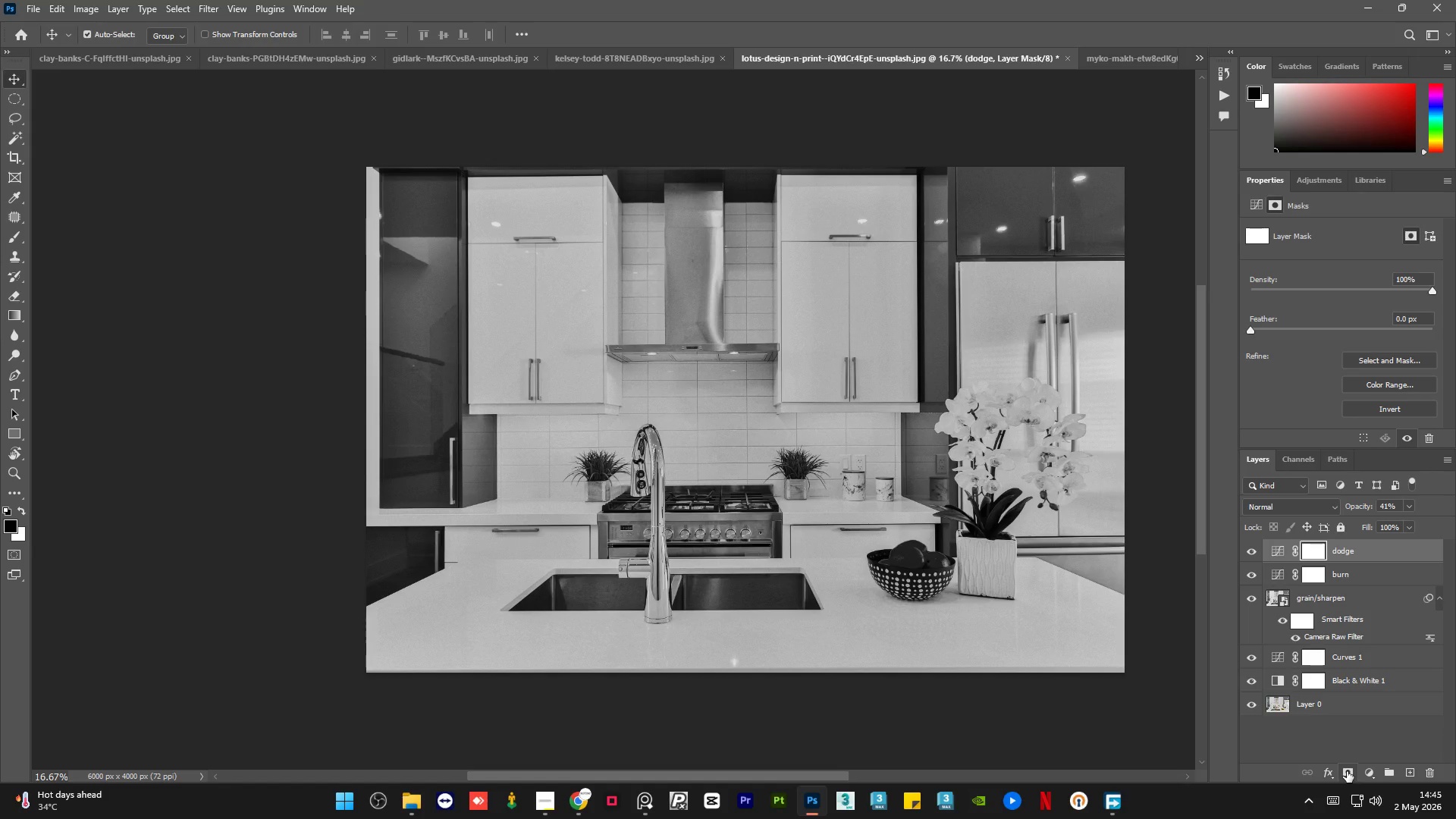 
key(Control+I)
 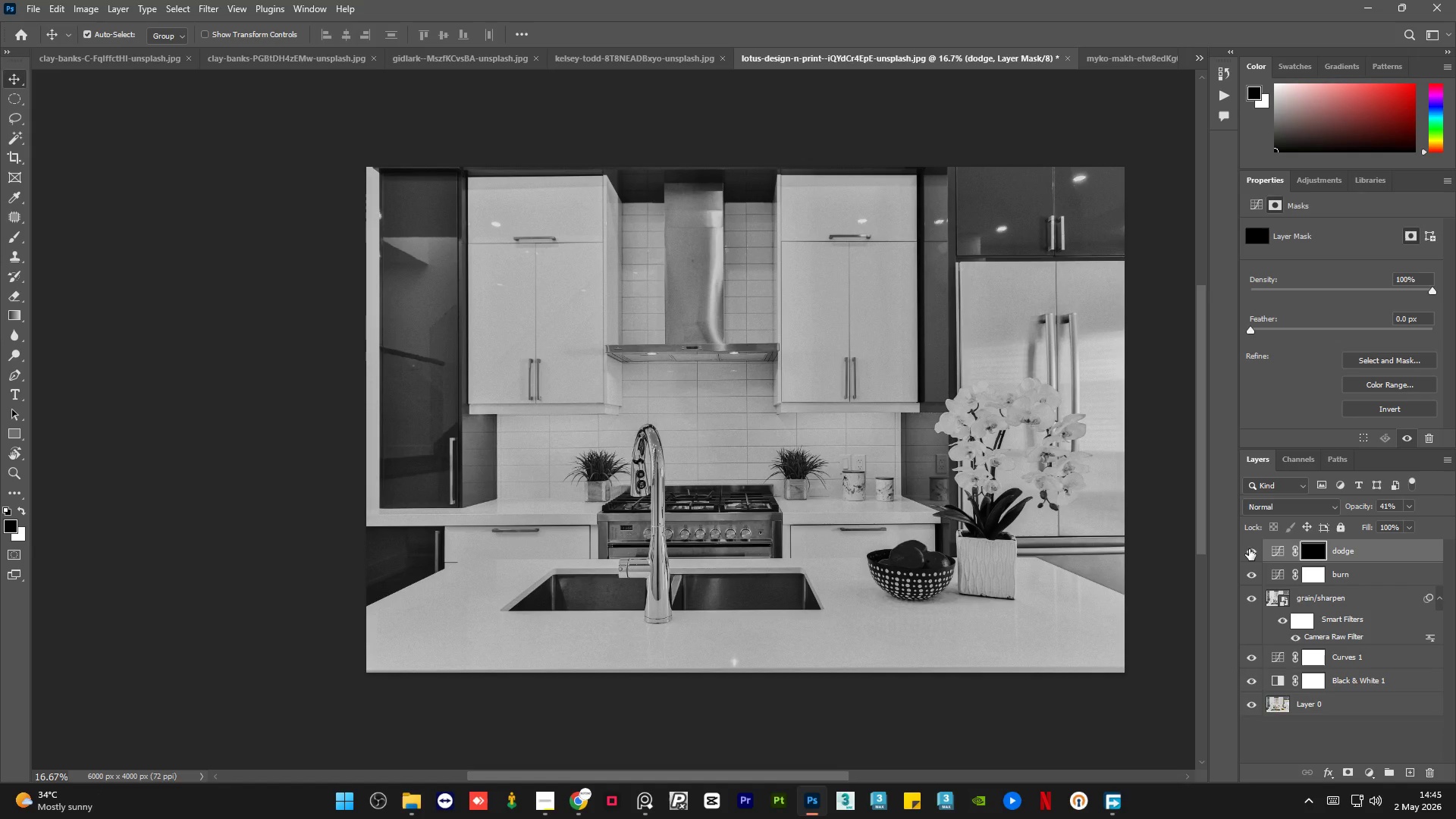 
double_click([1249, 549])
 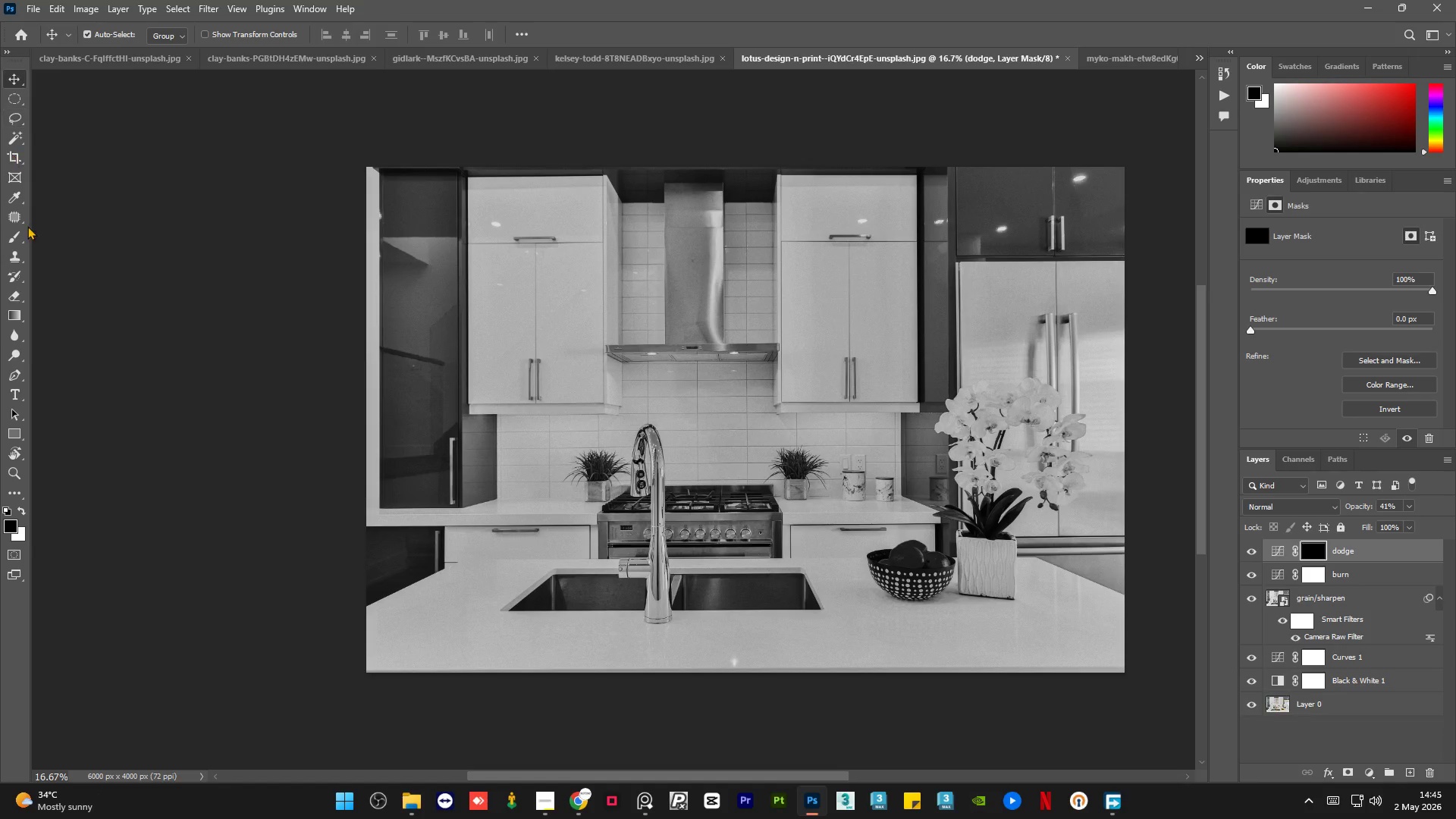 
left_click([12, 238])
 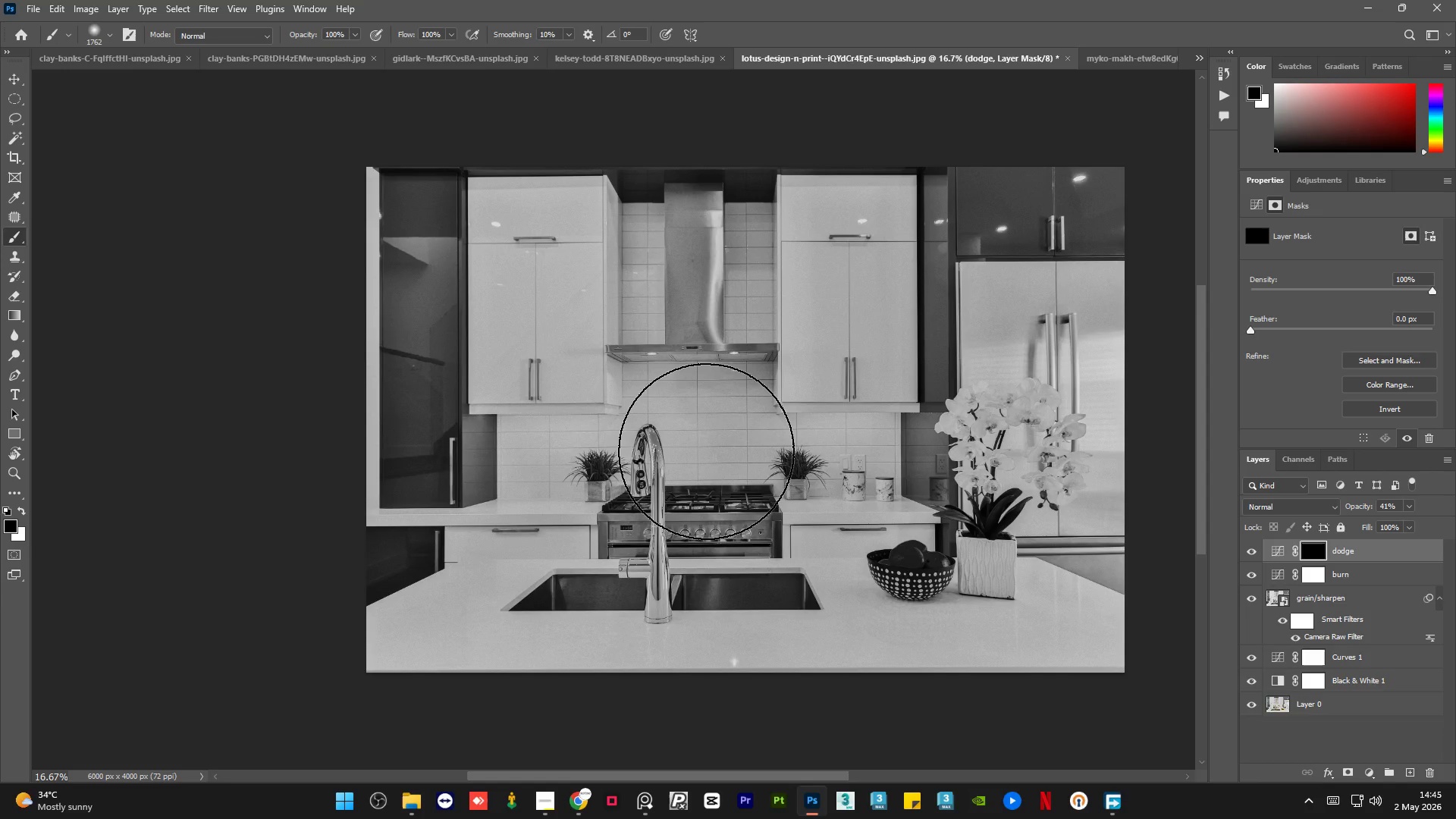 
hold_key(key=AltLeft, duration=0.86)
 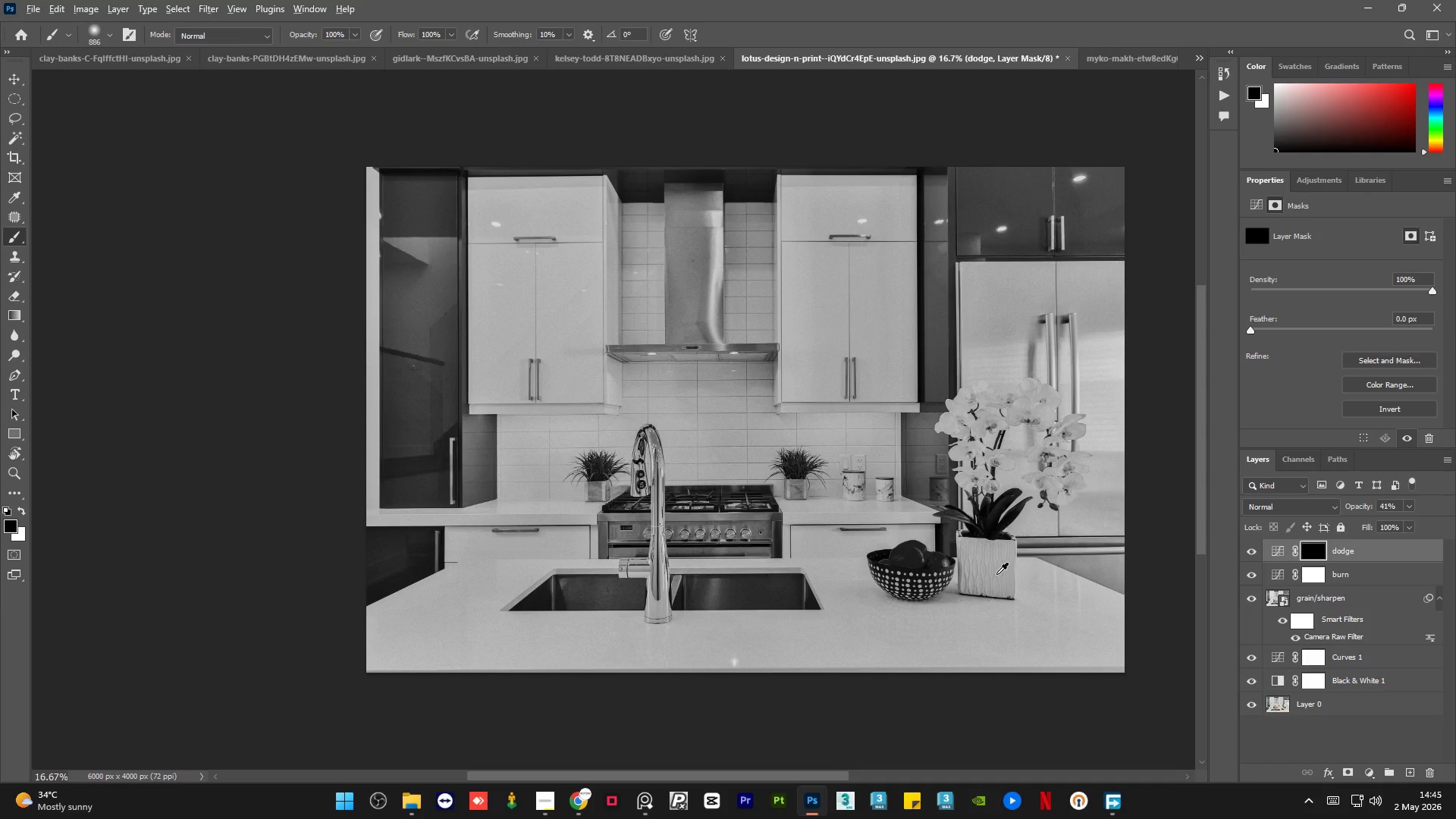 
hold_key(key=AltLeft, duration=0.53)
 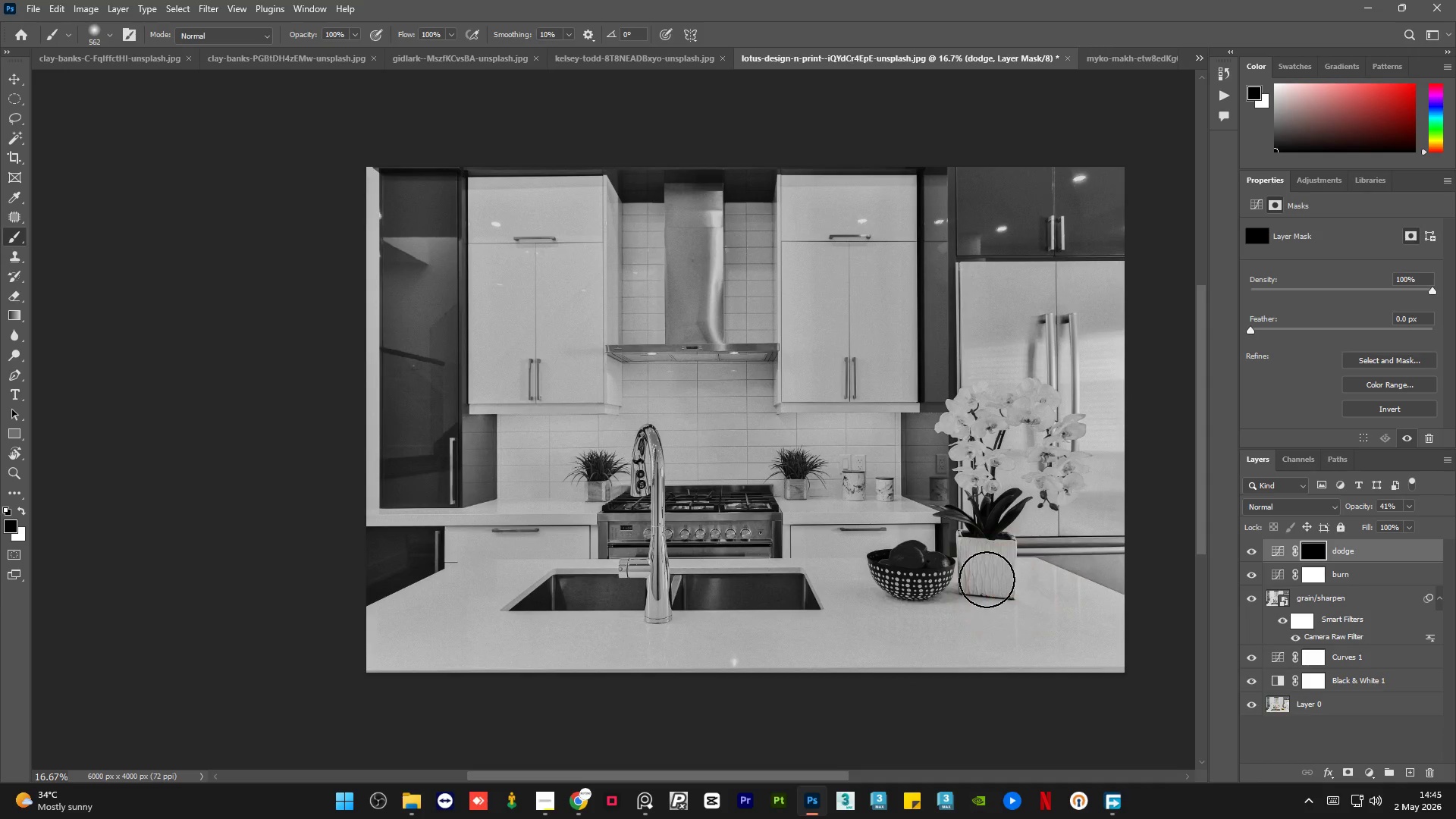 
hold_key(key=AltLeft, duration=1.64)
scroll: coordinate [995, 492], scroll_direction: up, amount: 17.0
 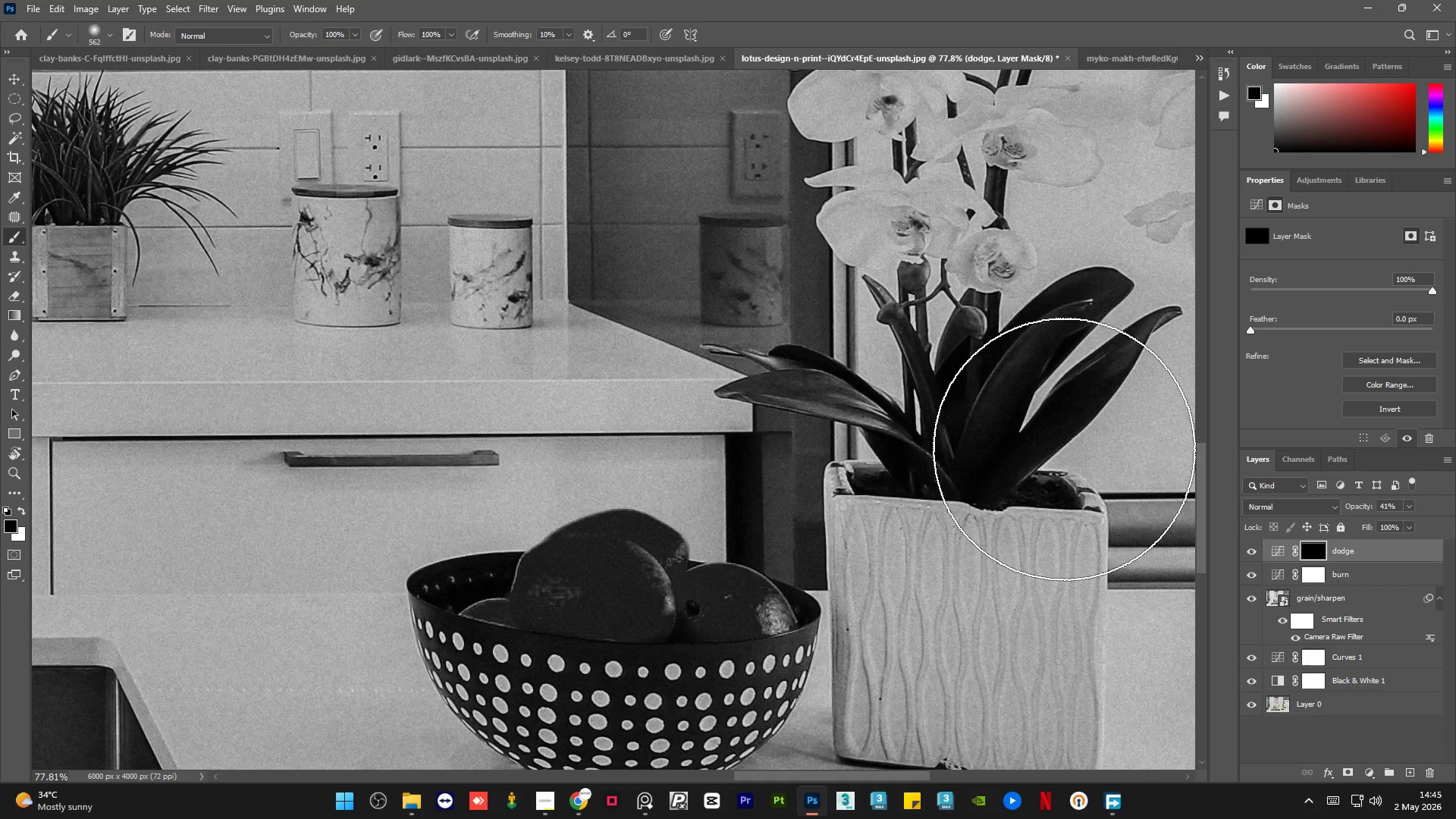 
hold_key(key=AltLeft, duration=1.01)
 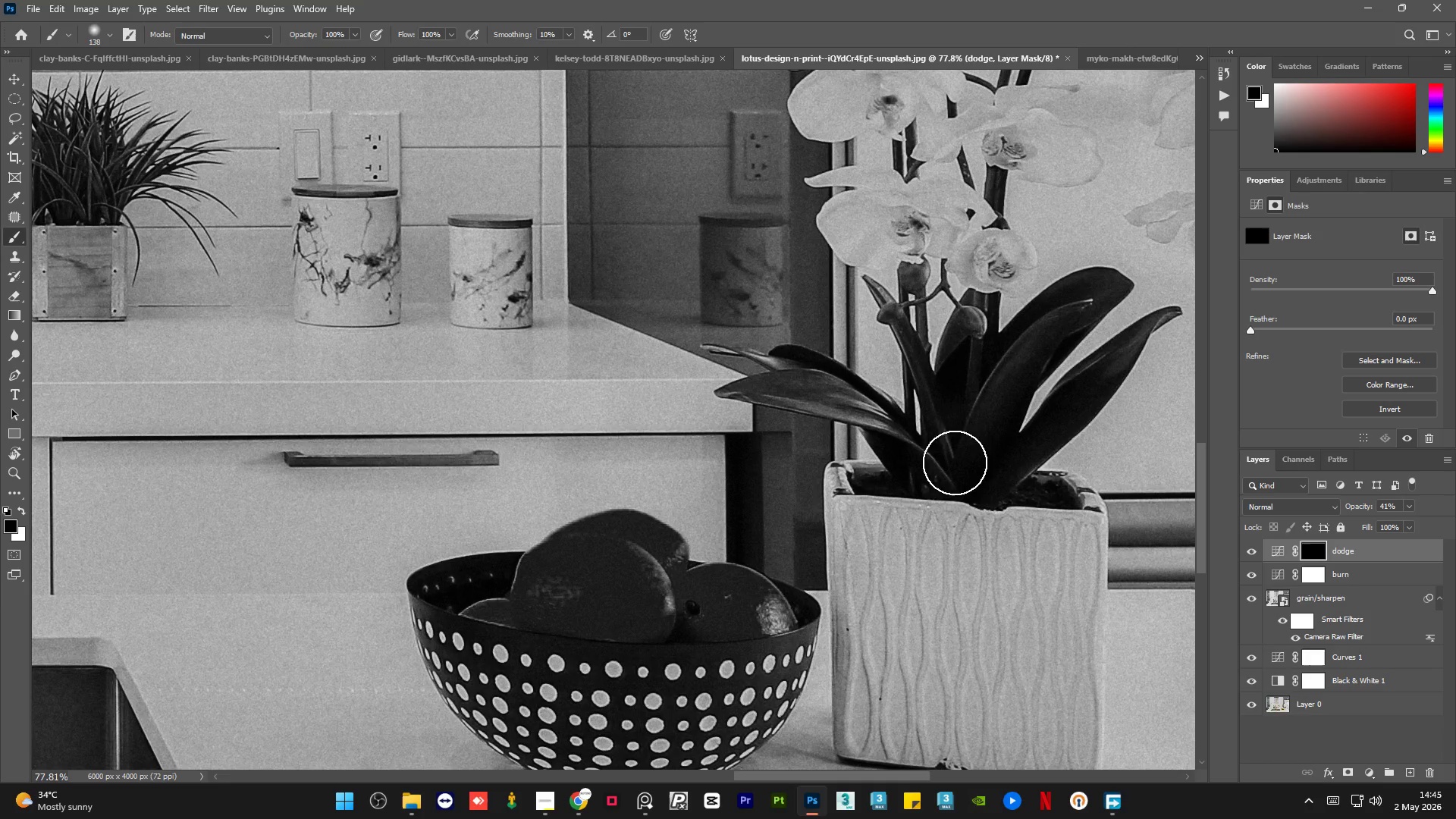 
hold_key(key=AltLeft, duration=1.02)
 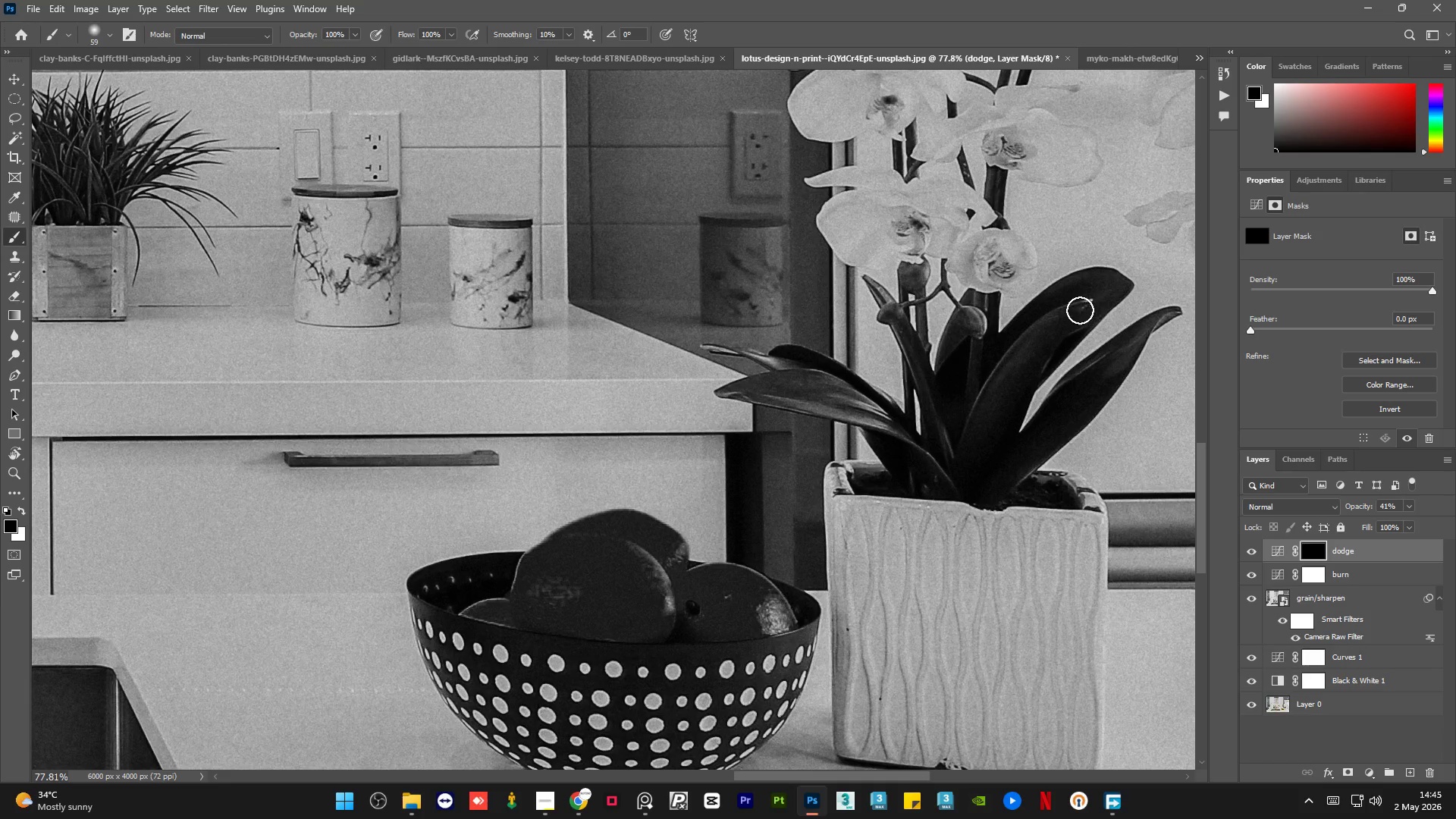 
left_click_drag(start_coordinate=[1073, 318], to_coordinate=[988, 467])
 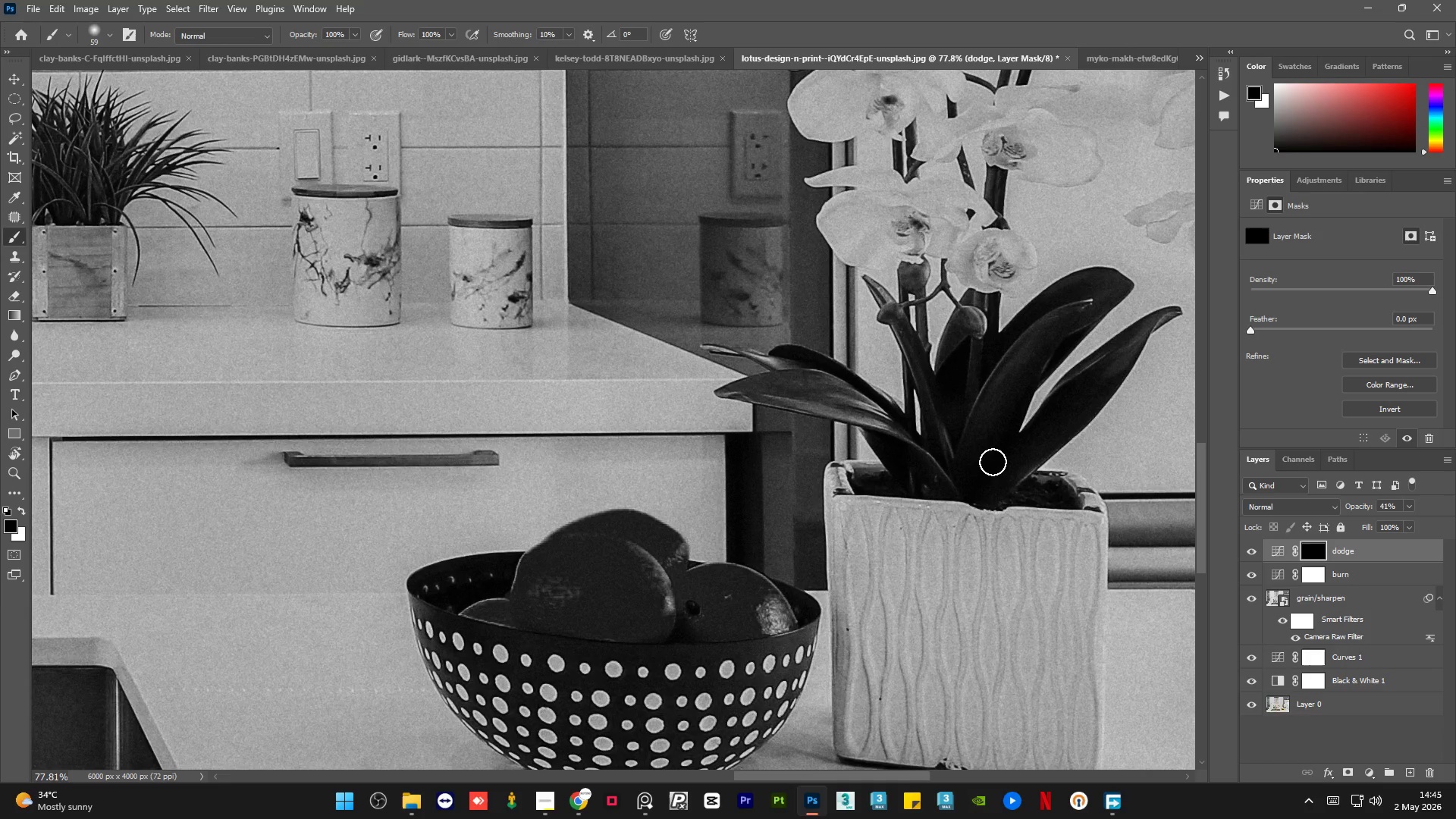 
key(X)
 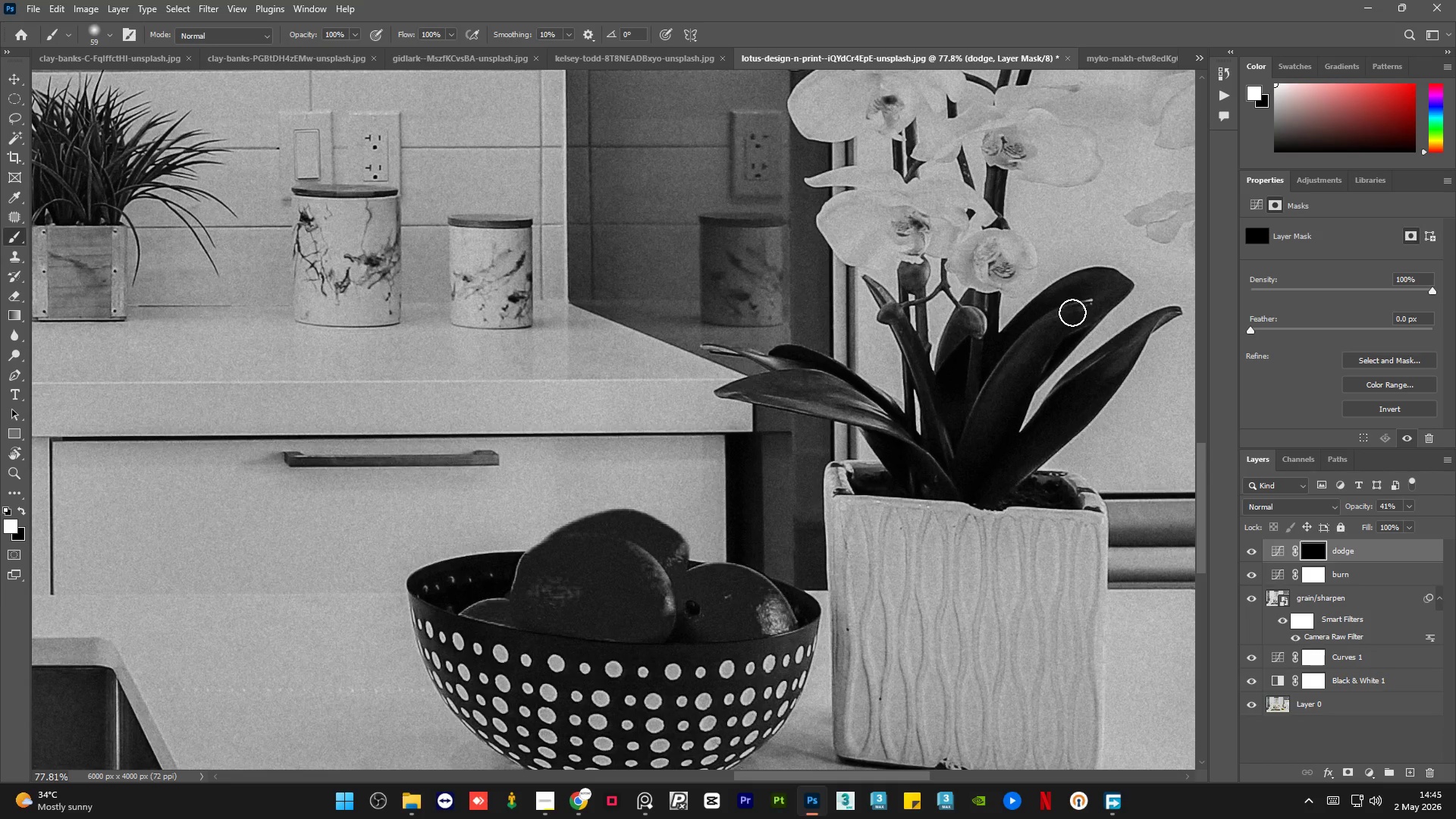 
left_click_drag(start_coordinate=[1072, 312], to_coordinate=[990, 478])
 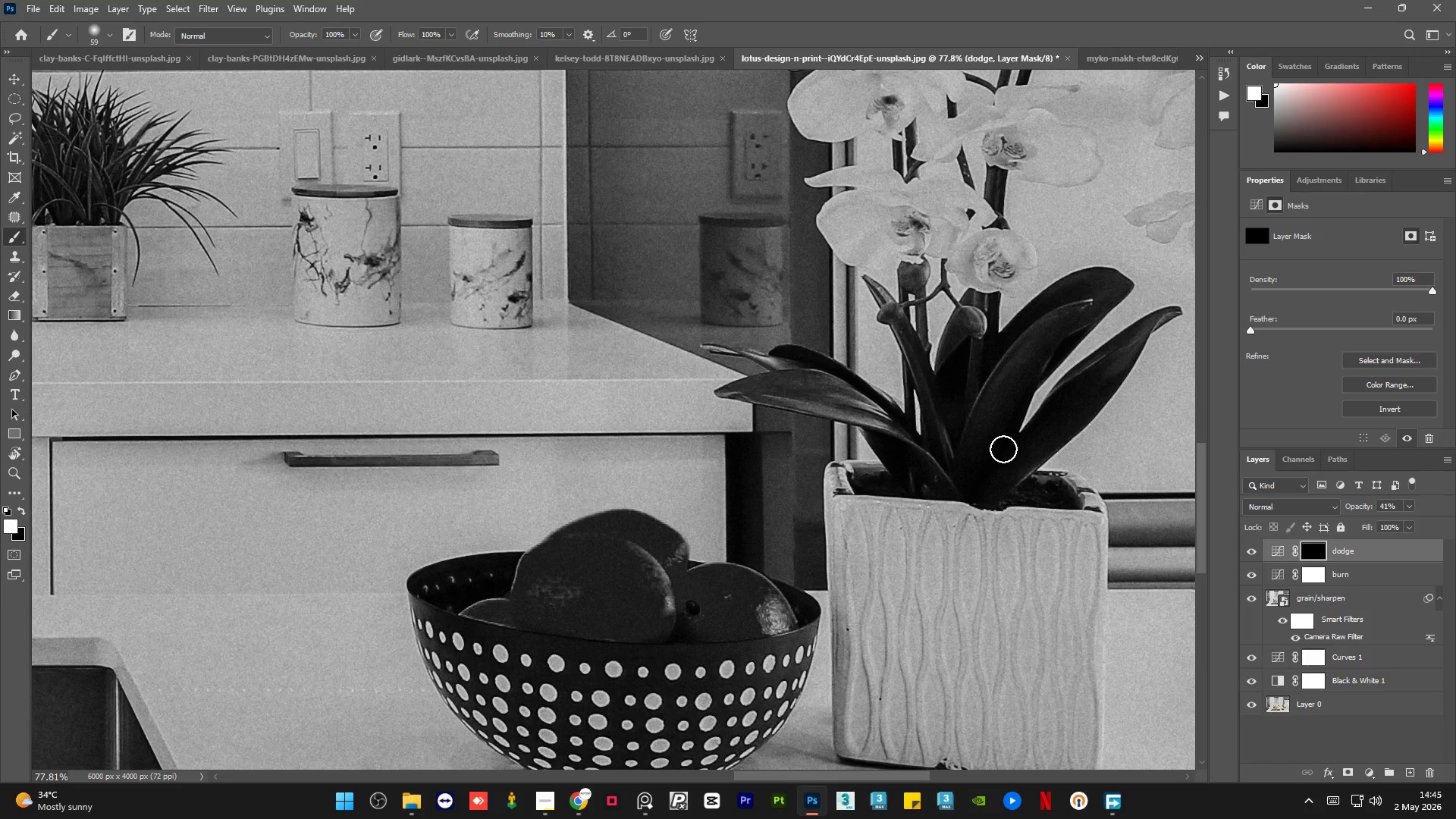 
hold_key(key=AltLeft, duration=0.47)
 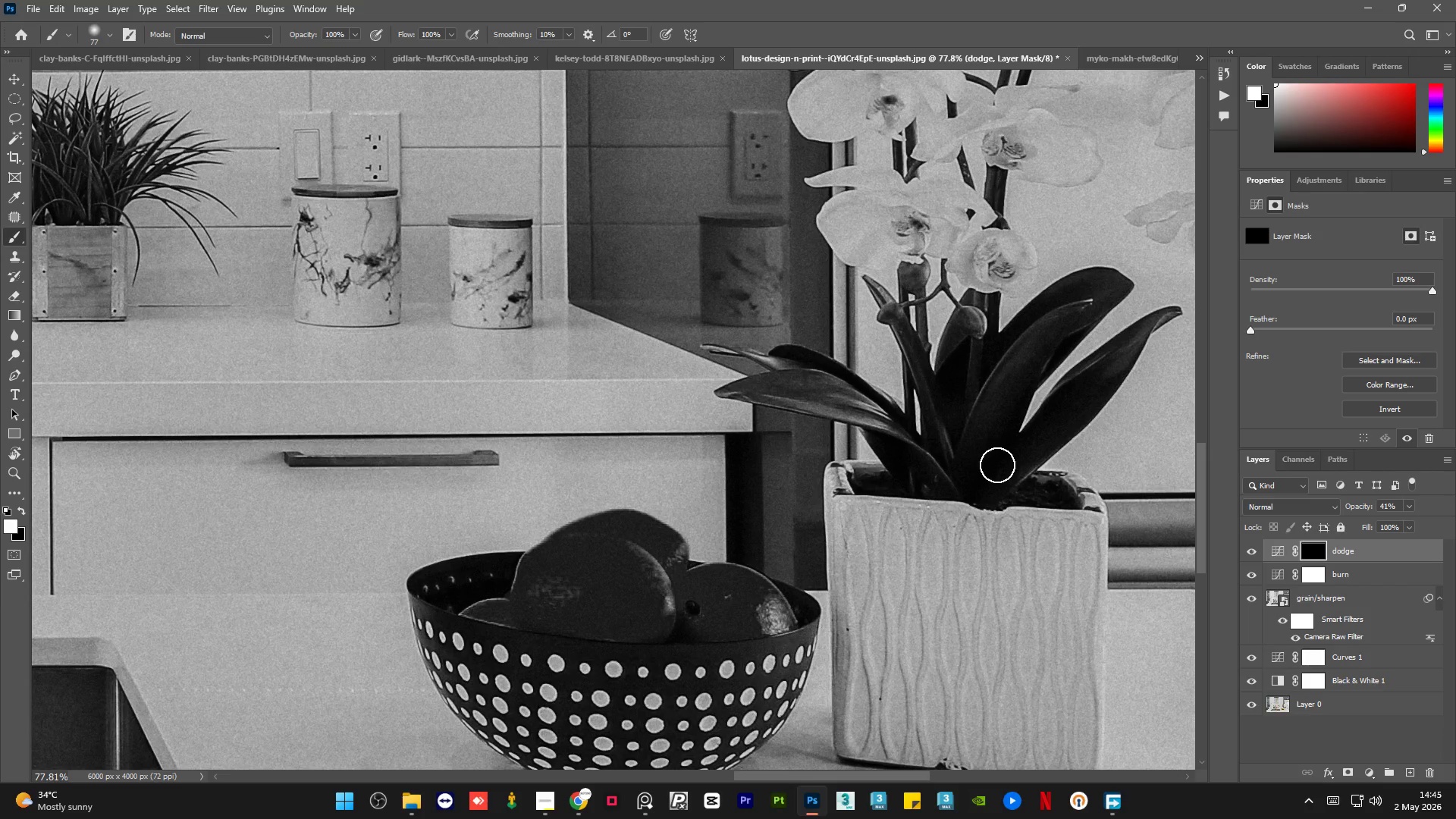 
left_click_drag(start_coordinate=[993, 473], to_coordinate=[1064, 335])
 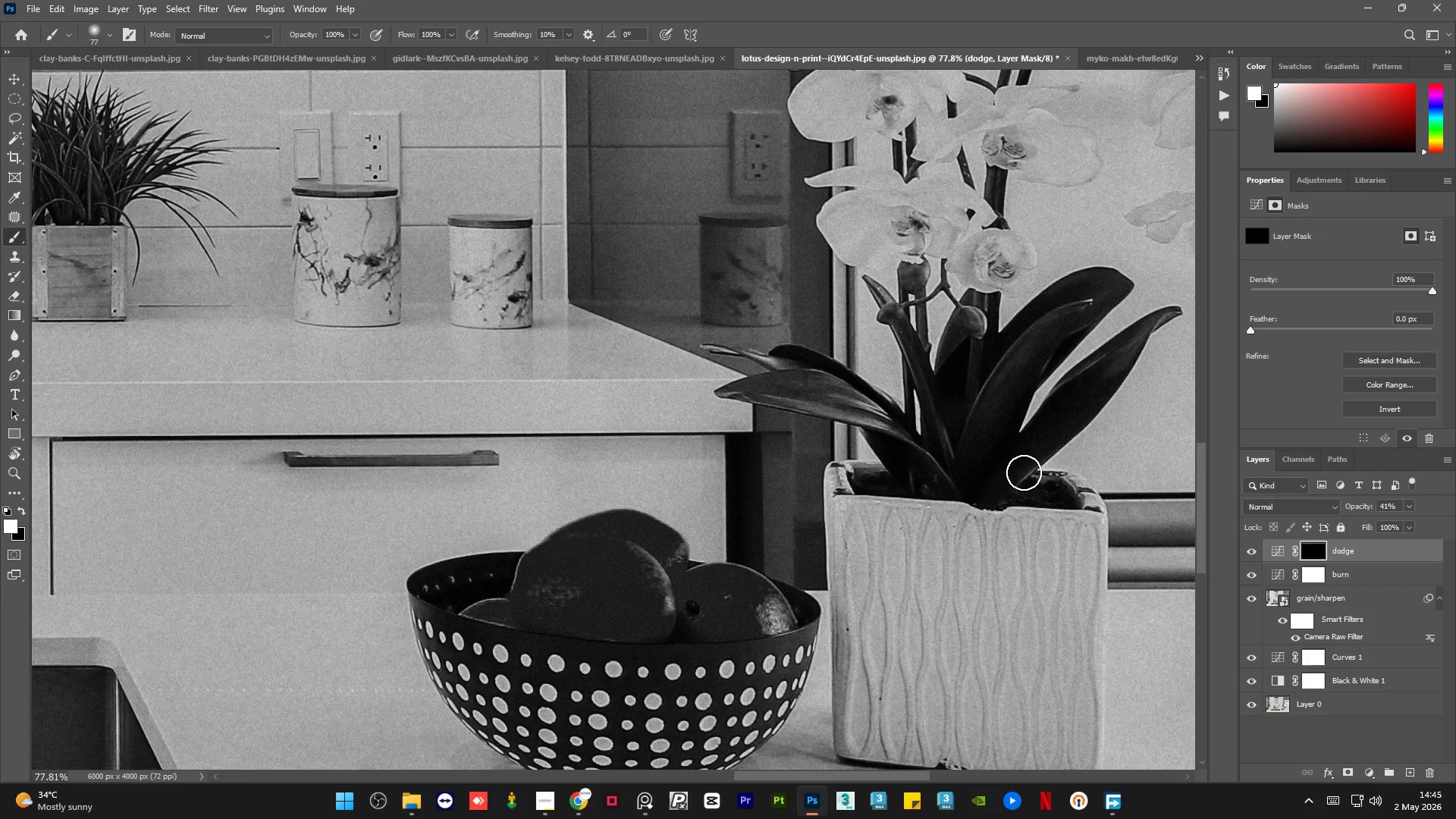 
left_click_drag(start_coordinate=[1021, 473], to_coordinate=[1112, 353])
 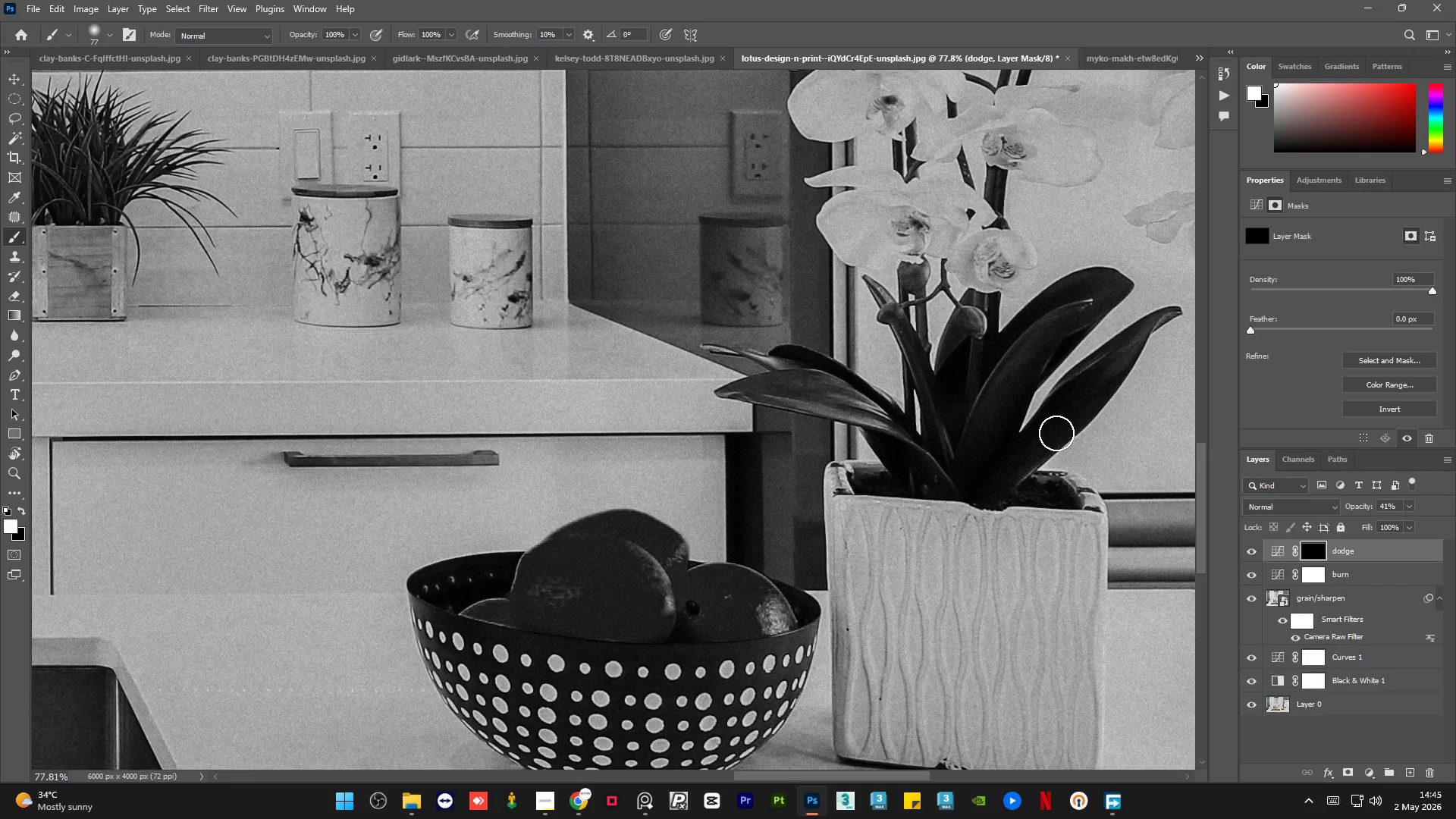 
key(X)
 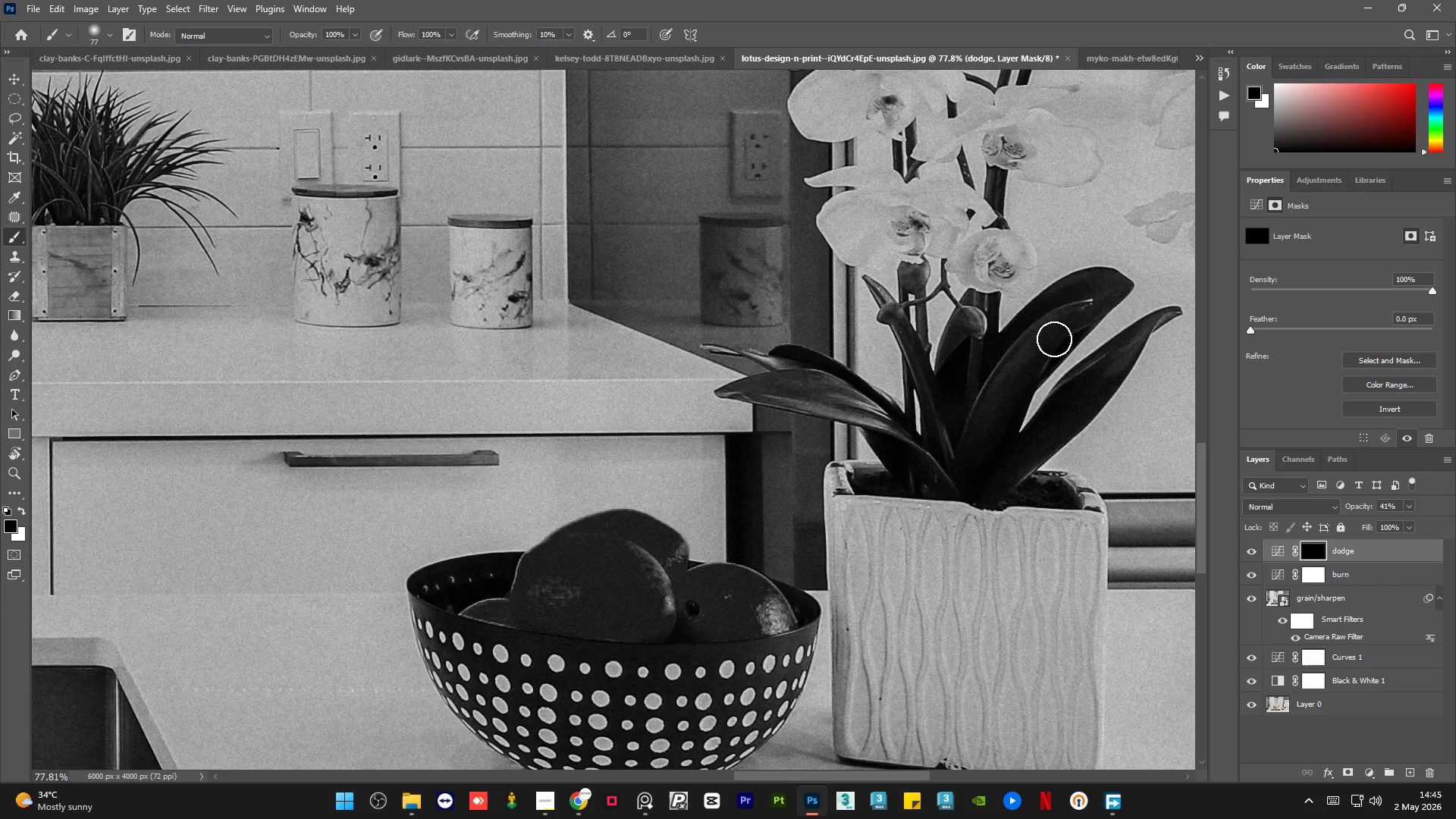 
left_click_drag(start_coordinate=[1056, 335], to_coordinate=[959, 498])
 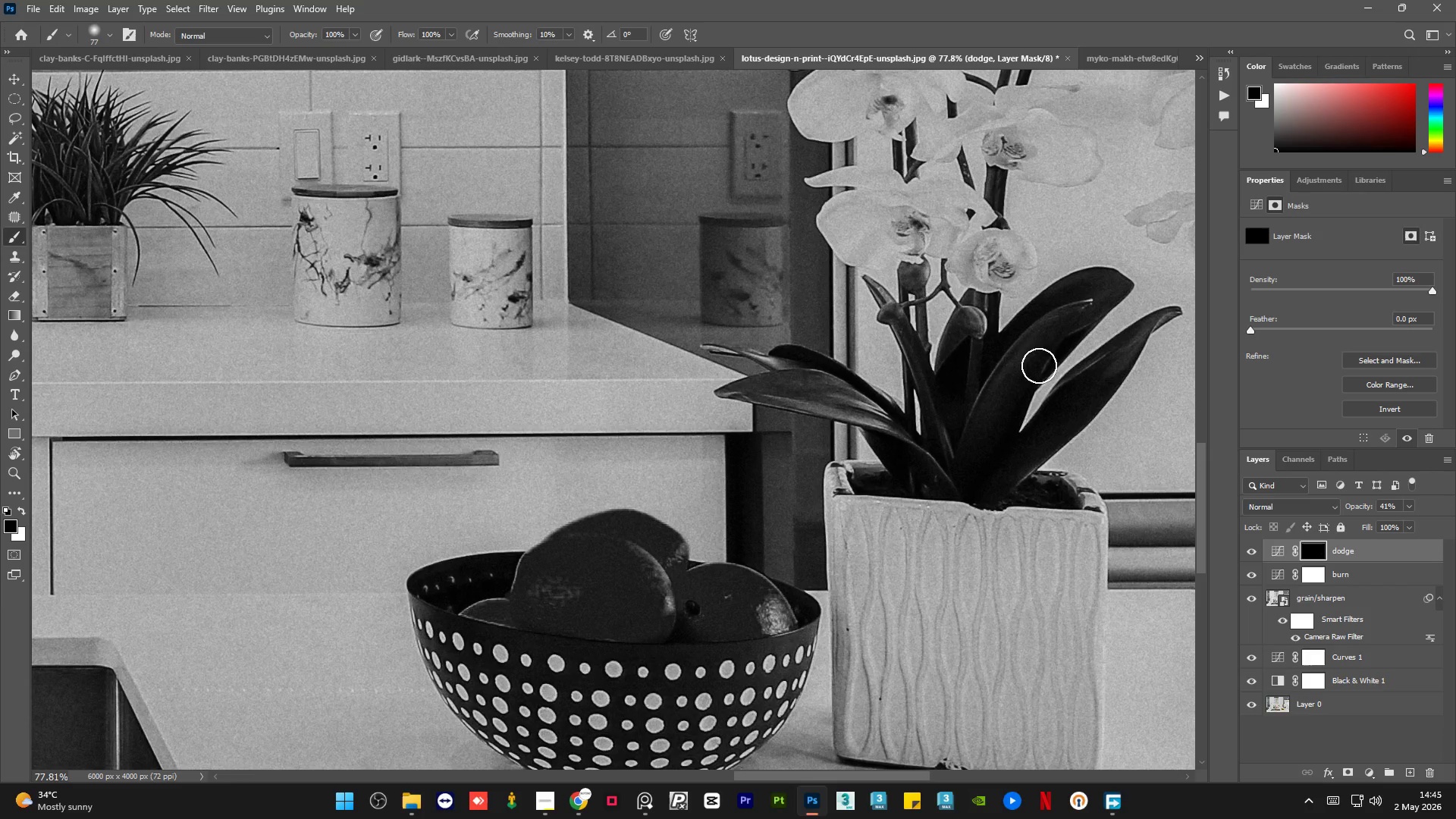 
left_click_drag(start_coordinate=[1037, 369], to_coordinate=[1003, 444])
 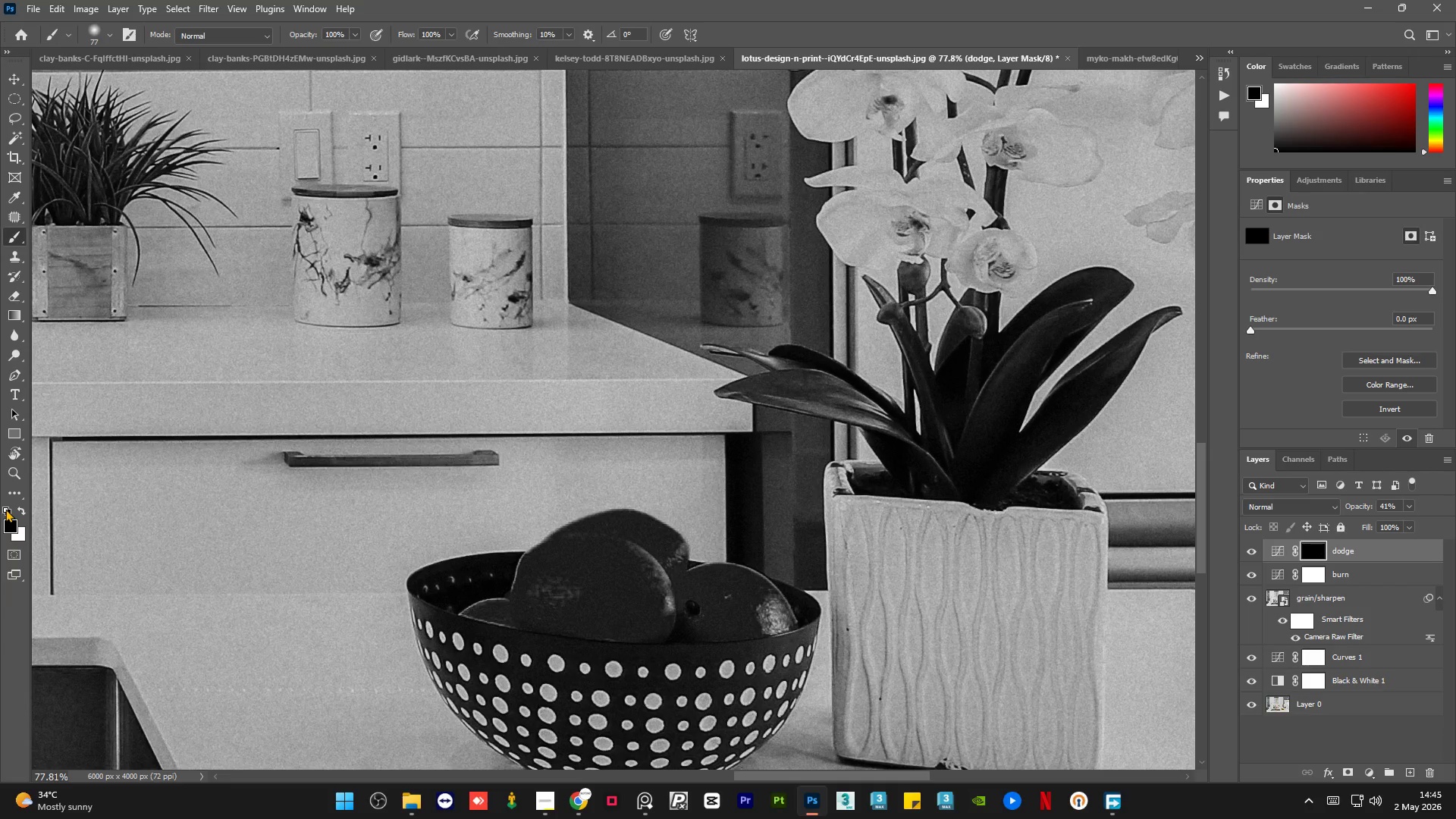 
left_click([5, 509])
 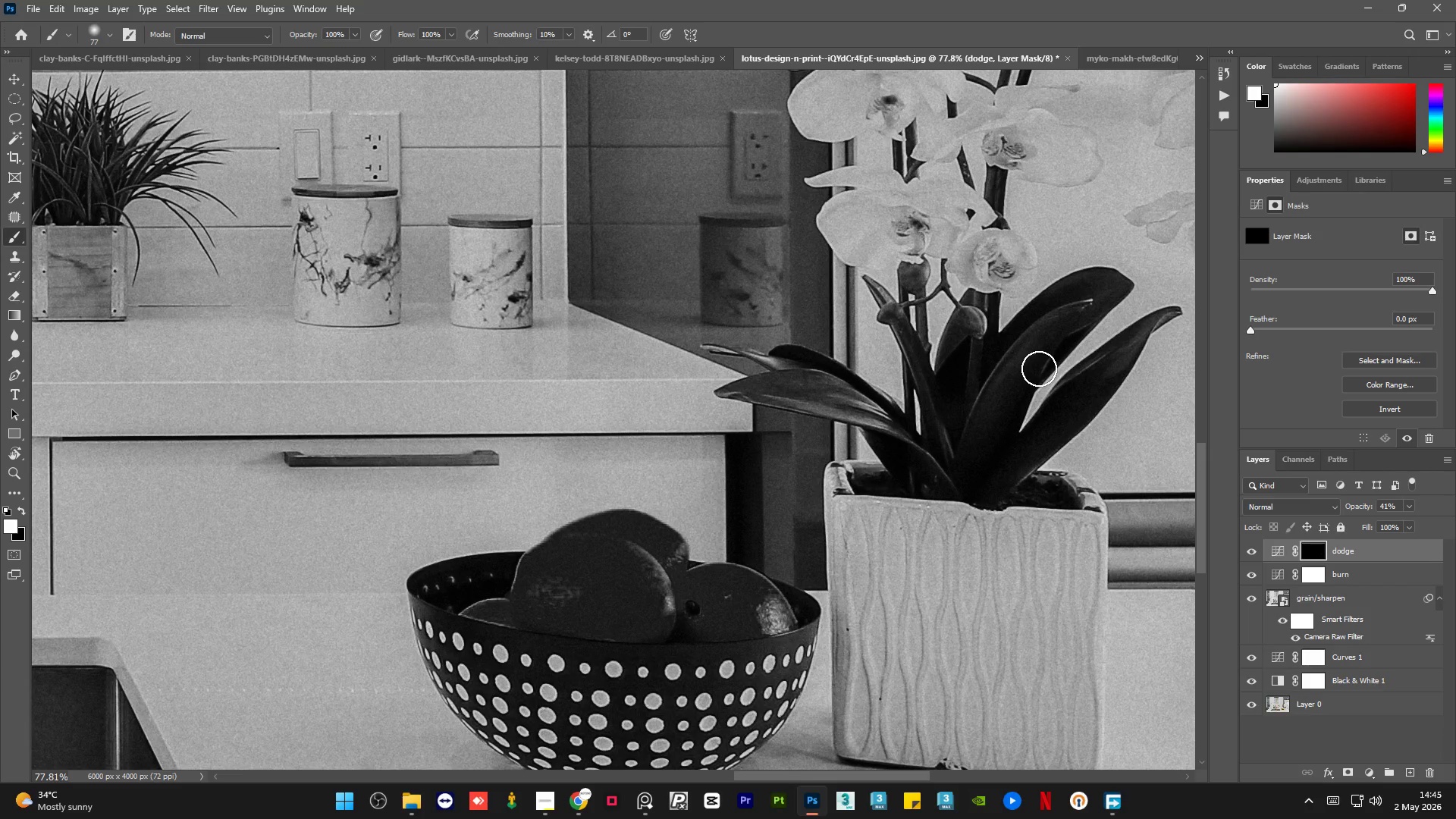 
left_click_drag(start_coordinate=[1034, 380], to_coordinate=[990, 506])
 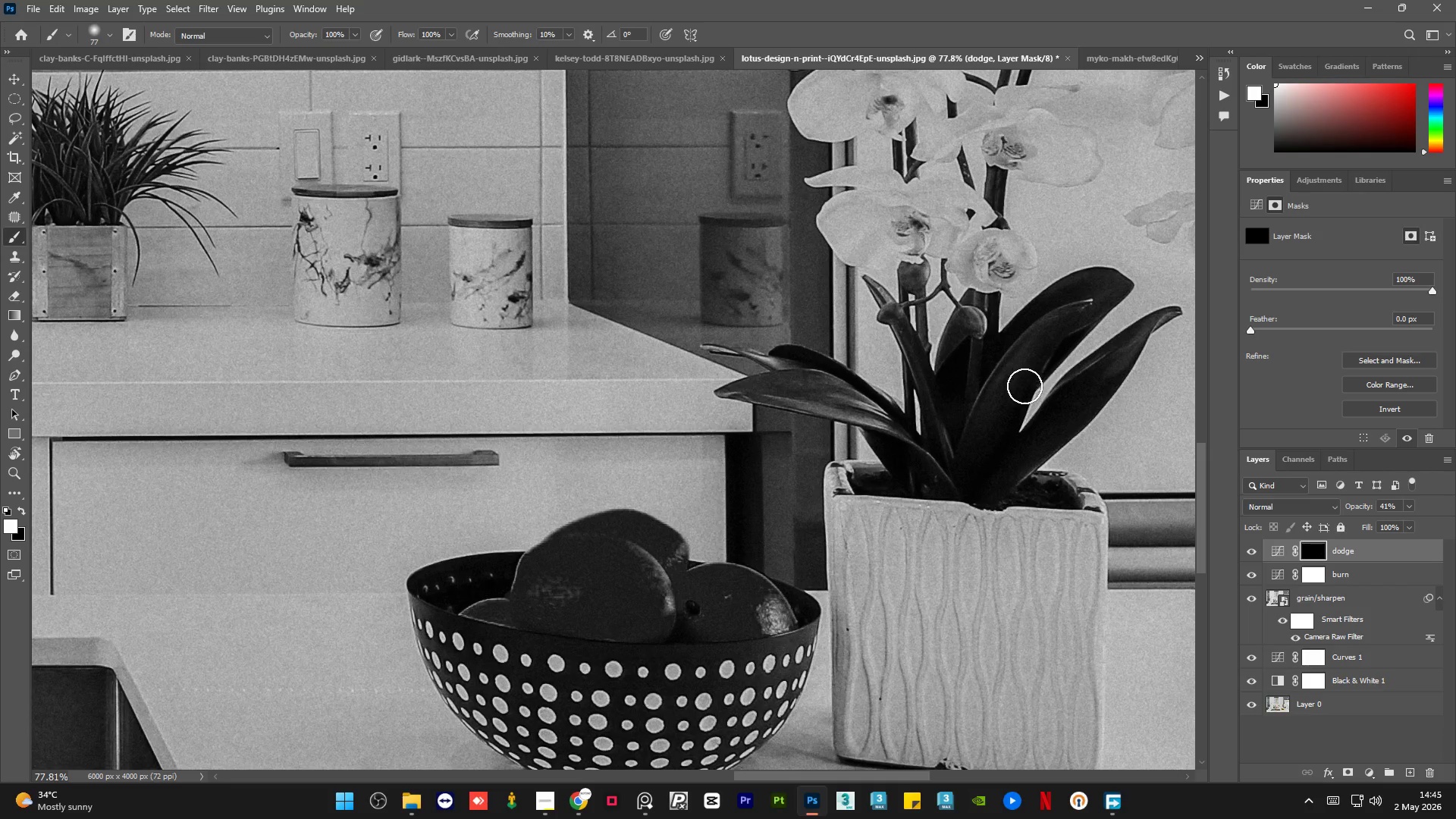 
left_click_drag(start_coordinate=[1030, 374], to_coordinate=[987, 475])
 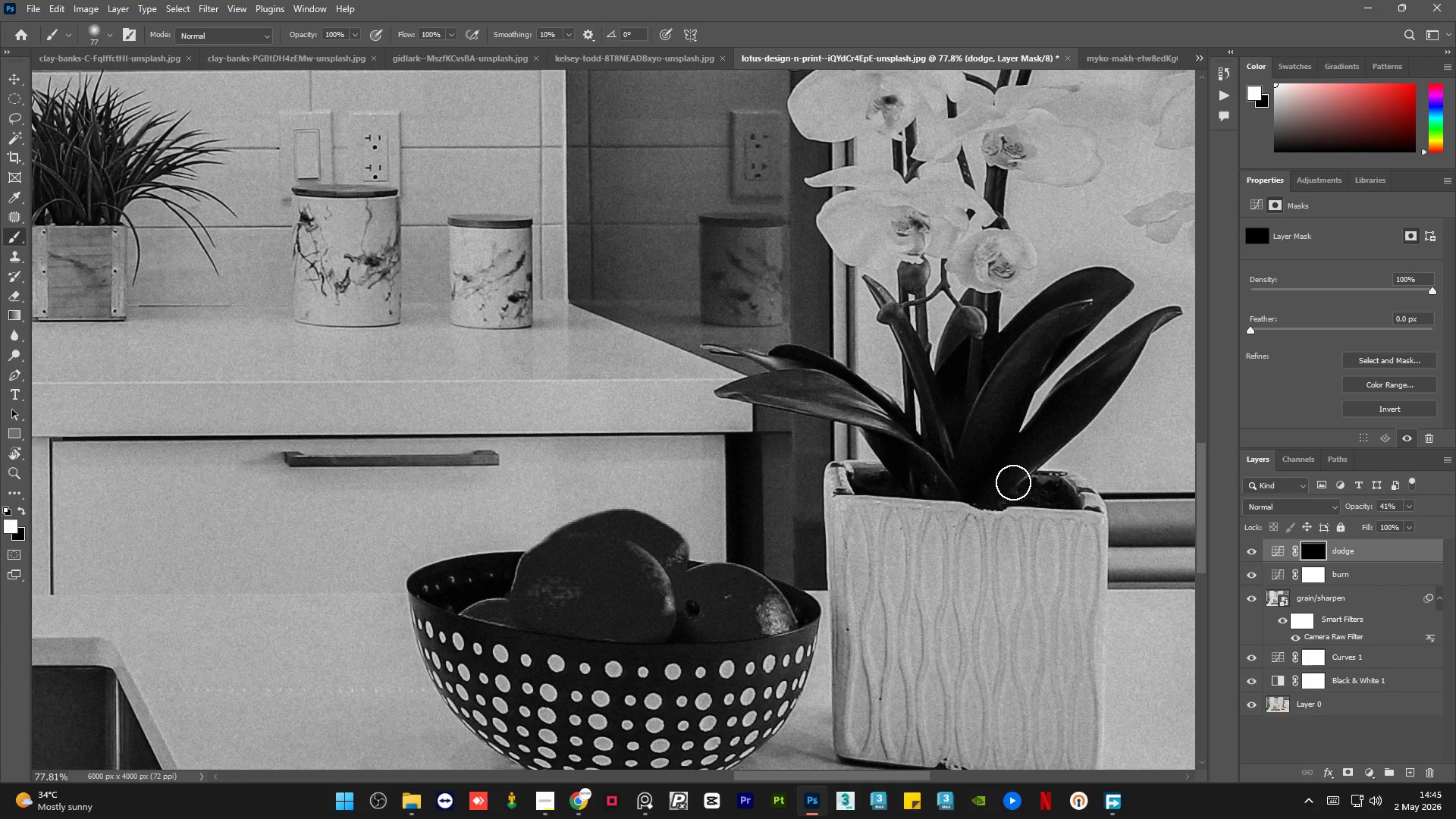 
left_click_drag(start_coordinate=[1018, 474], to_coordinate=[1122, 382])
 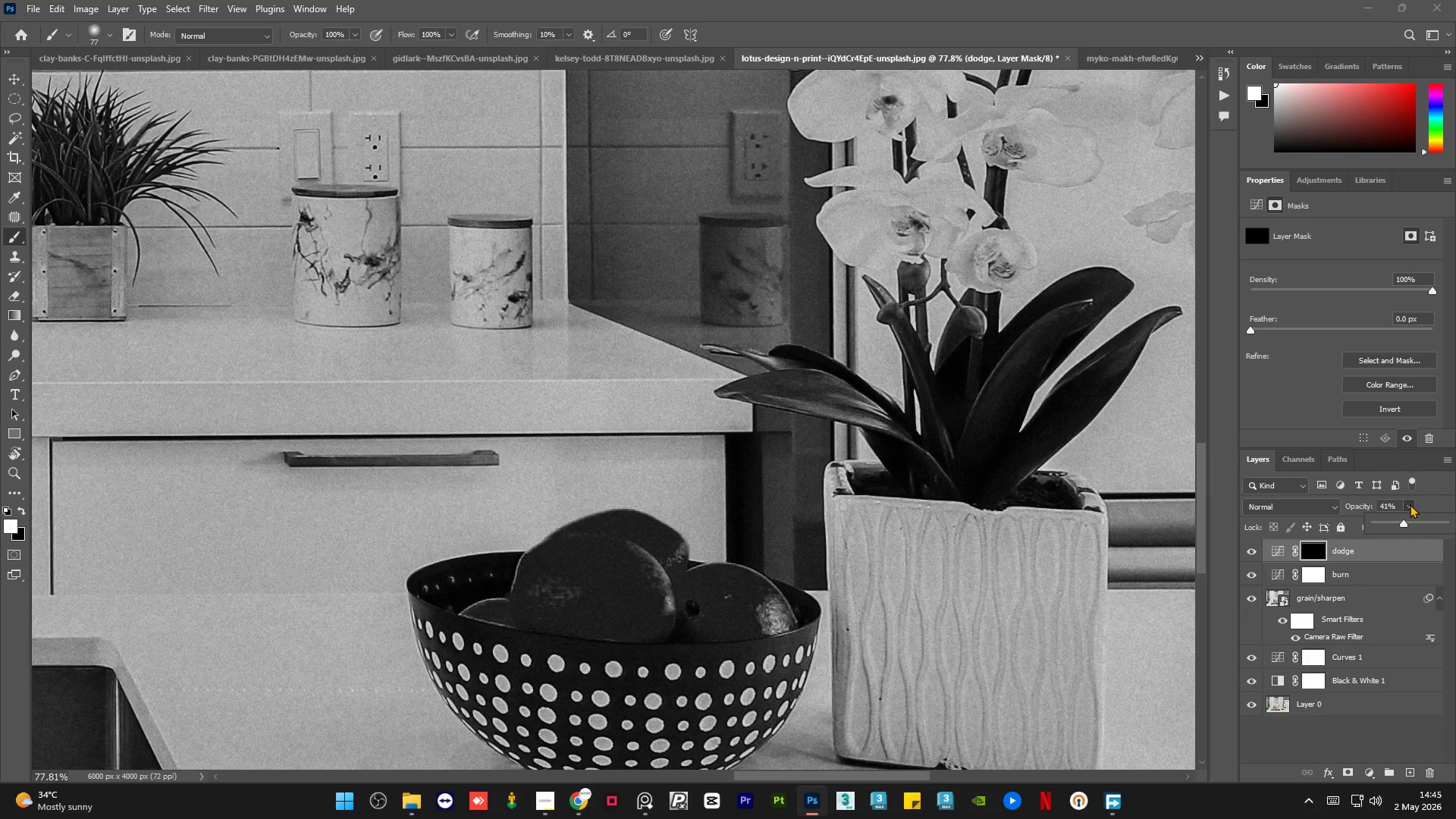 
left_click_drag(start_coordinate=[1403, 524], to_coordinate=[1455, 528])
 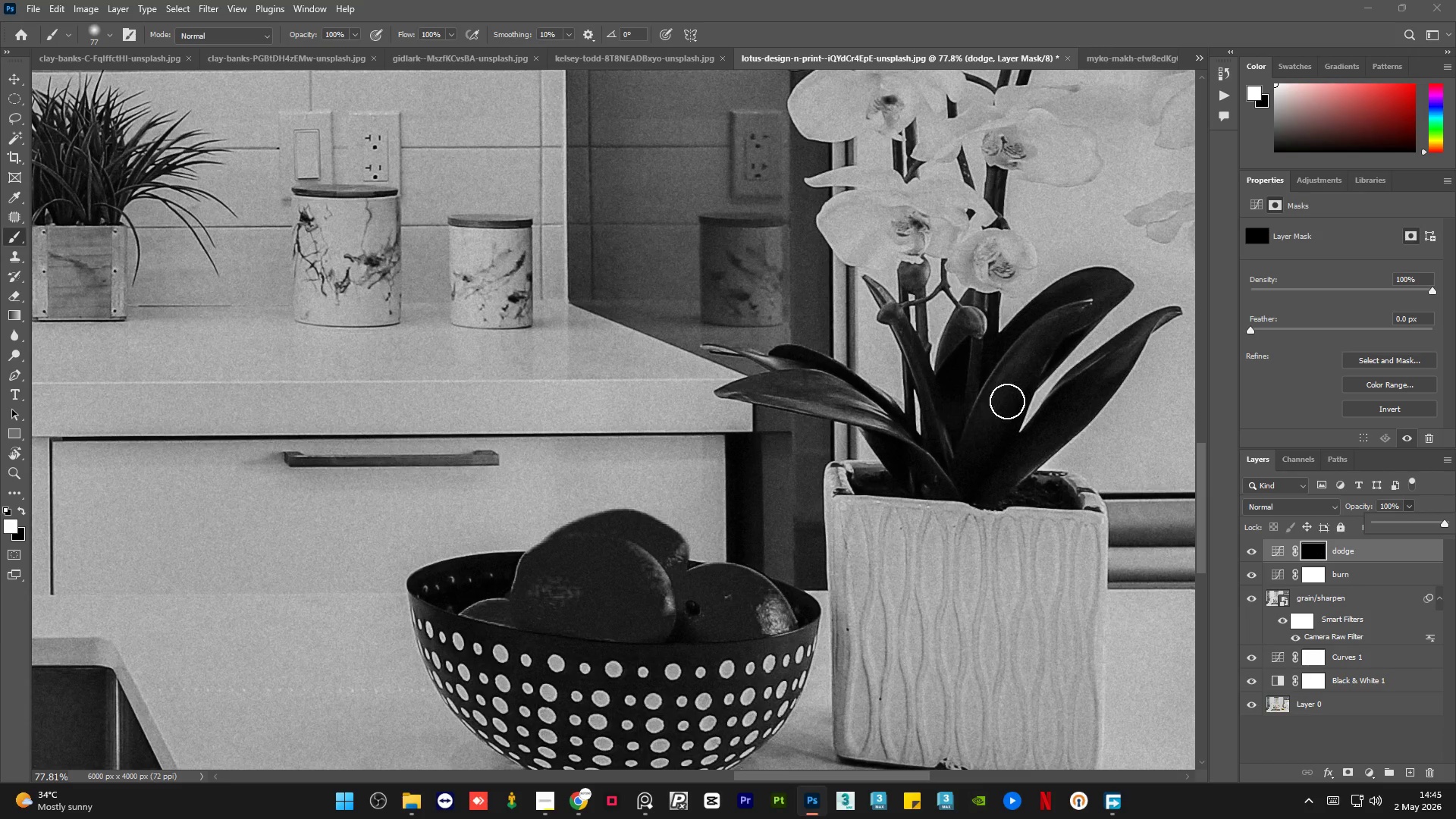 
left_click_drag(start_coordinate=[1034, 357], to_coordinate=[990, 480])
 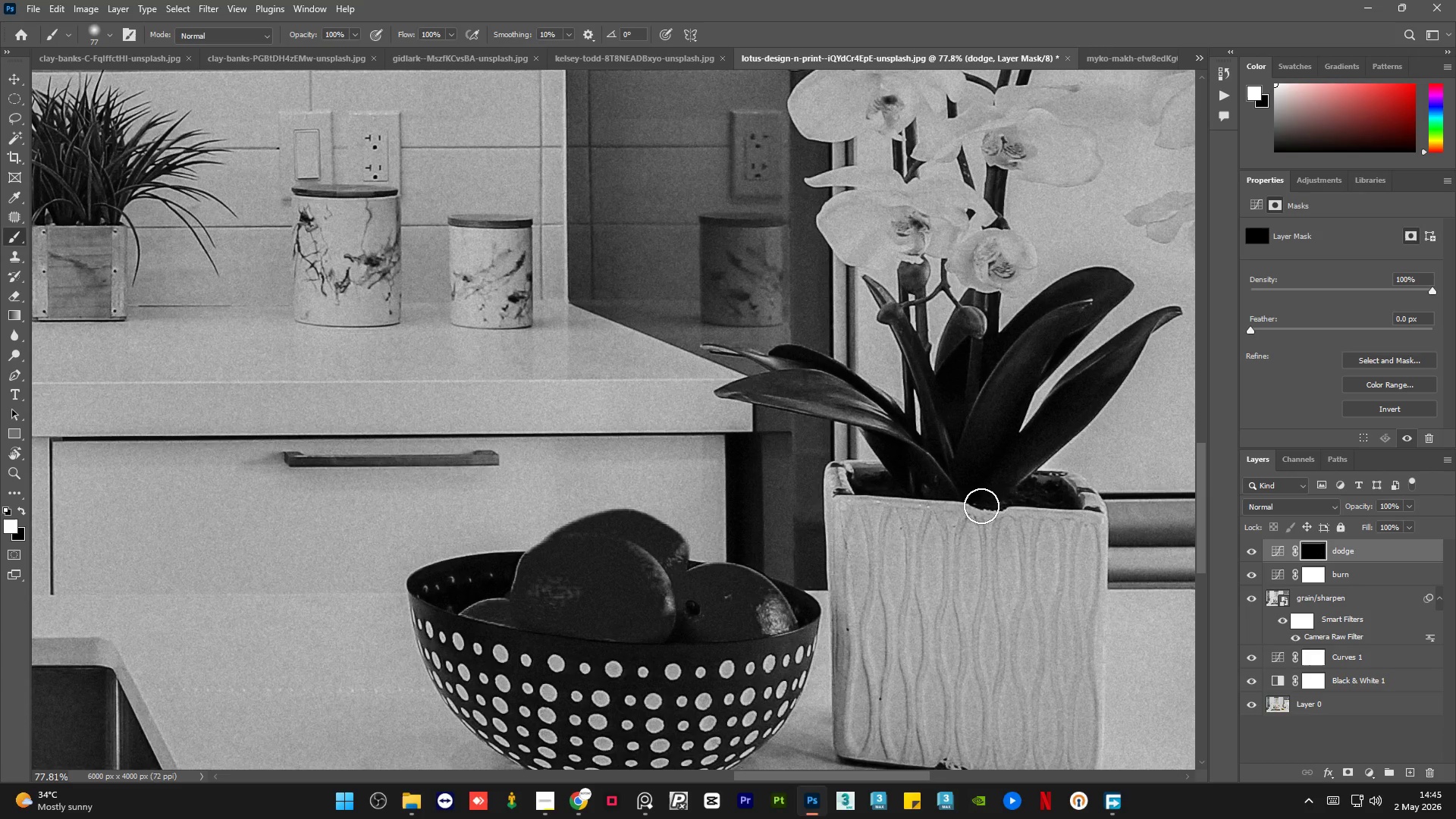 
key(X)
 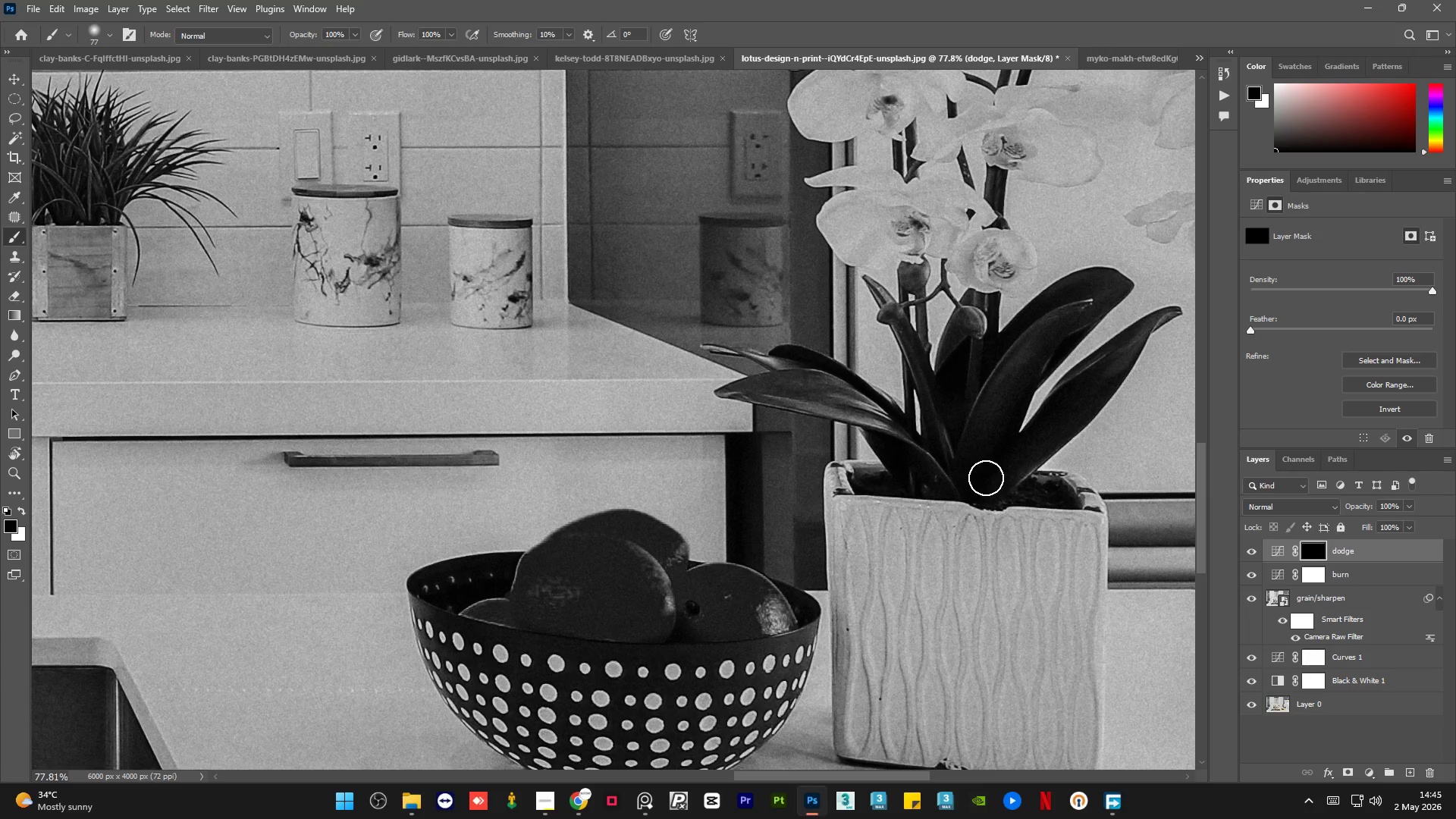 
left_click_drag(start_coordinate=[986, 478], to_coordinate=[1055, 346])
 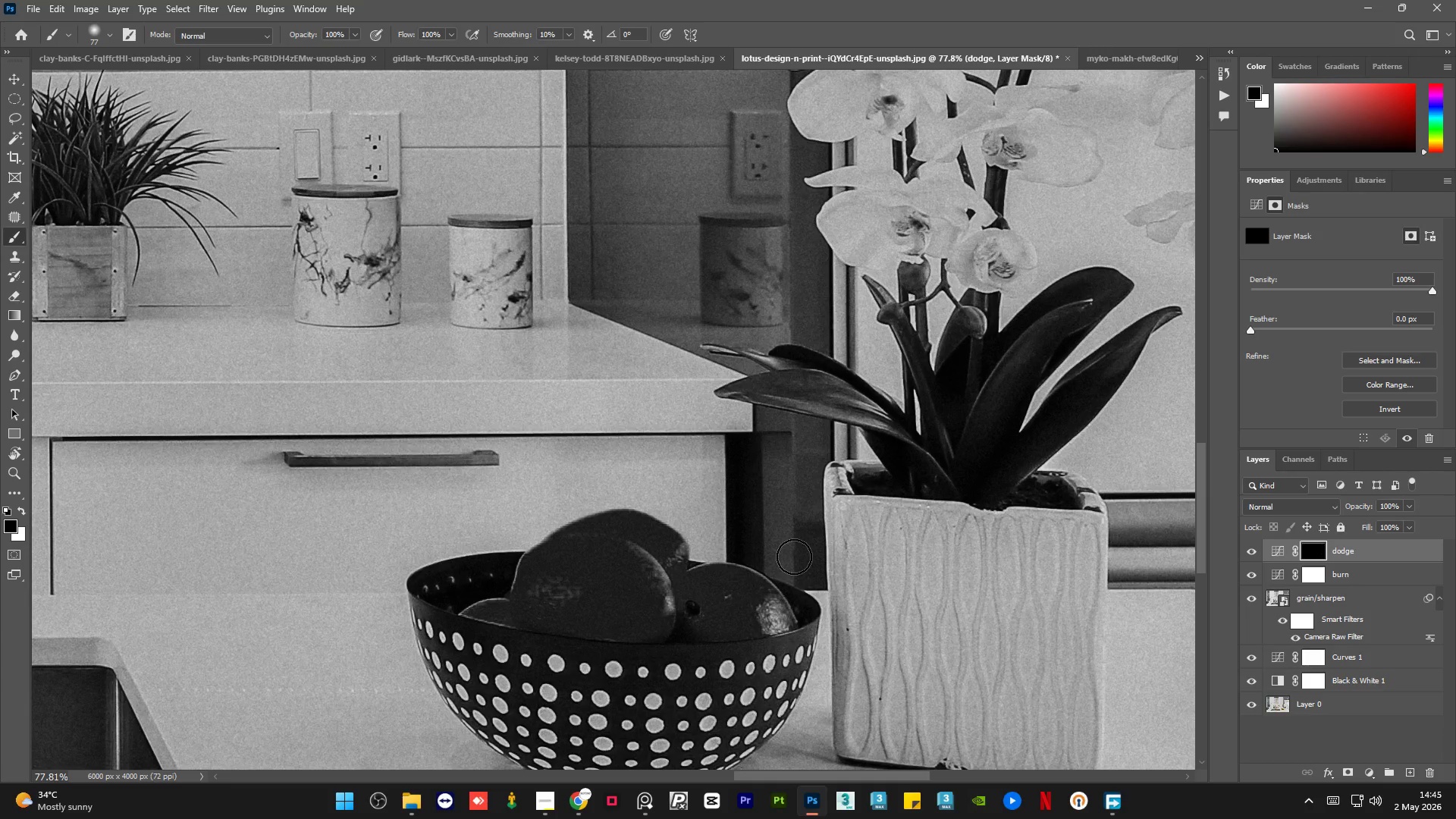 
left_click_drag(start_coordinate=[690, 583], to_coordinate=[758, 623])
 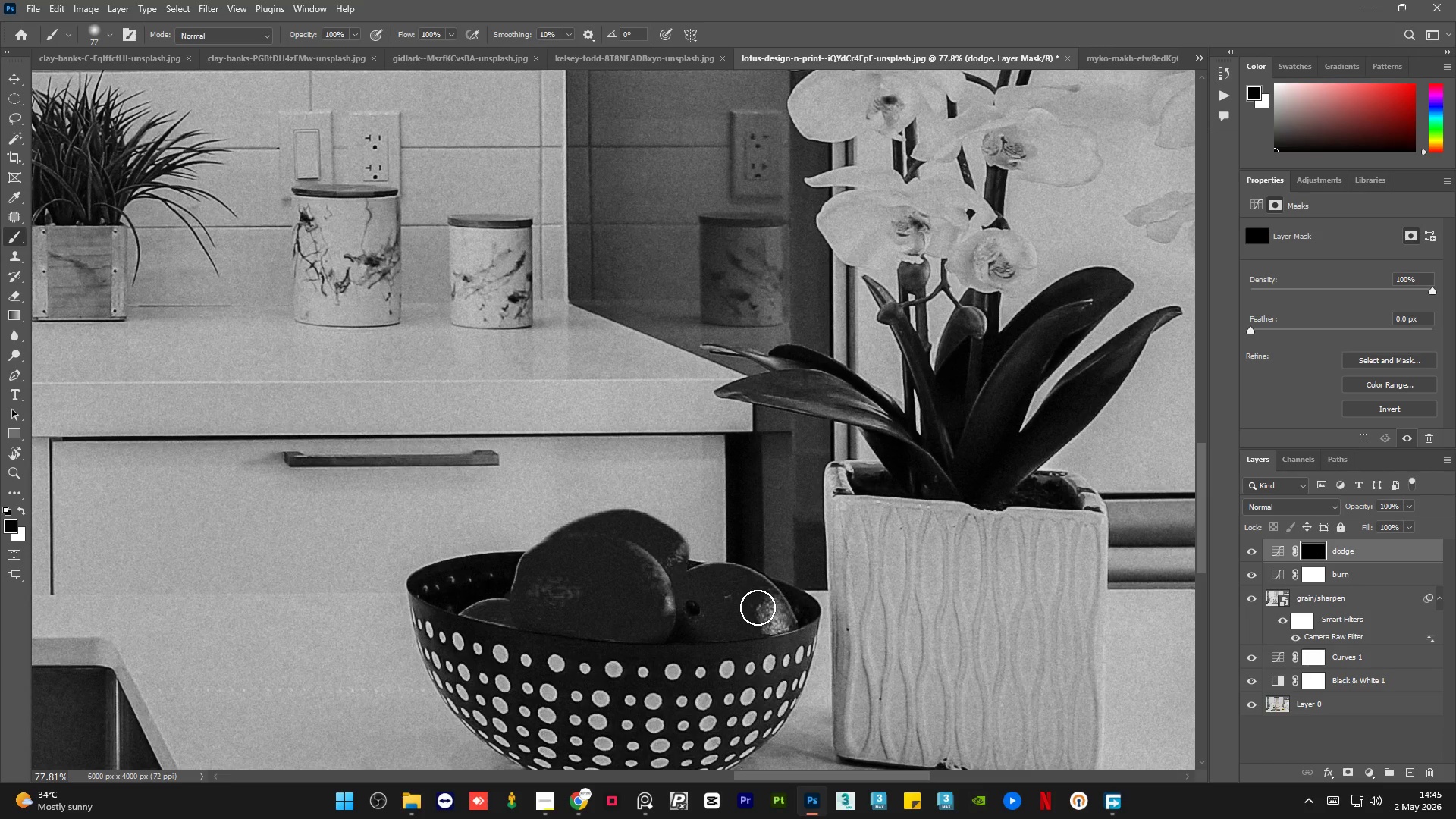 
key(X)
 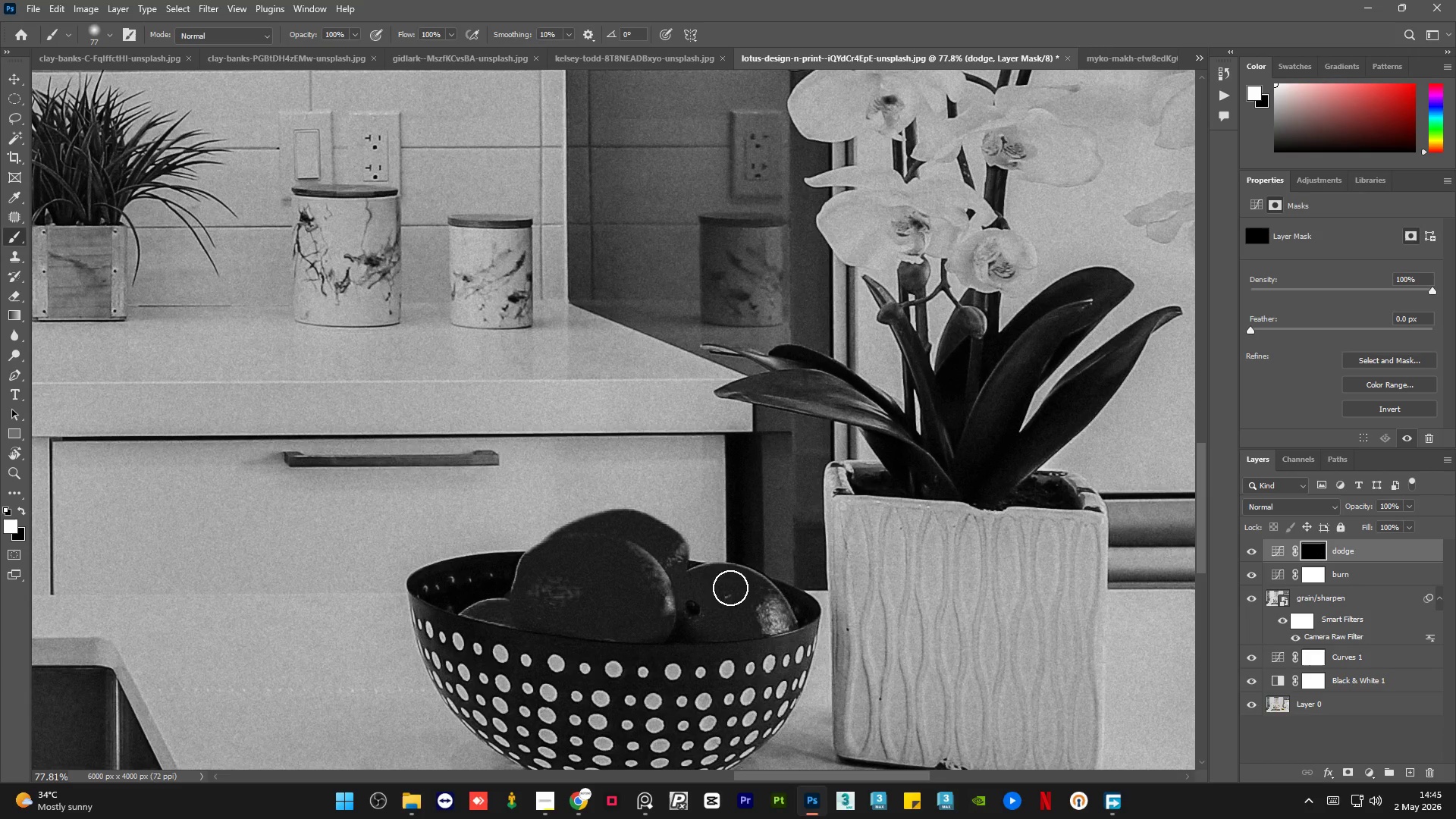 
left_click_drag(start_coordinate=[730, 588], to_coordinate=[760, 645])
 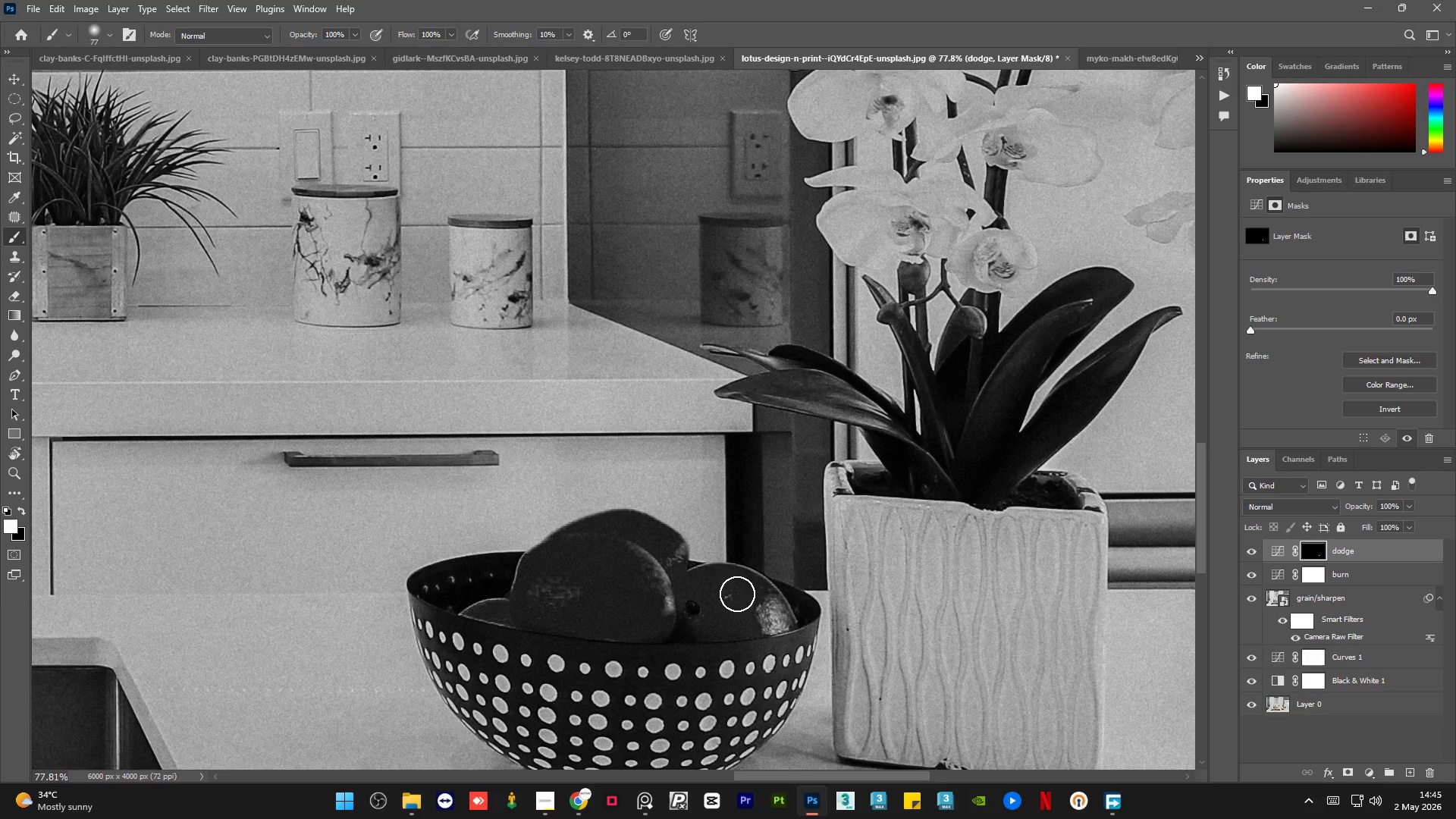 
left_click_drag(start_coordinate=[737, 594], to_coordinate=[739, 629])
 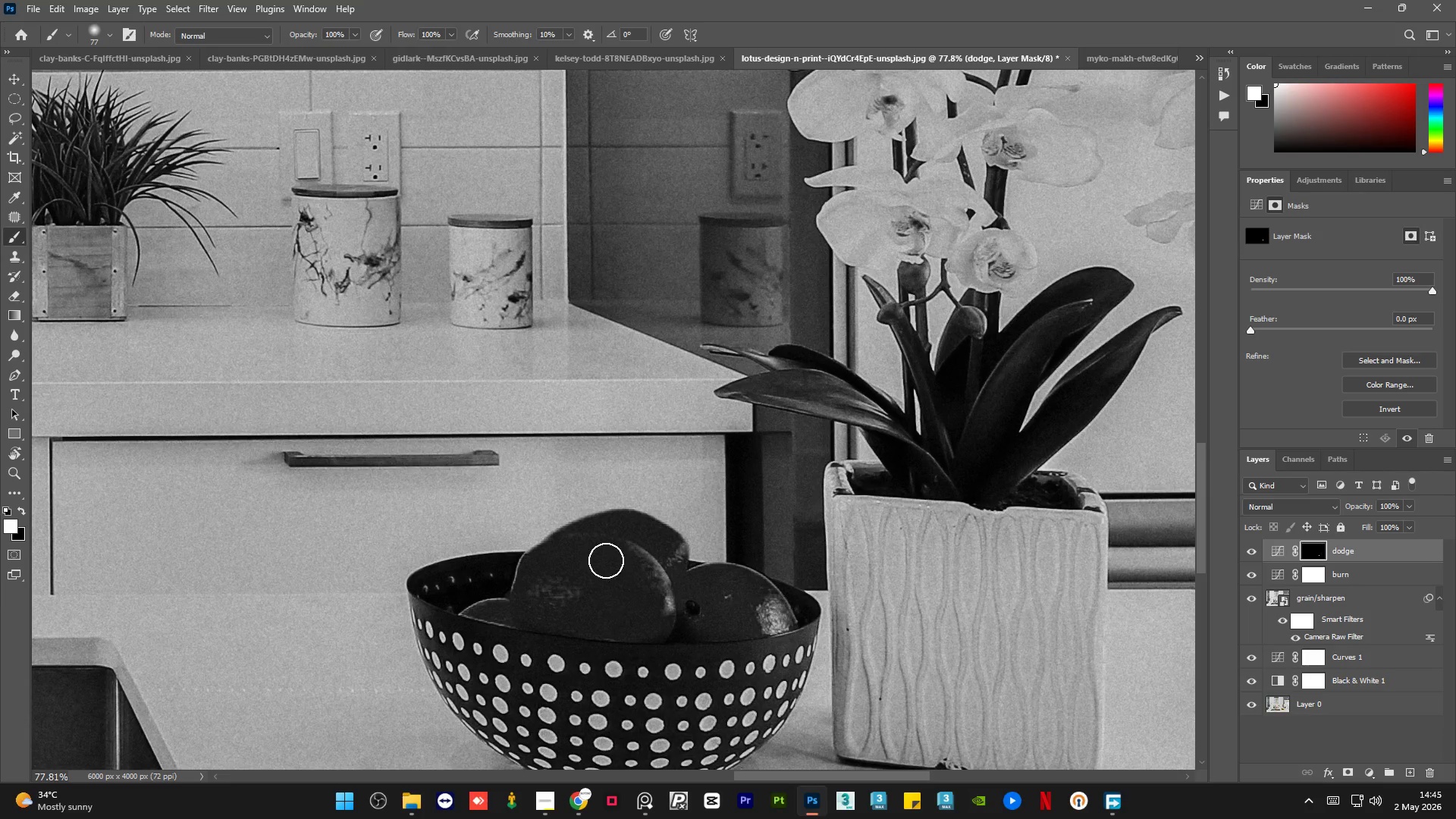 
left_click_drag(start_coordinate=[594, 547], to_coordinate=[675, 648])
 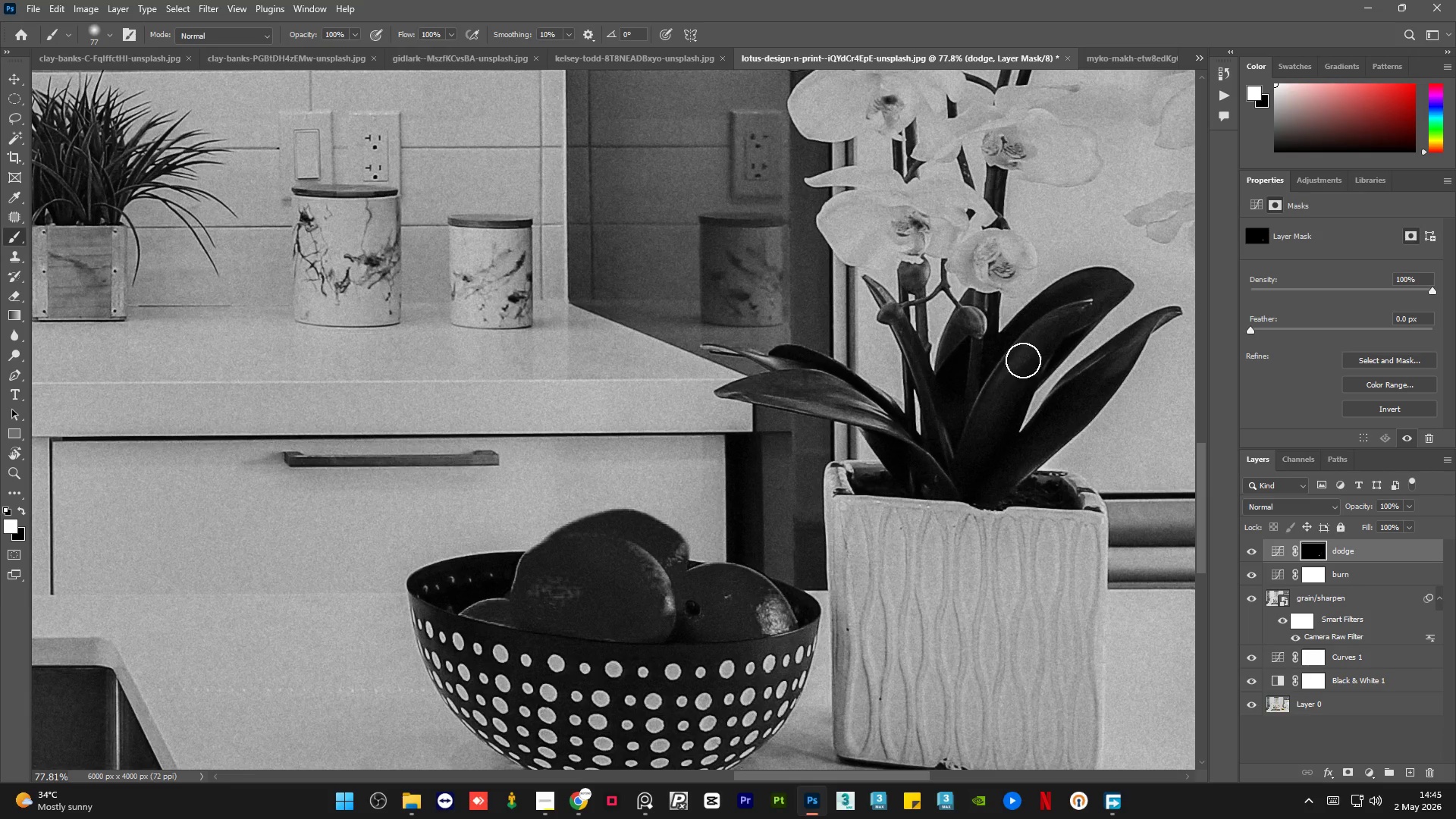 
left_click_drag(start_coordinate=[1036, 347], to_coordinate=[970, 507])
 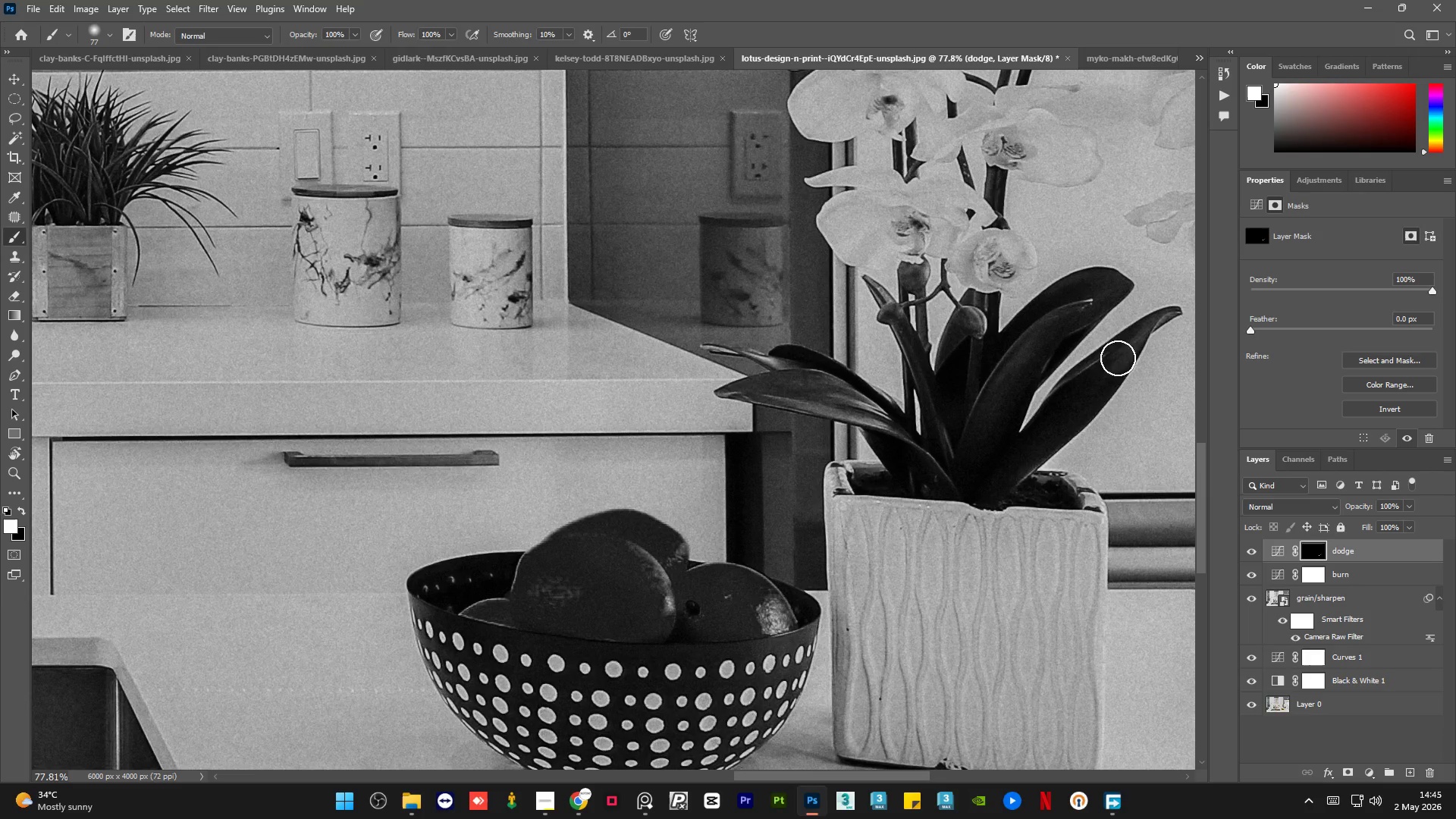 
left_click_drag(start_coordinate=[1116, 359], to_coordinate=[915, 521])
 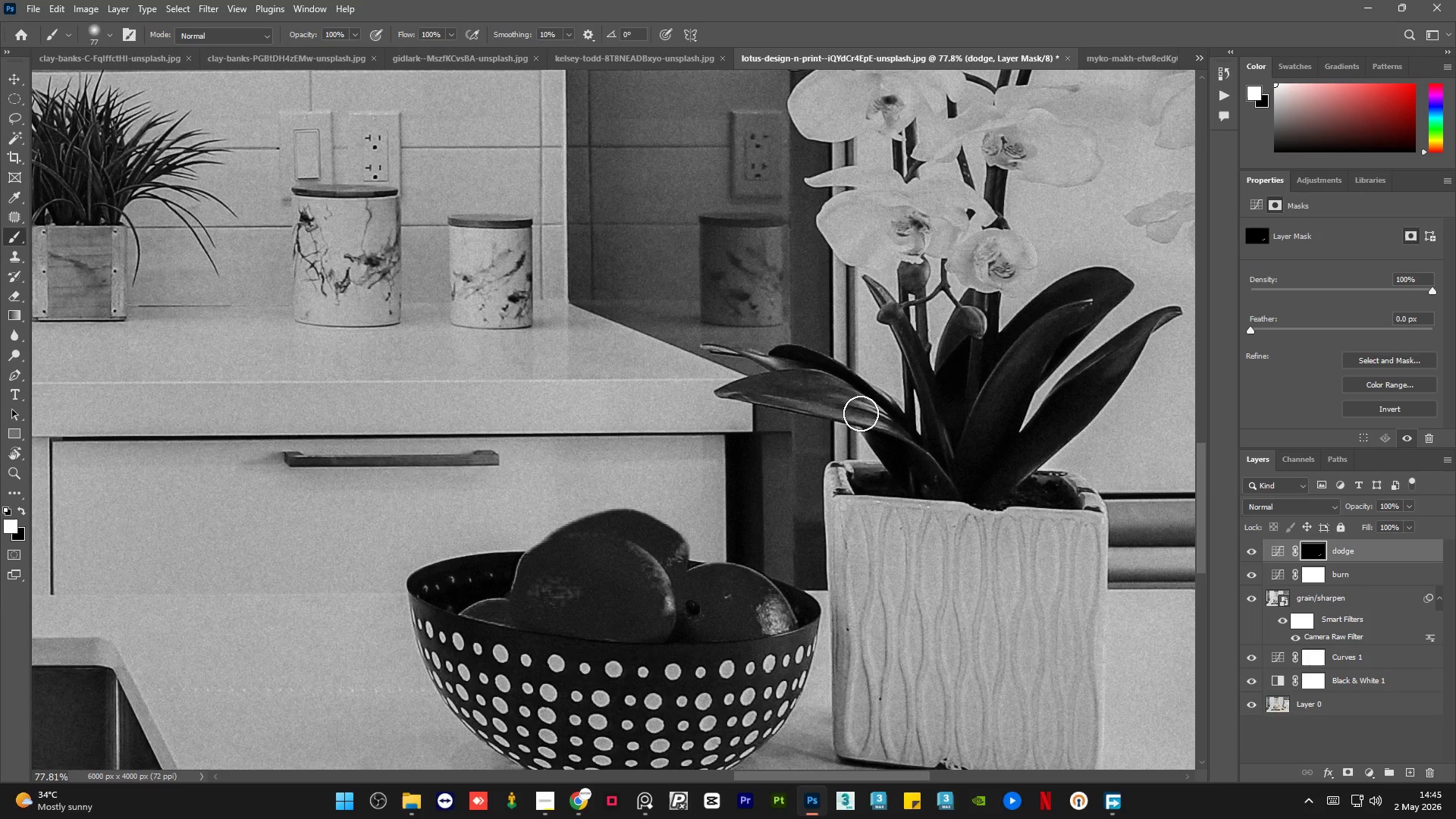 
left_click_drag(start_coordinate=[860, 406], to_coordinate=[940, 510])
 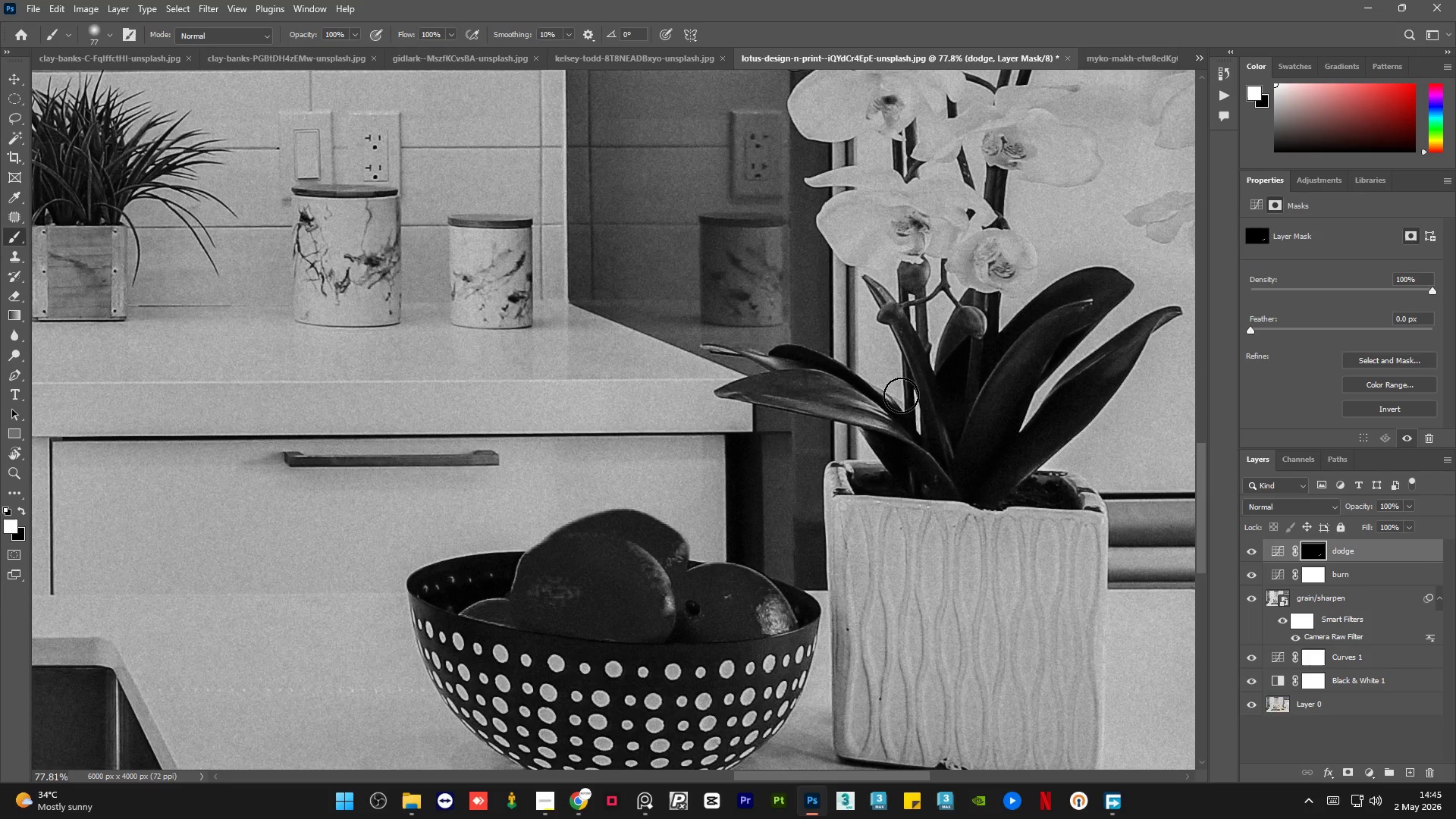 
left_click_drag(start_coordinate=[901, 400], to_coordinate=[927, 474])
 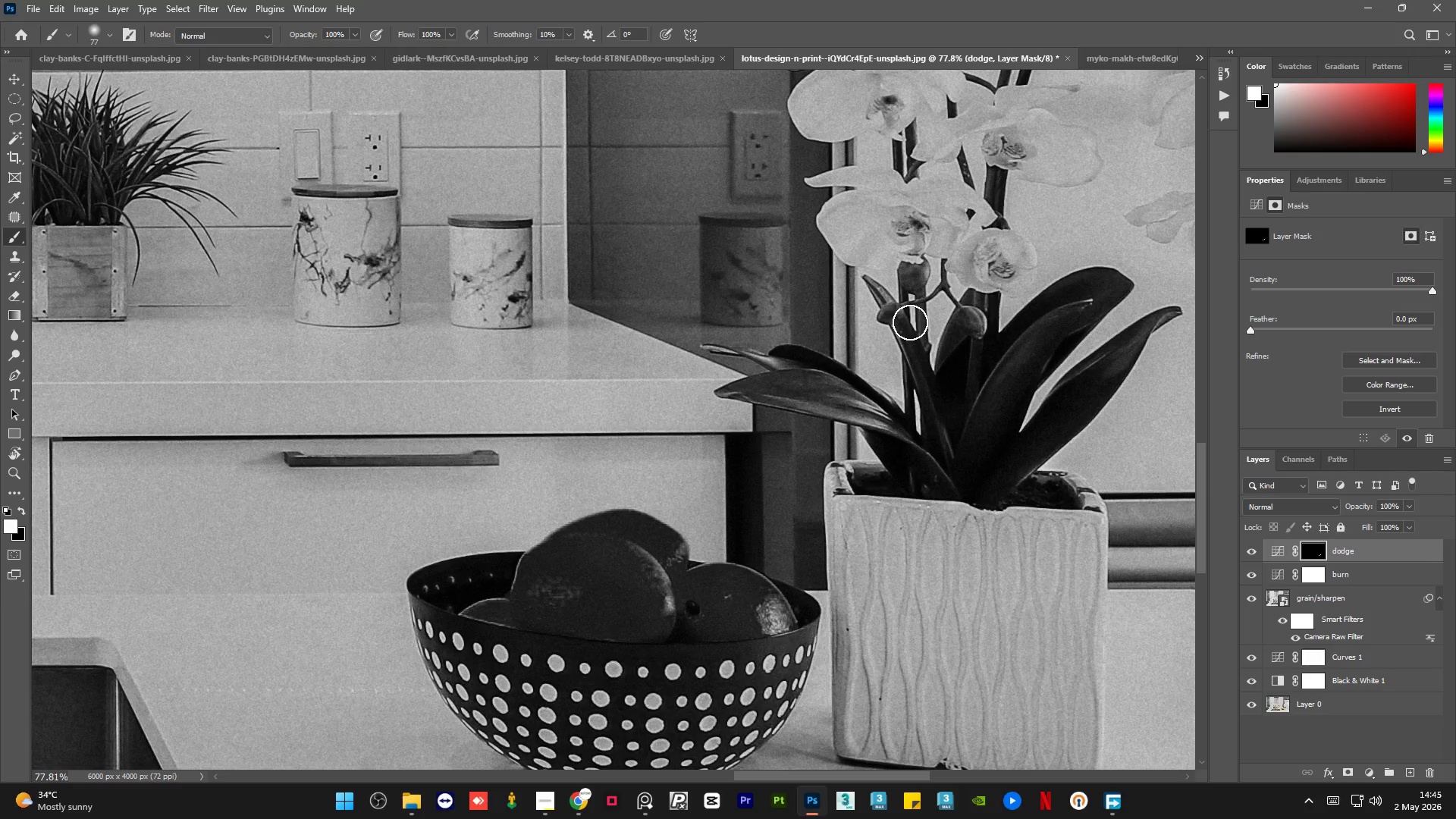 
left_click_drag(start_coordinate=[910, 324], to_coordinate=[962, 485])
 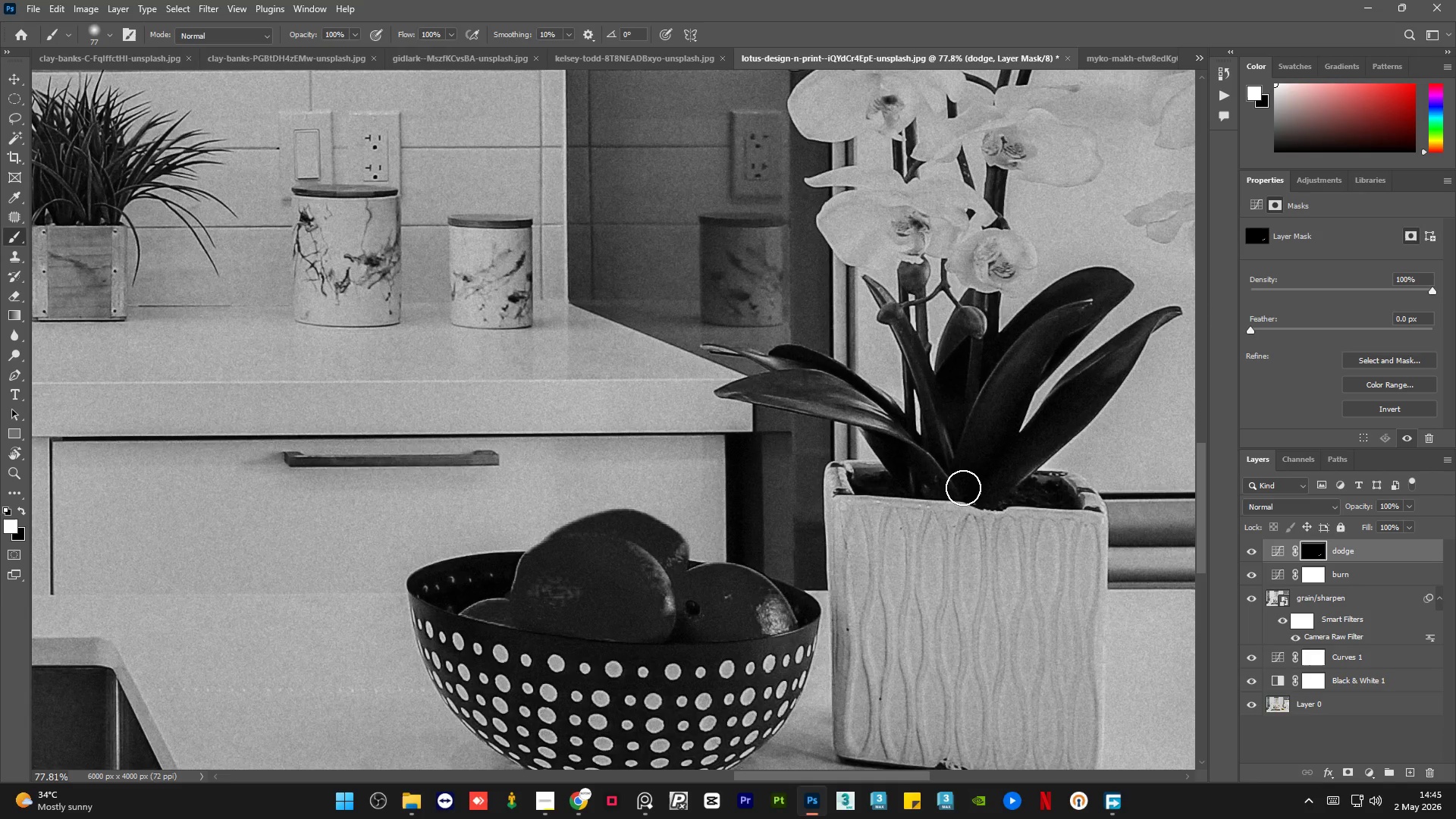 
hold_key(key=AltLeft, duration=3.42)
 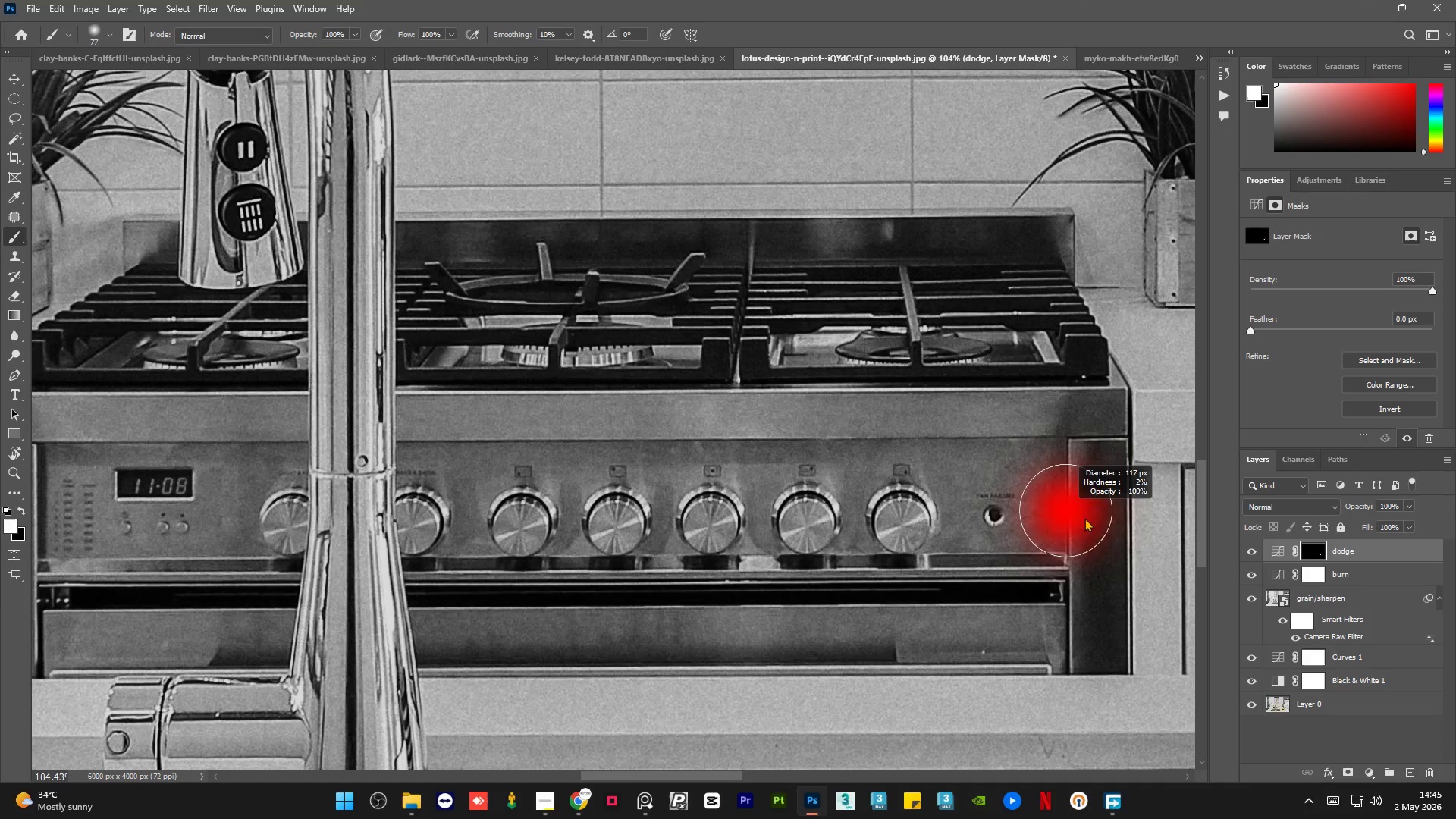 
hold_key(key=AltLeft, duration=0.45)
 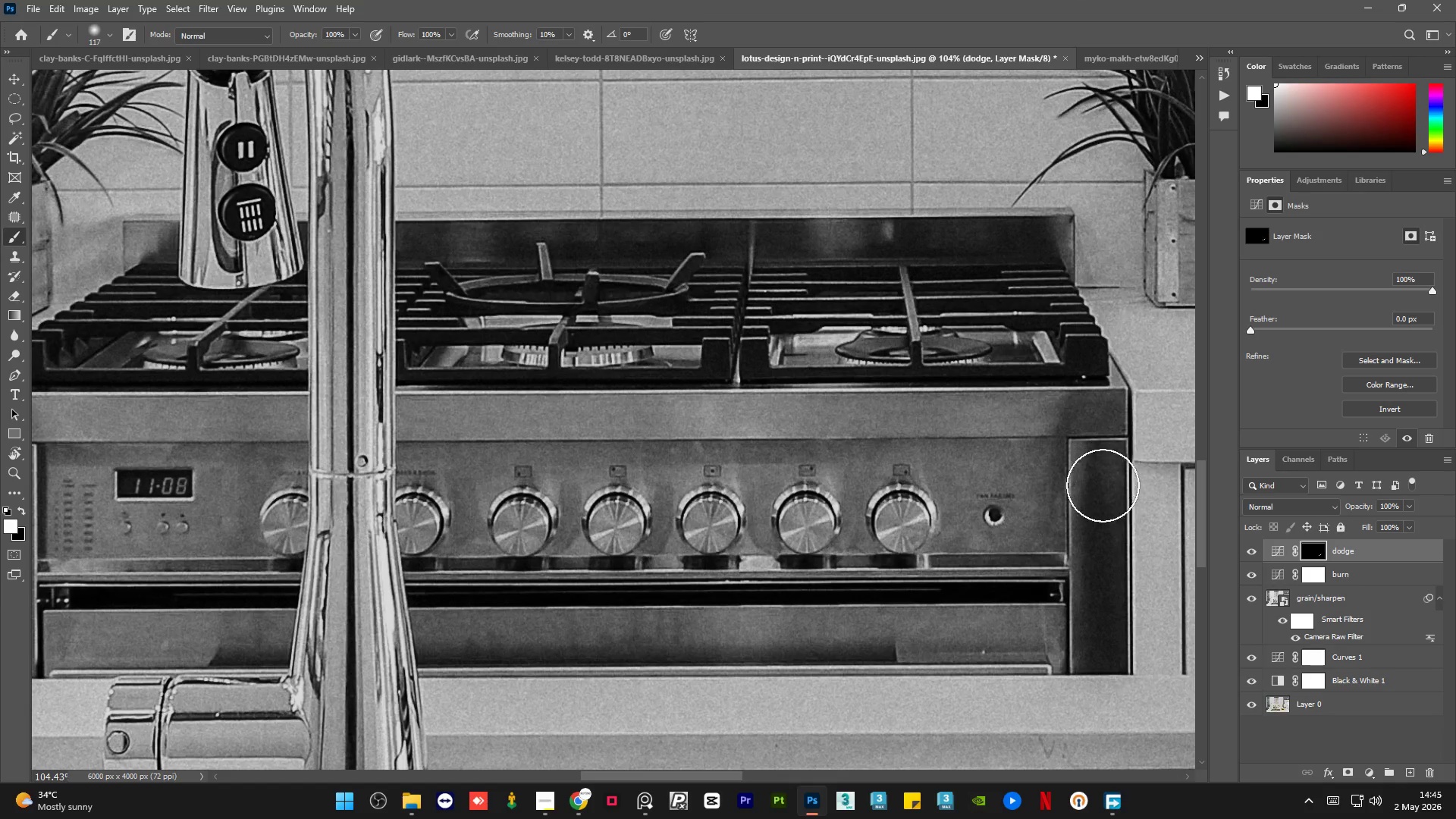 
scroll: coordinate [1129, 507], scroll_direction: up, amount: 3.0
 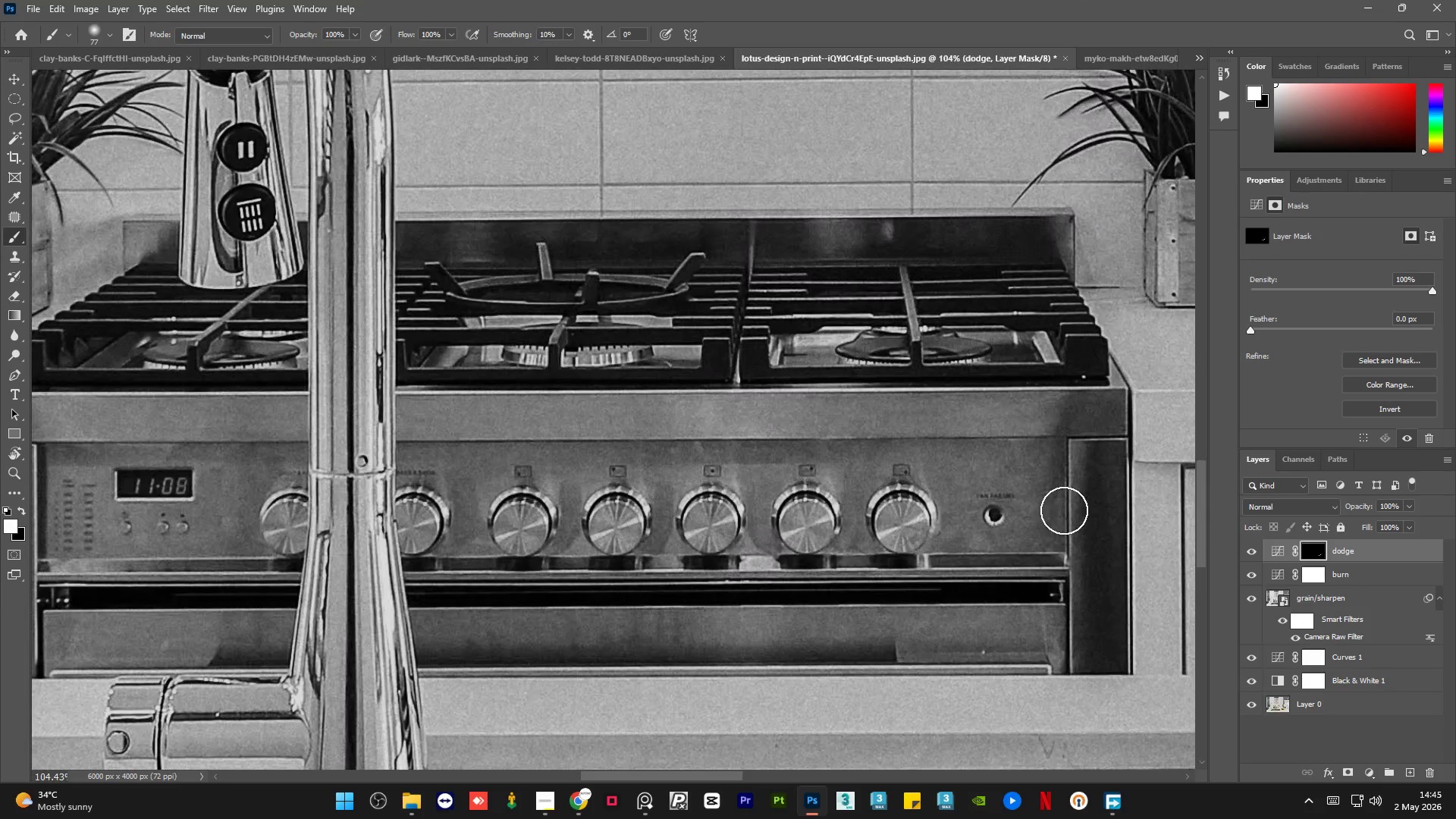 
left_click_drag(start_coordinate=[1107, 469], to_coordinate=[1097, 677])
 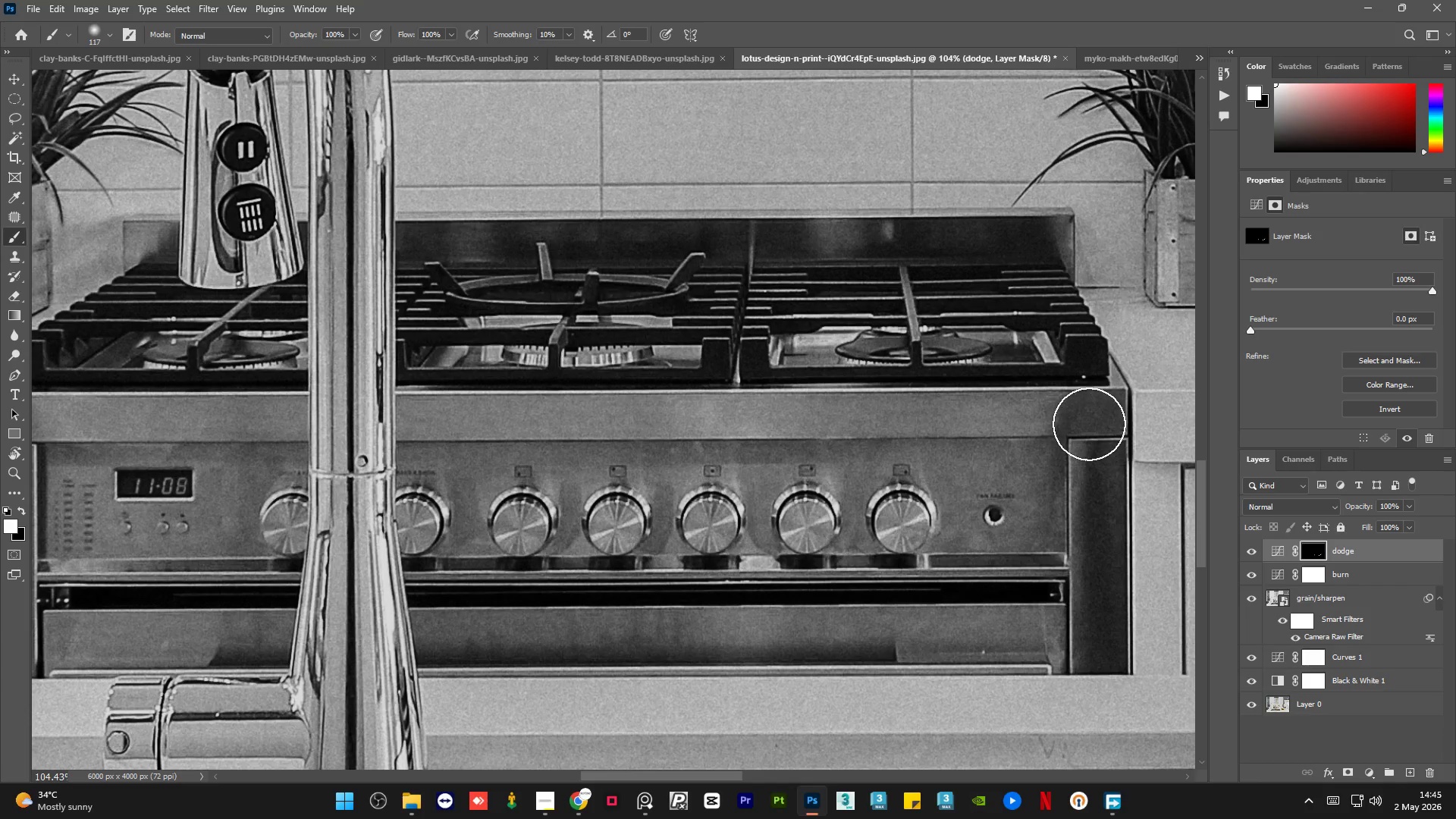 
left_click_drag(start_coordinate=[1086, 419], to_coordinate=[394, 381])
 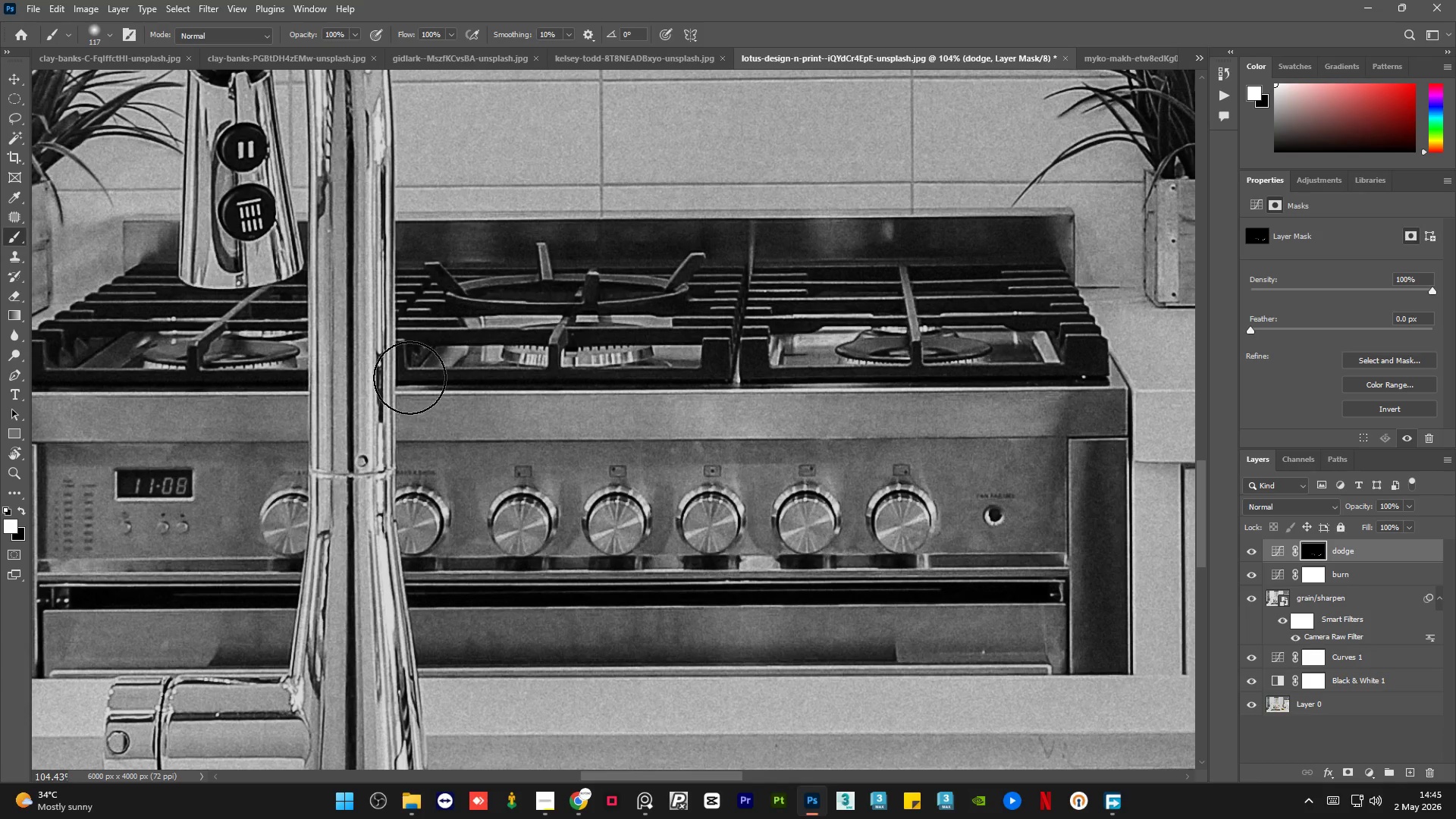 
hold_key(key=AltLeft, duration=0.67)
 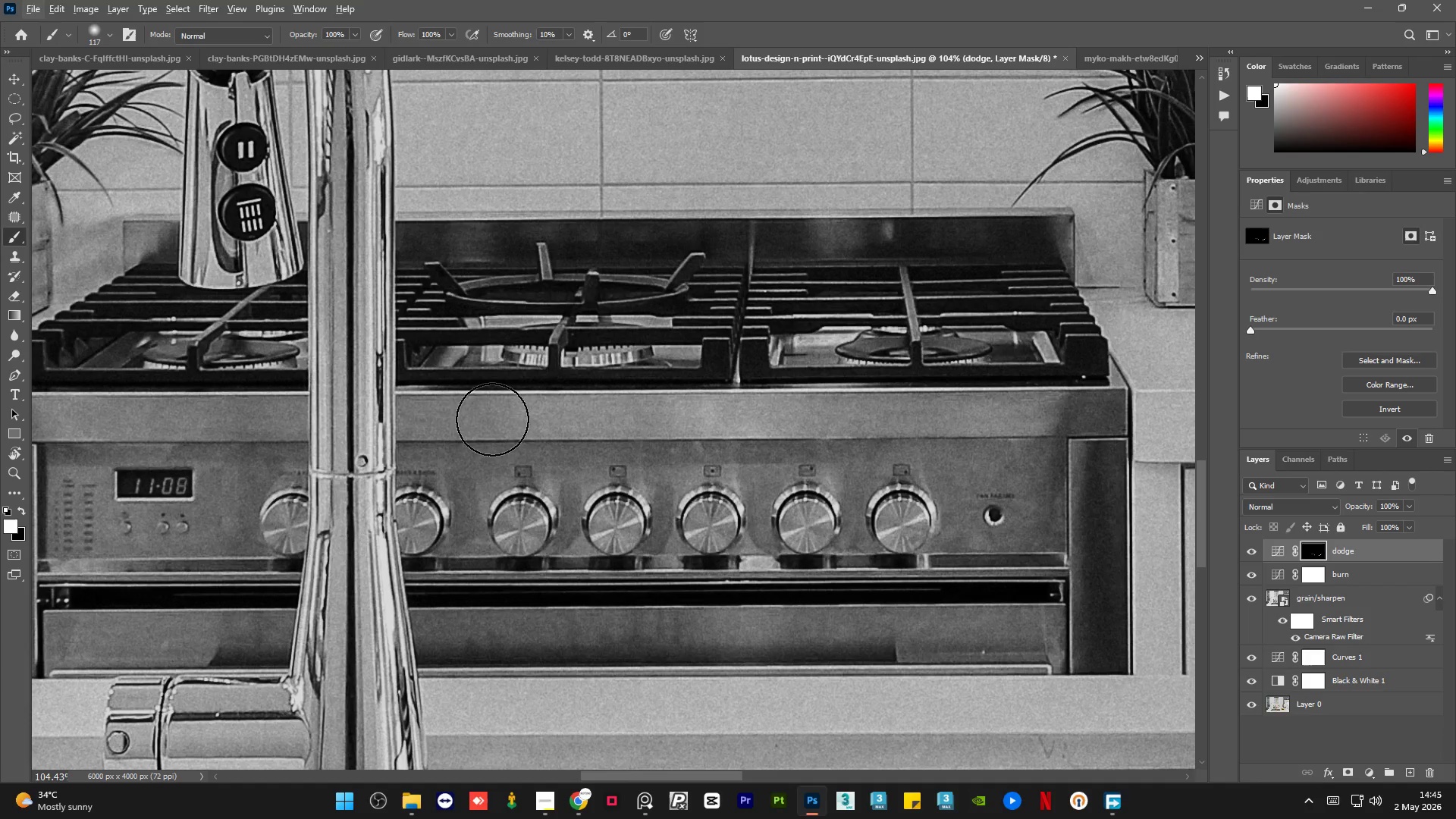 
left_click_drag(start_coordinate=[485, 421], to_coordinate=[396, 426])
 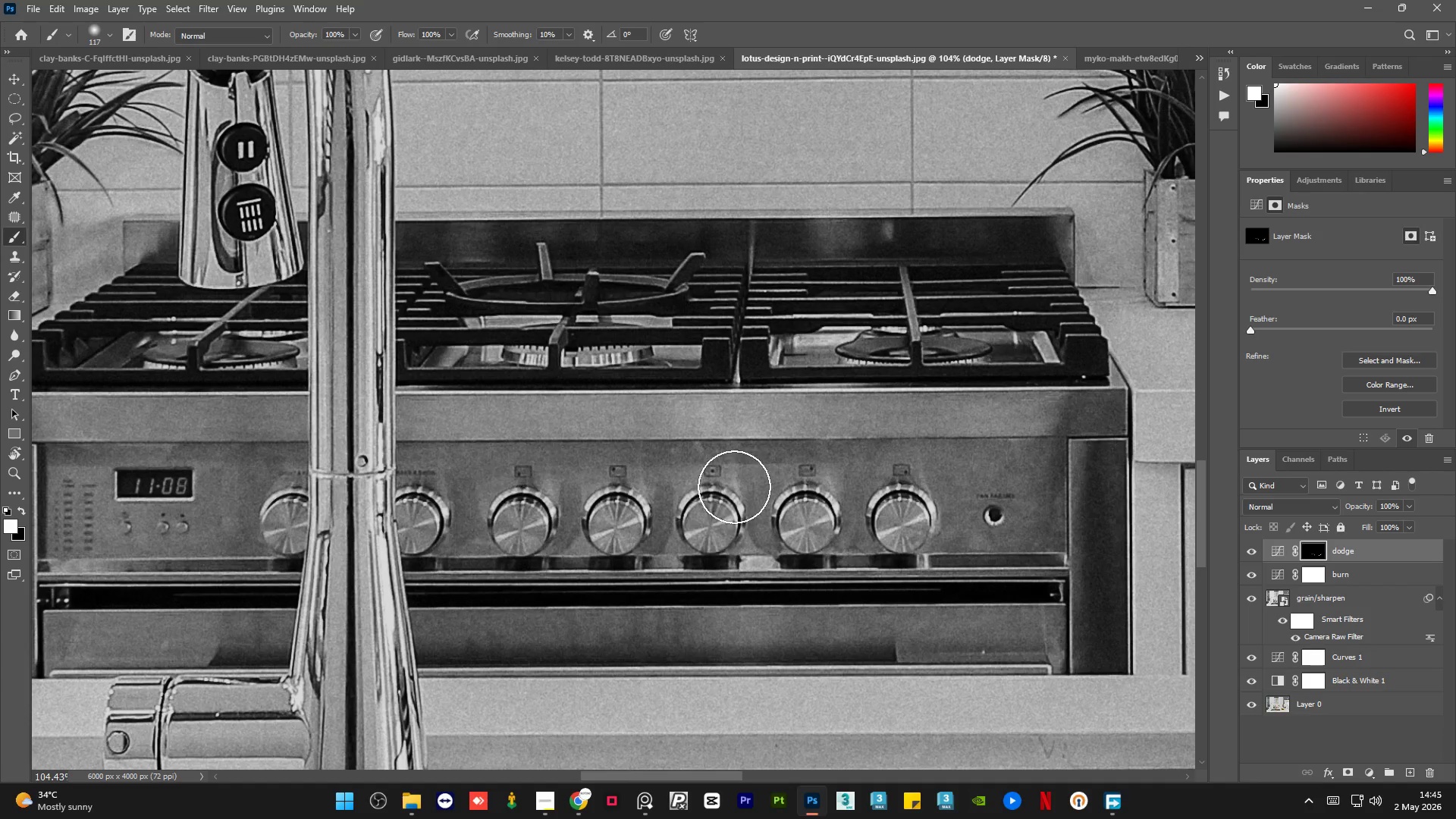 
hold_key(key=AltLeft, duration=0.44)
scroll: coordinate [976, 526], scroll_direction: down, amount: 5.0
 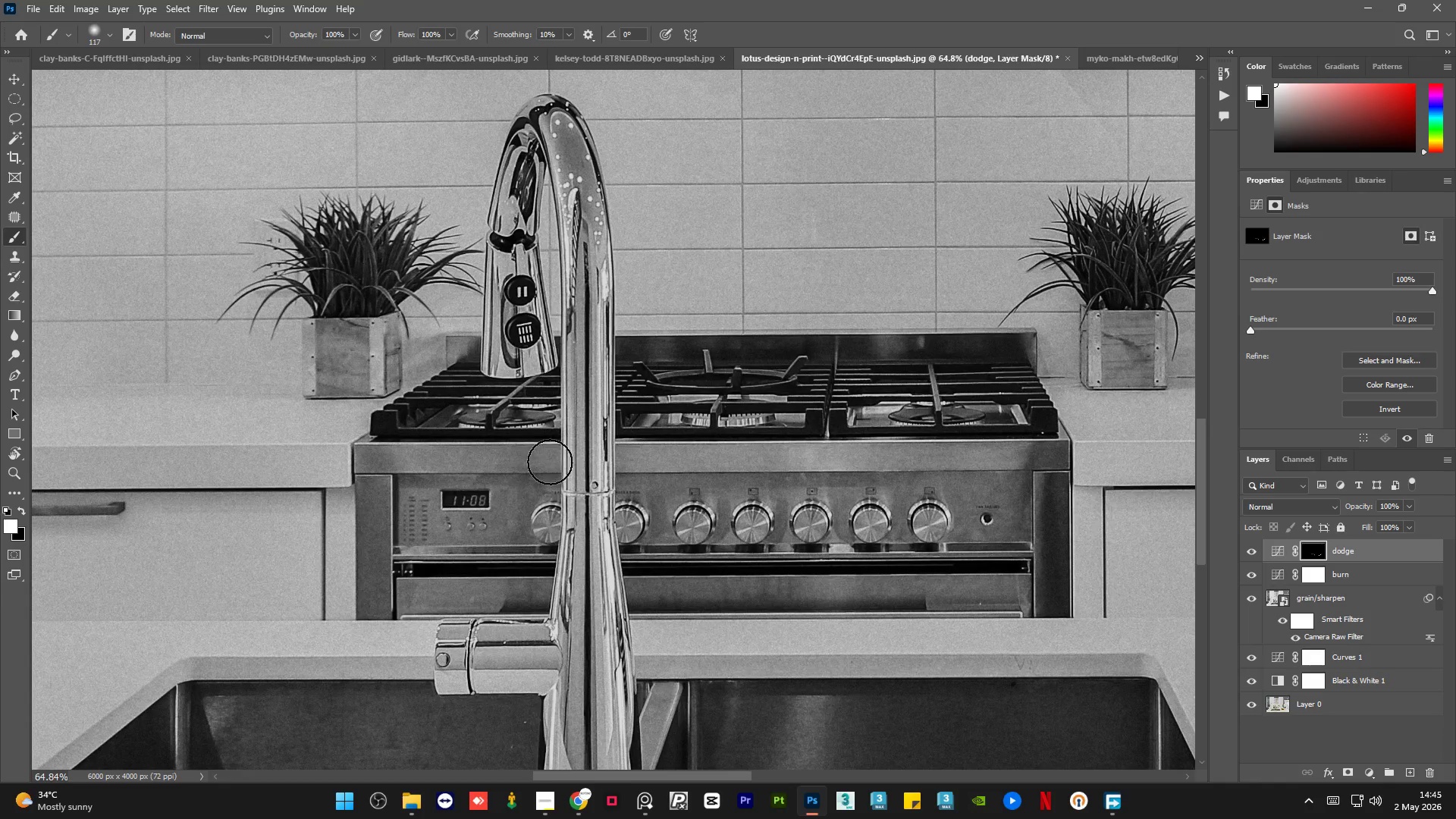 
left_click_drag(start_coordinate=[550, 460], to_coordinate=[369, 460])
 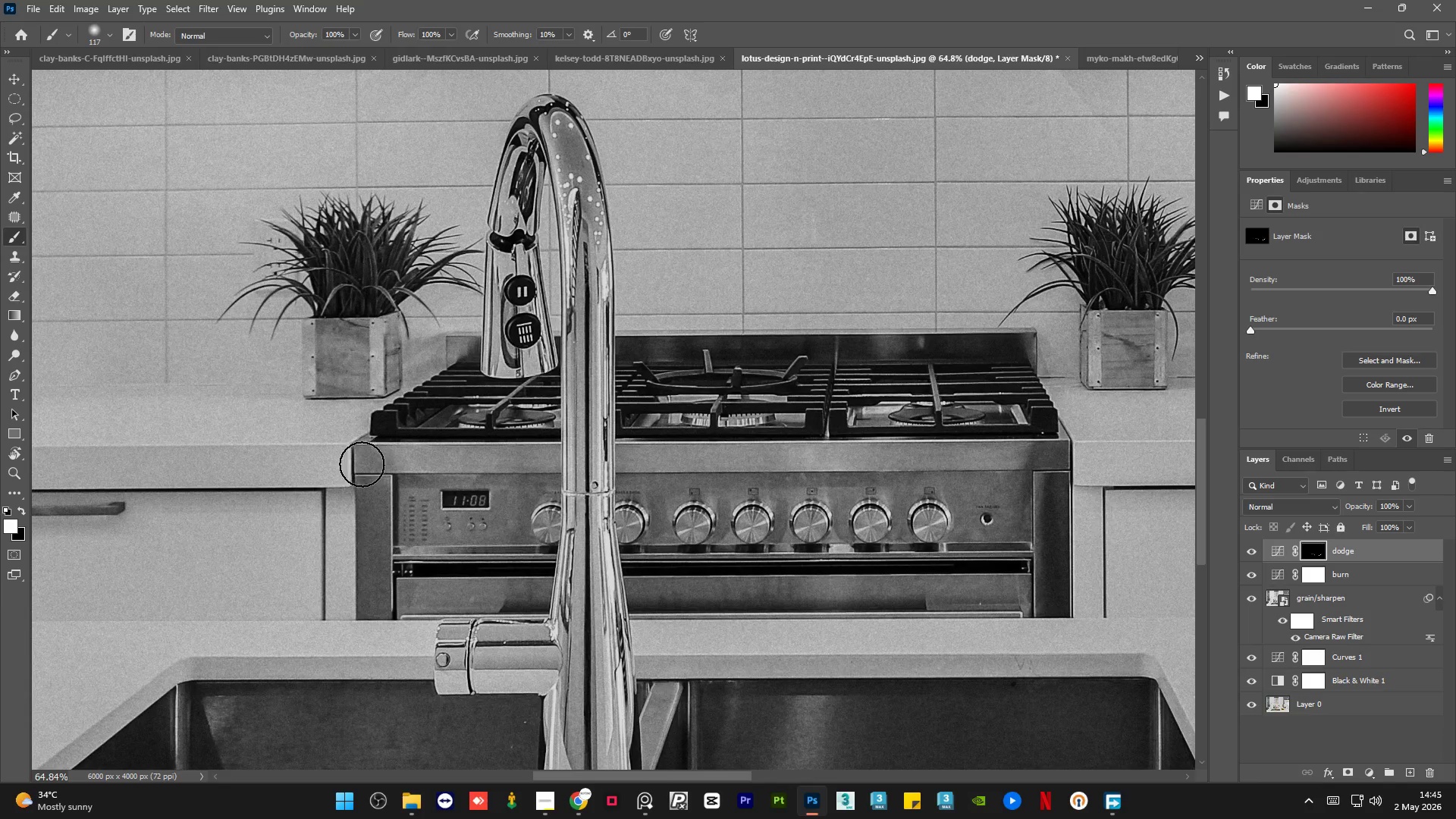 
left_click_drag(start_coordinate=[362, 464], to_coordinate=[378, 592])
 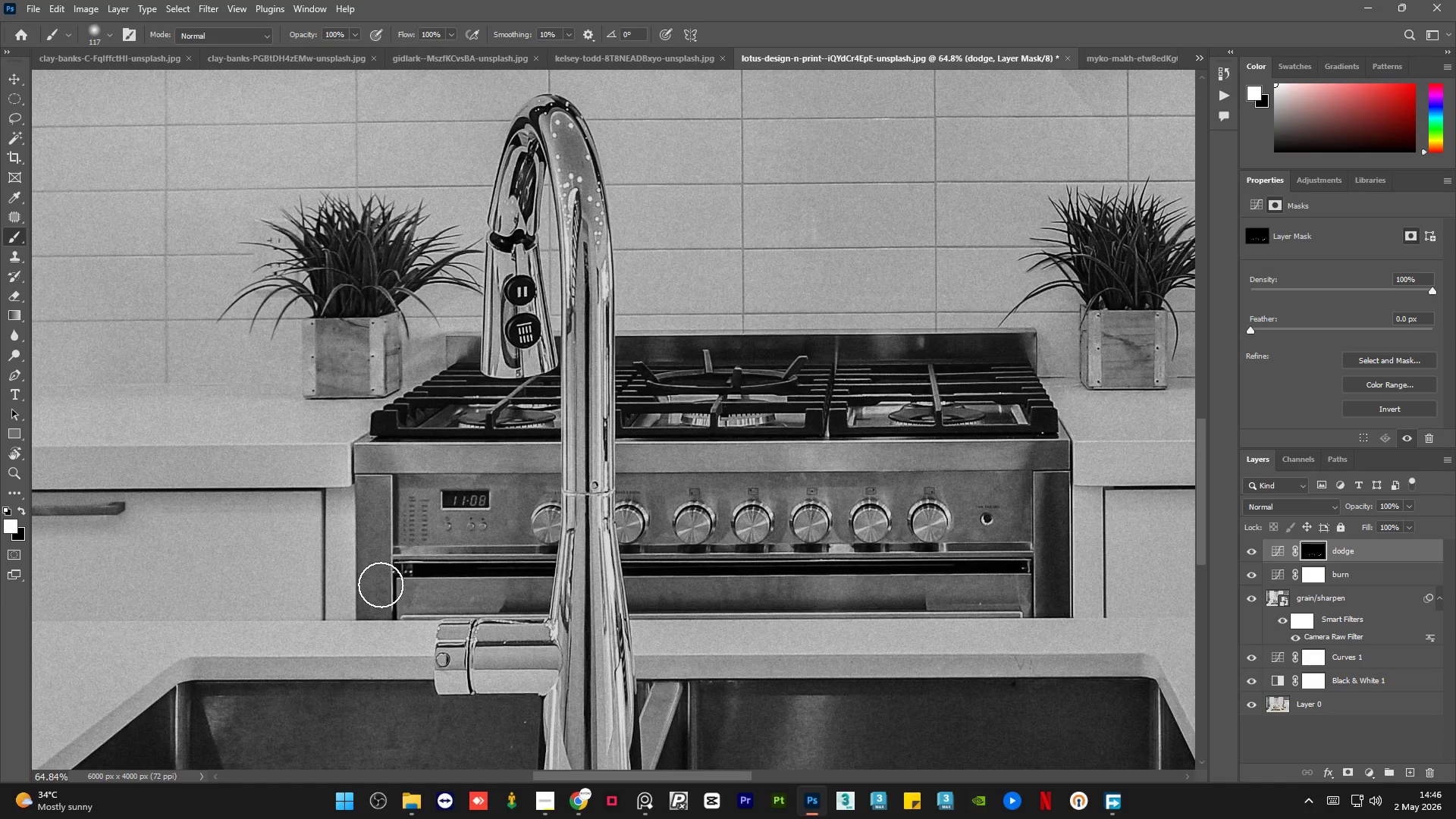 
left_click_drag(start_coordinate=[381, 574], to_coordinate=[382, 611])
 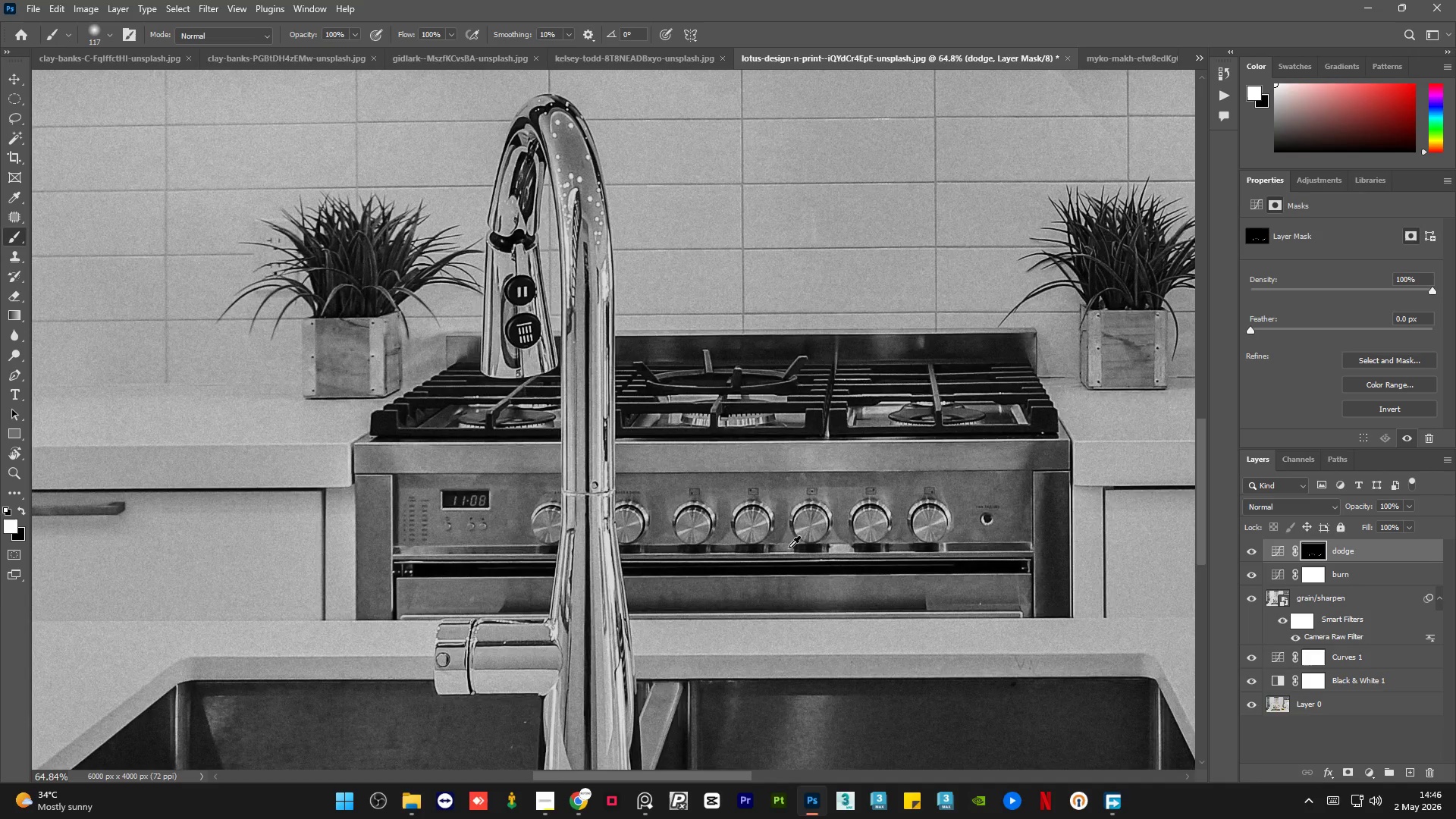 
hold_key(key=AltLeft, duration=2.16)
scroll: coordinate [919, 548], scroll_direction: down, amount: 6.0
 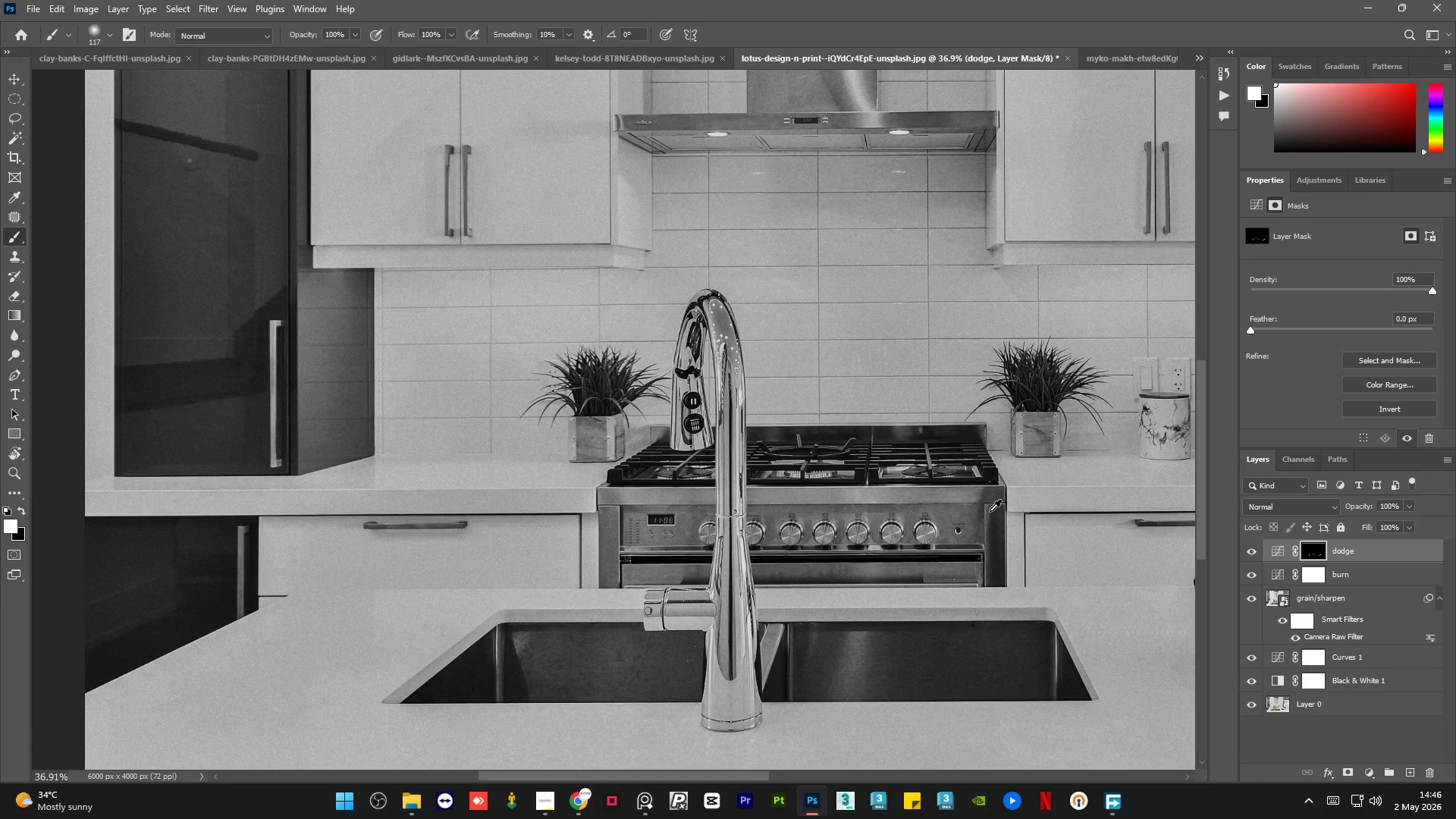 
left_click_drag(start_coordinate=[974, 428], to_coordinate=[497, 423])
 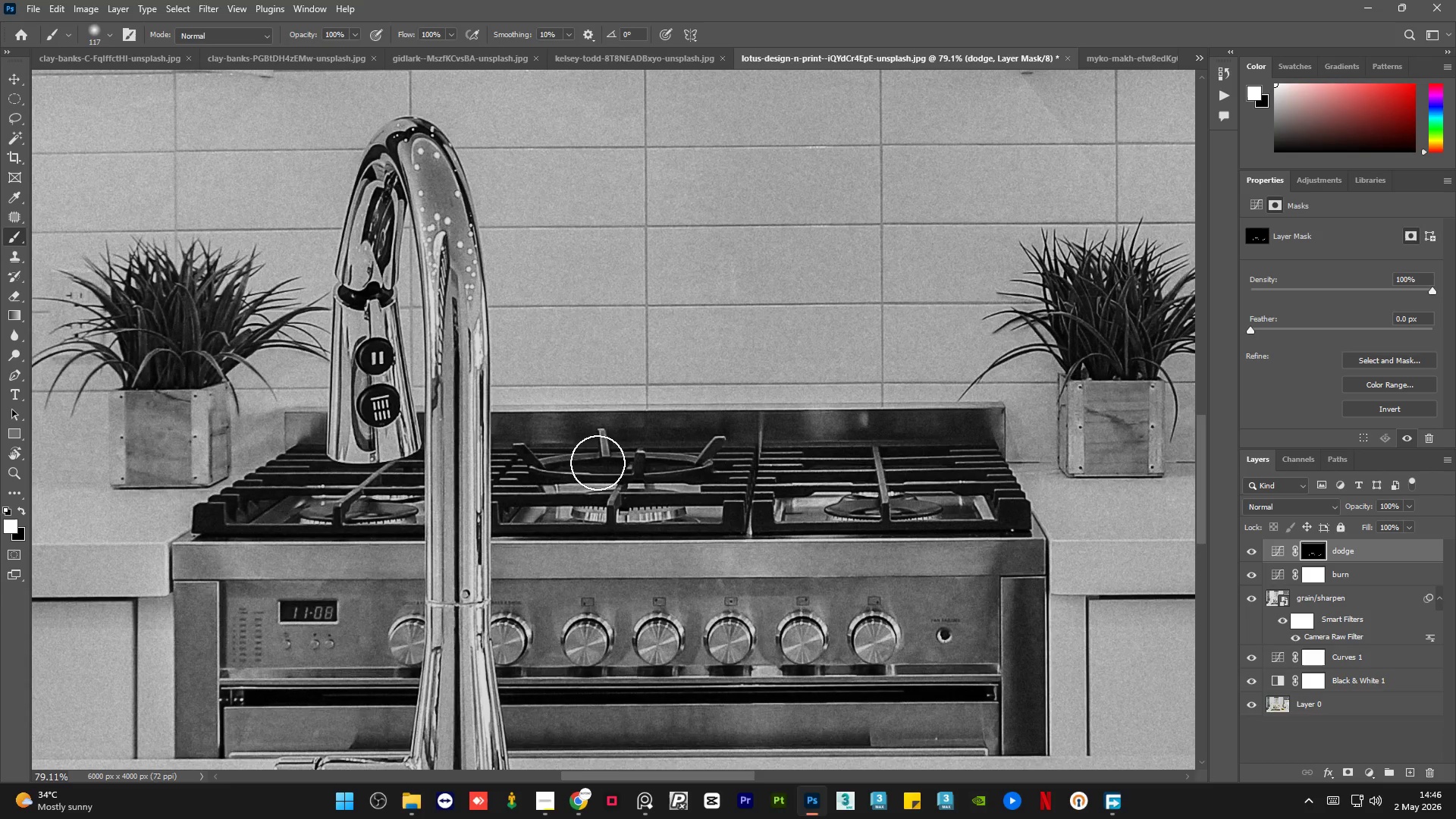 
scroll: coordinate [951, 438], scroll_direction: up, amount: 8.0
 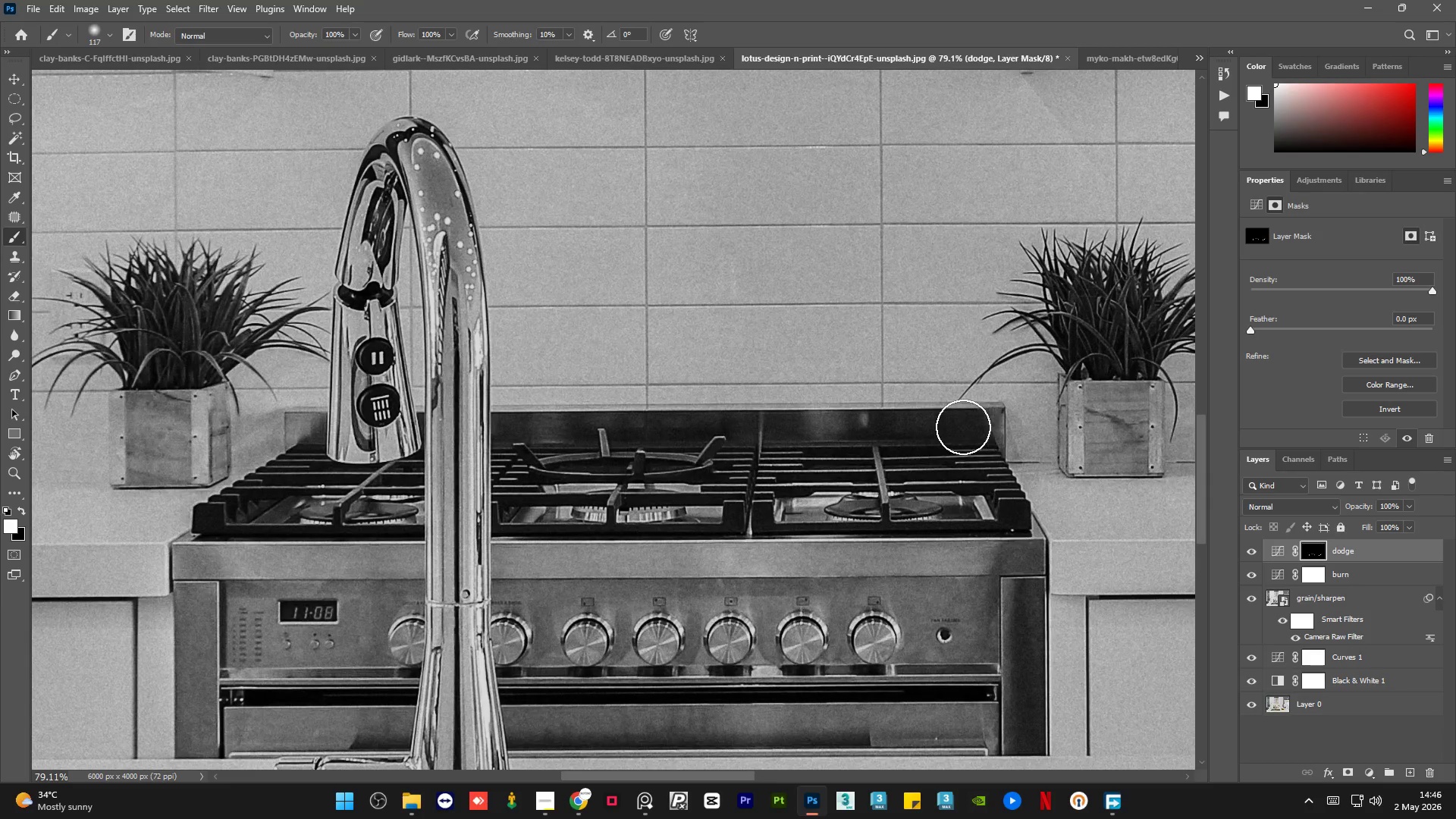 
hold_key(key=AltLeft, duration=0.73)
 